 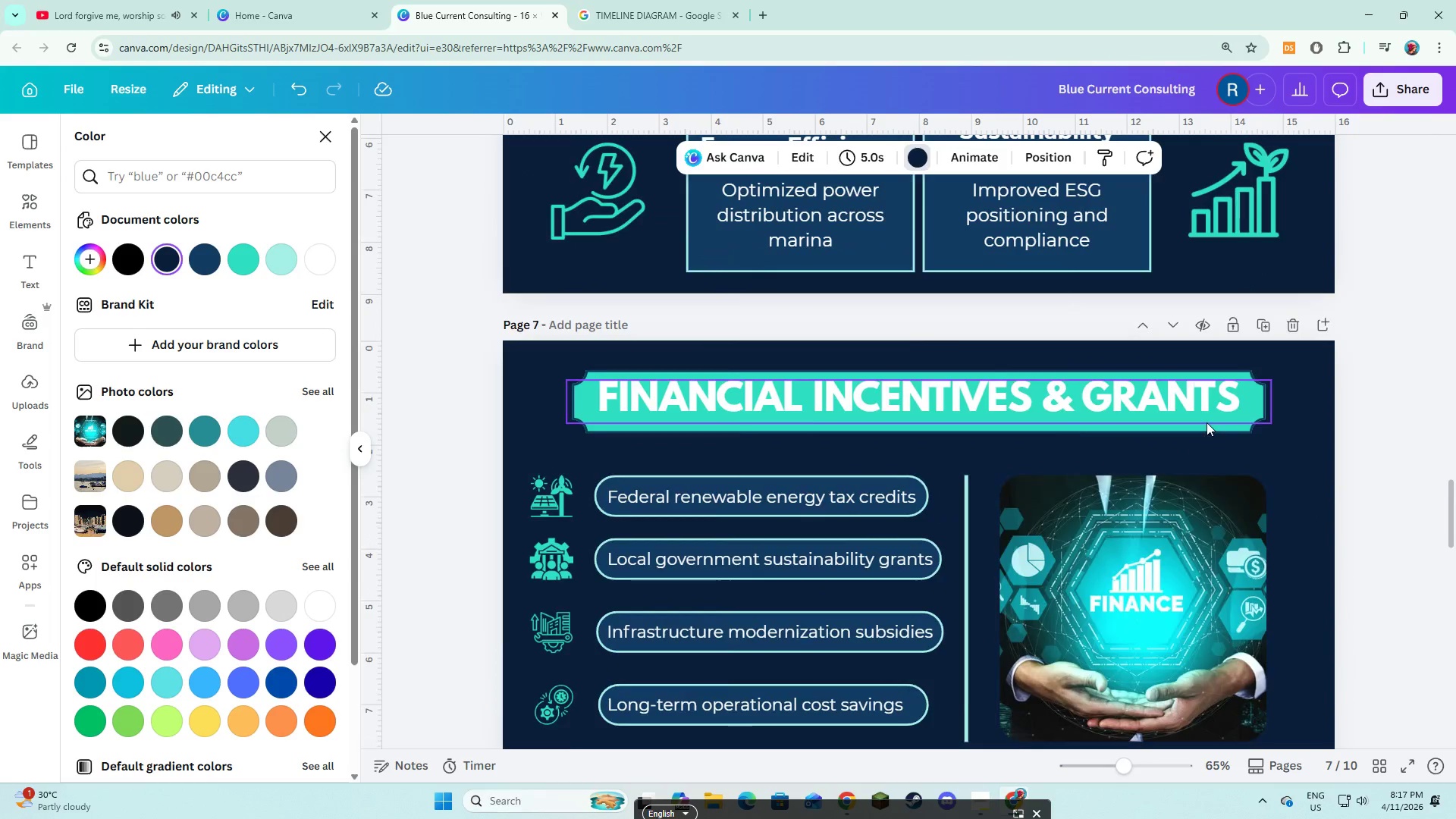 
left_click([369, 451])
 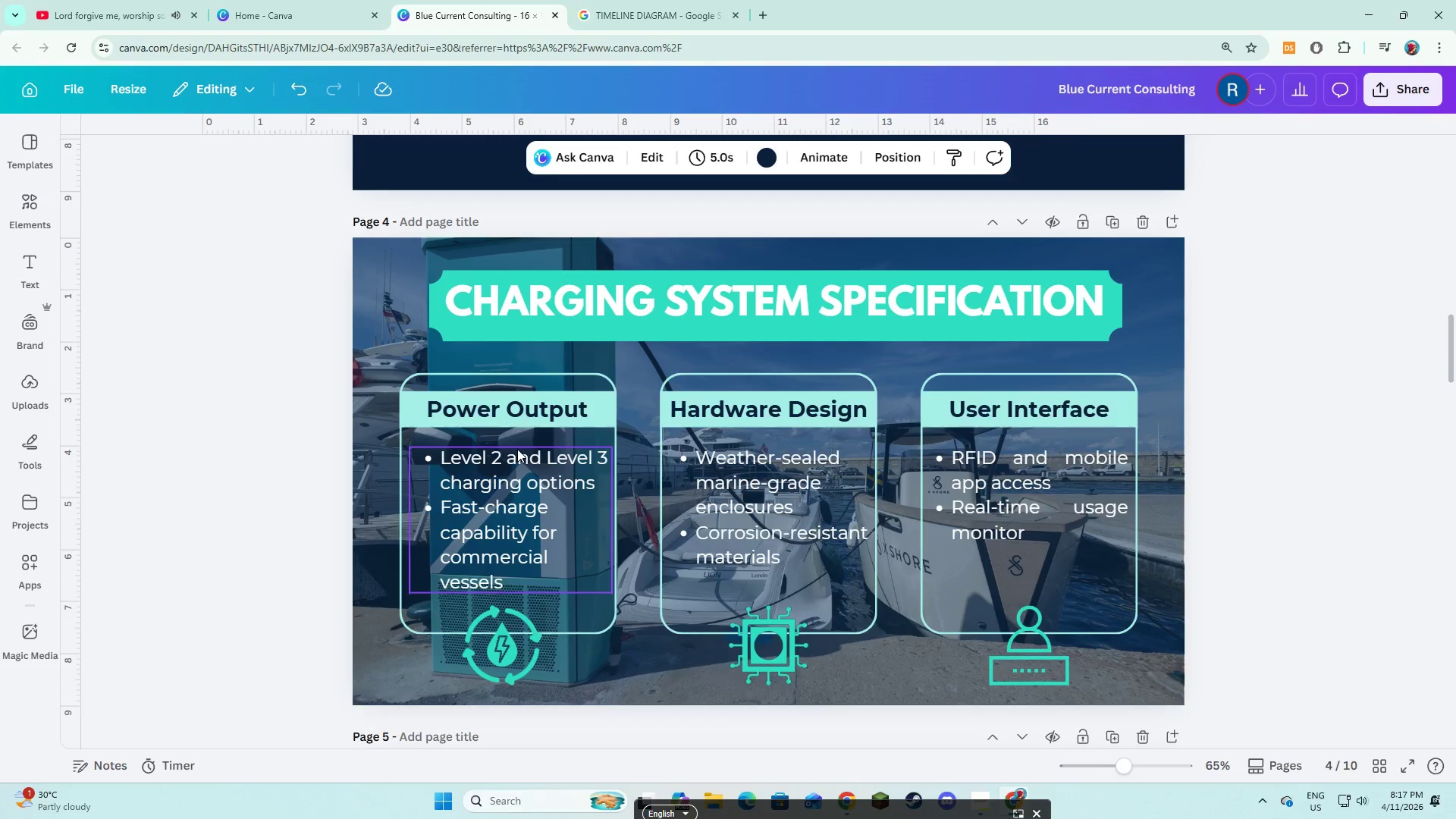 
scroll: coordinate [517, 449], scroll_direction: up, amount: 13.0
 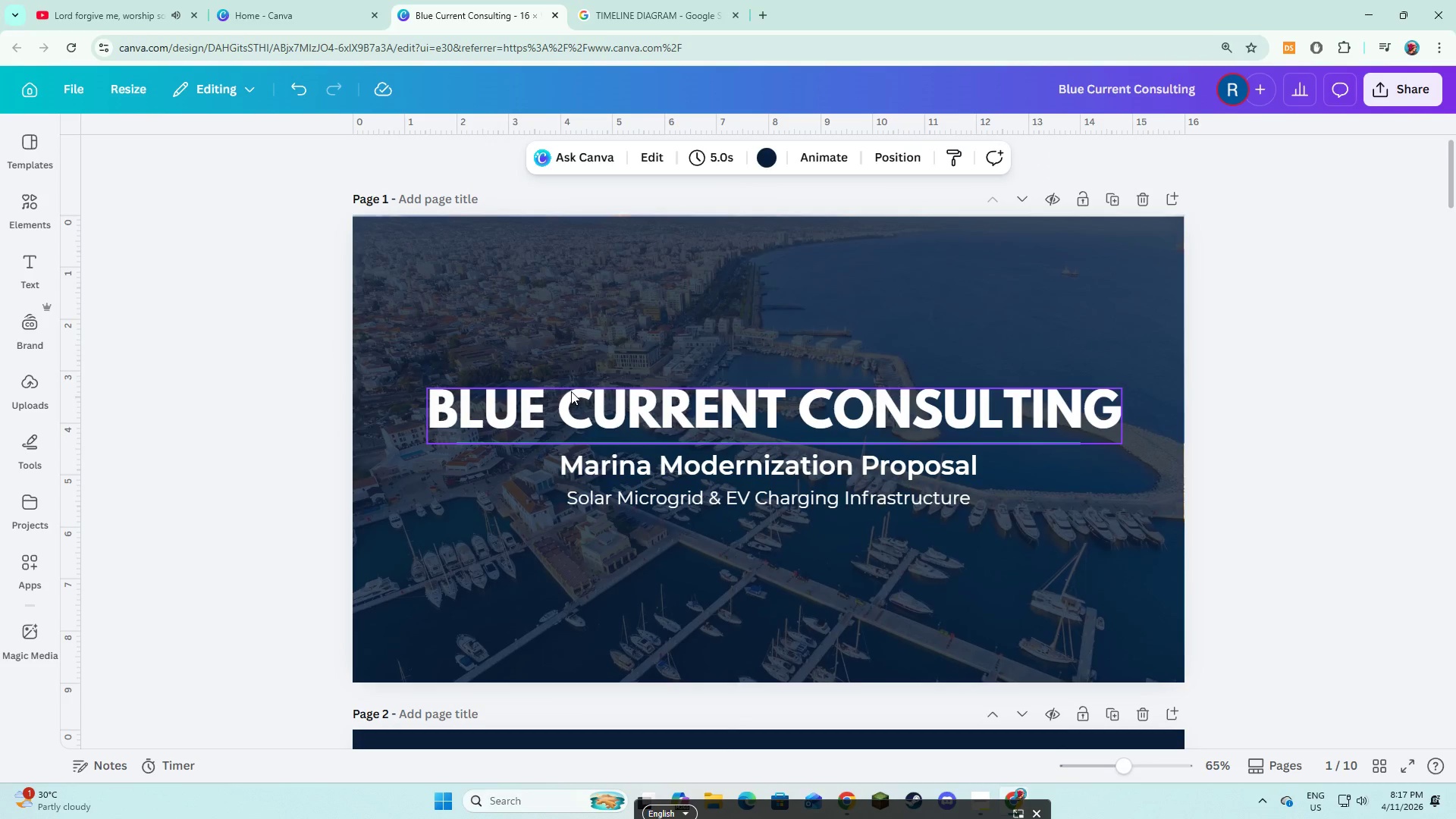 
left_click([571, 391])
 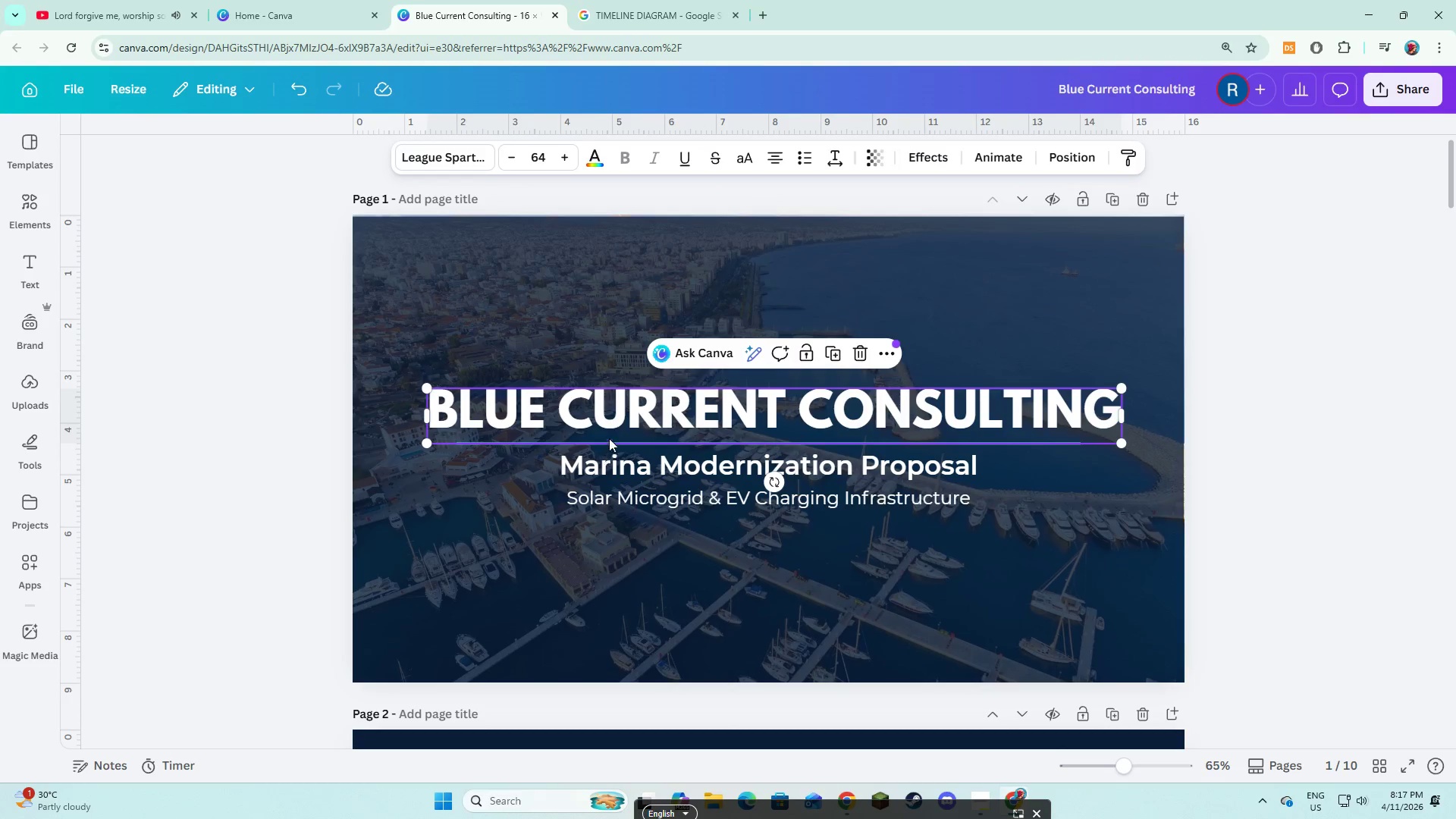 
left_click([469, 475])
 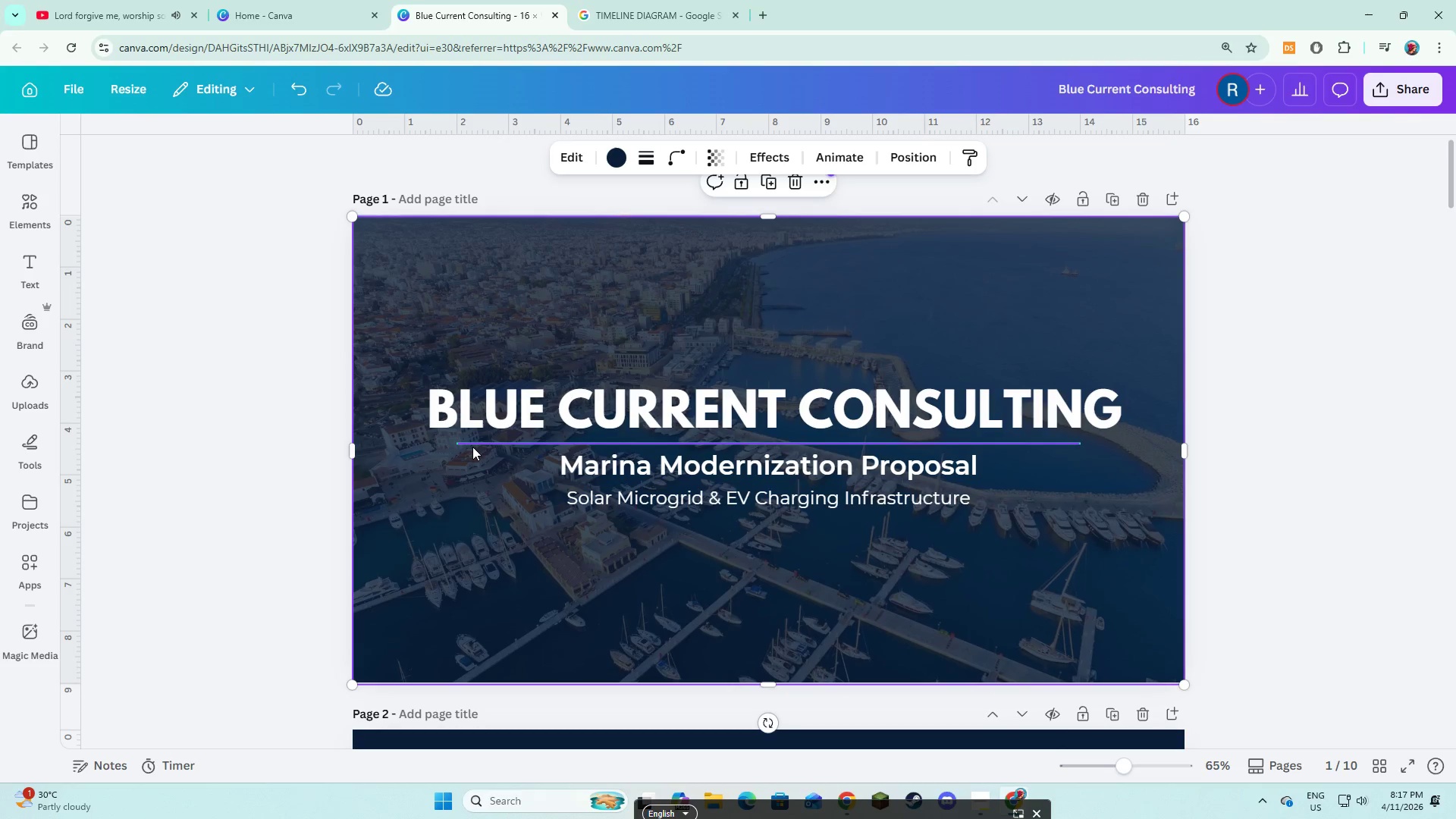 
left_click([472, 447])
 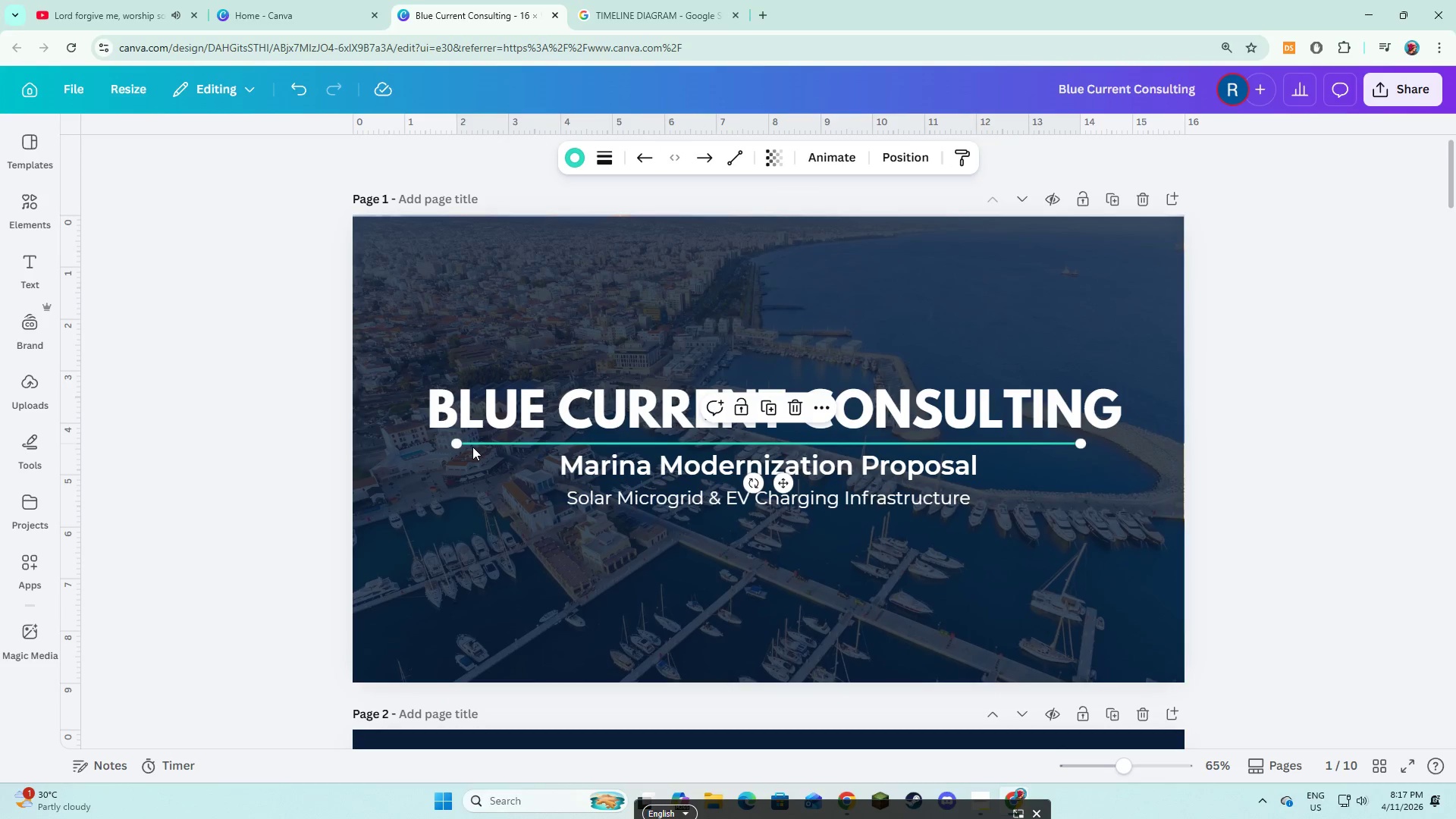 
key(Shift+ShiftLeft)
 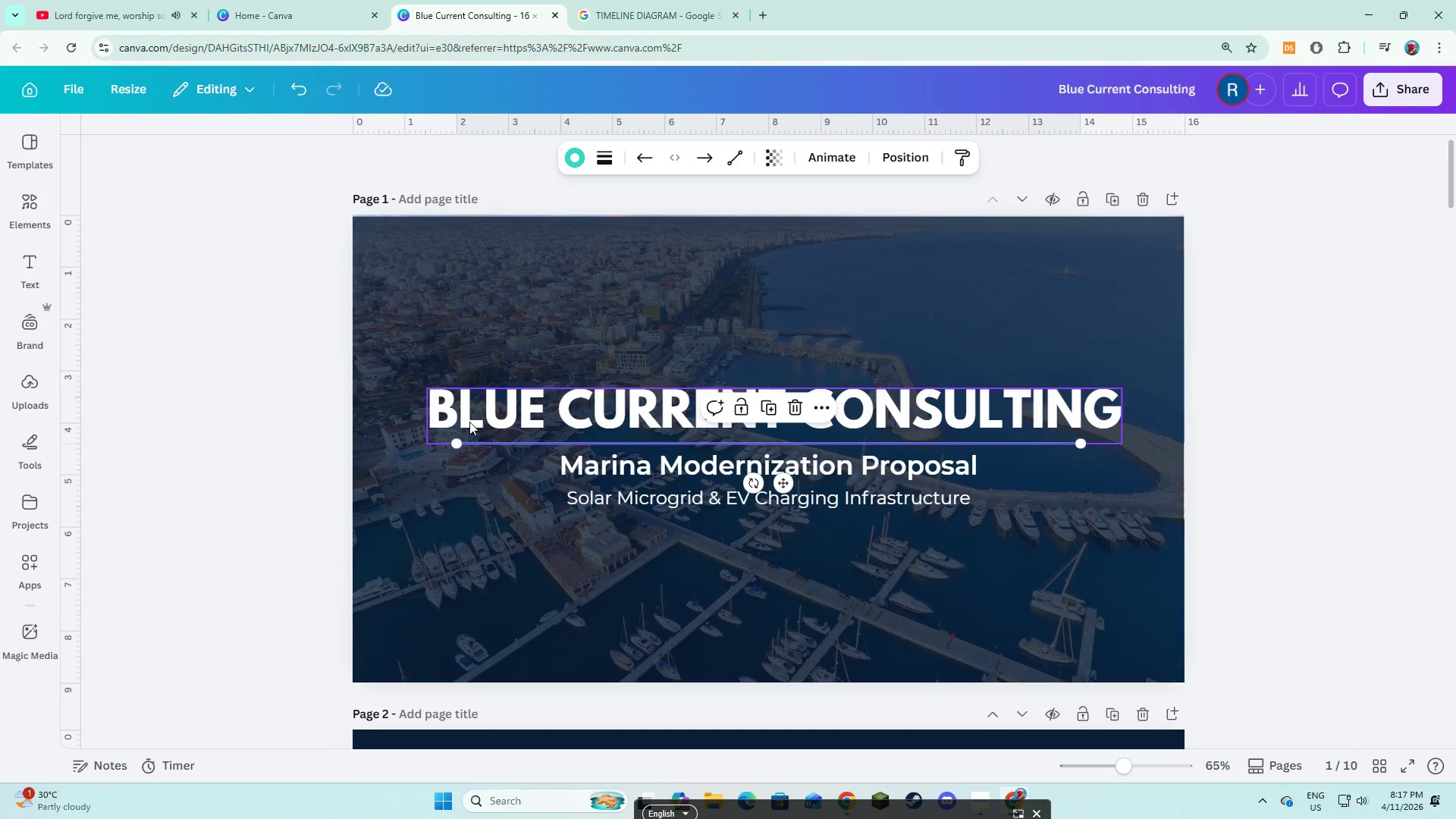 
hold_key(key=ShiftLeft, duration=1.51)
left_click([471, 421])
 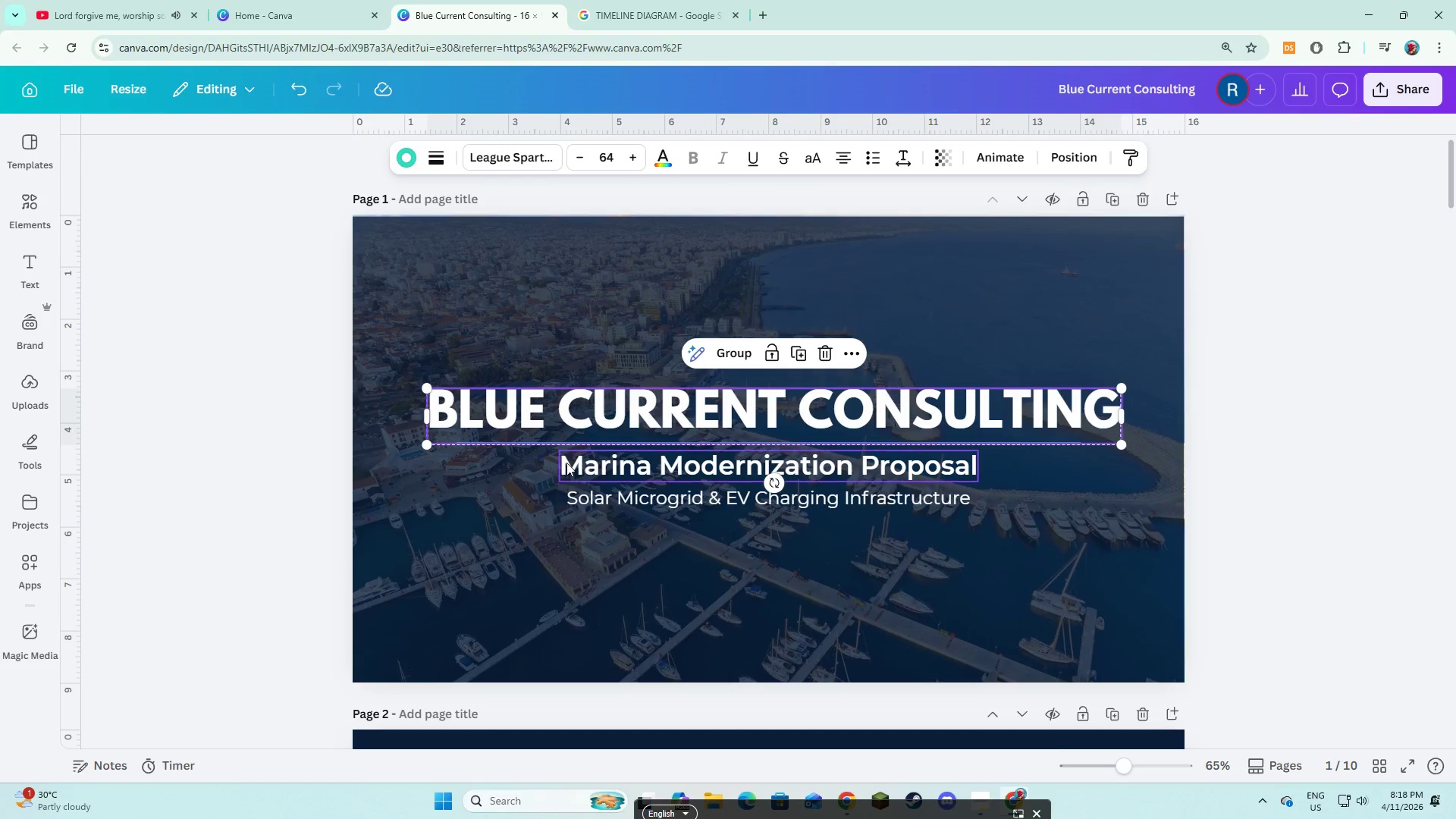 
left_click([567, 463])
 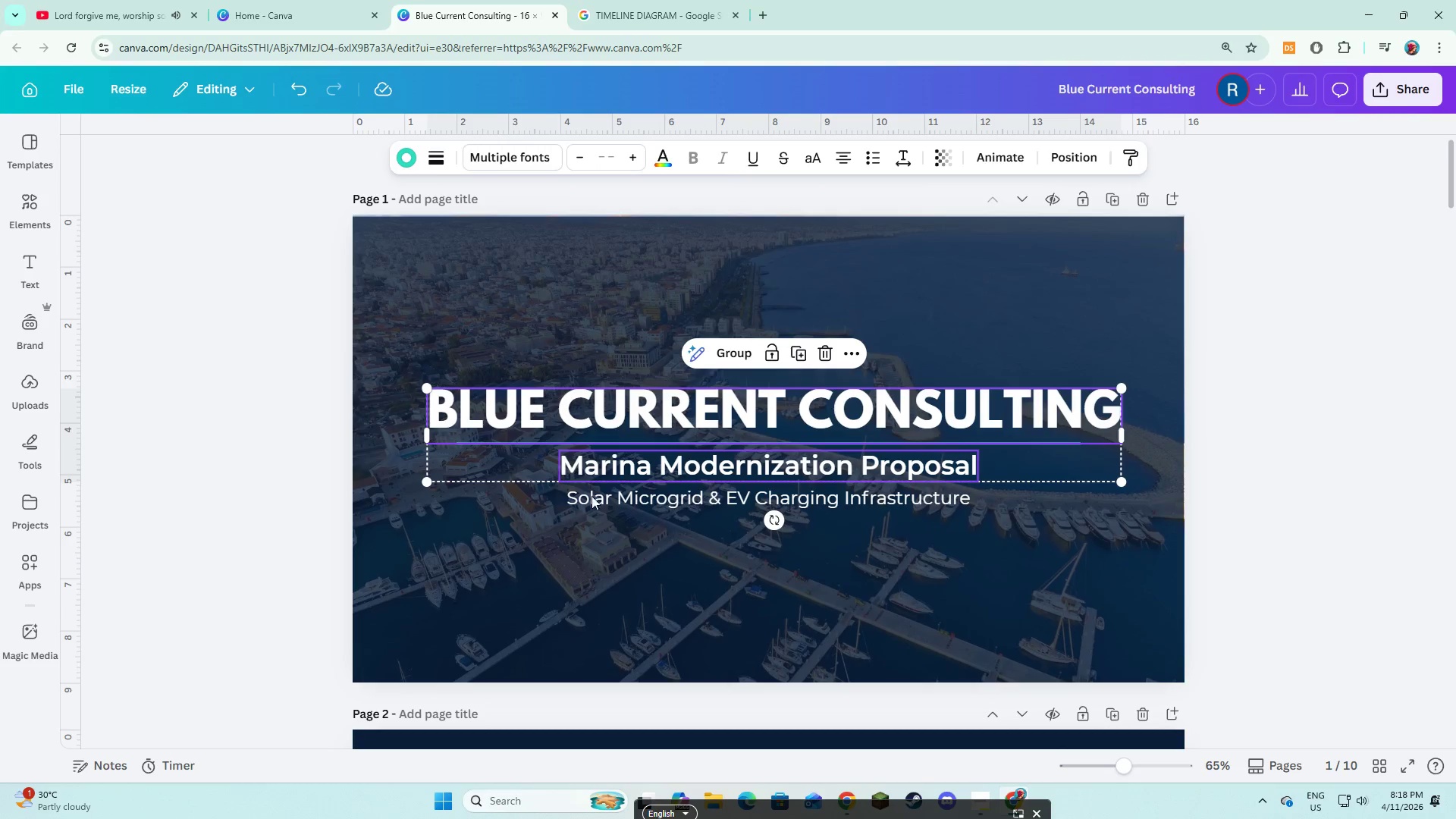 
hold_key(key=ShiftLeft, duration=0.78)
double_click([601, 509])
 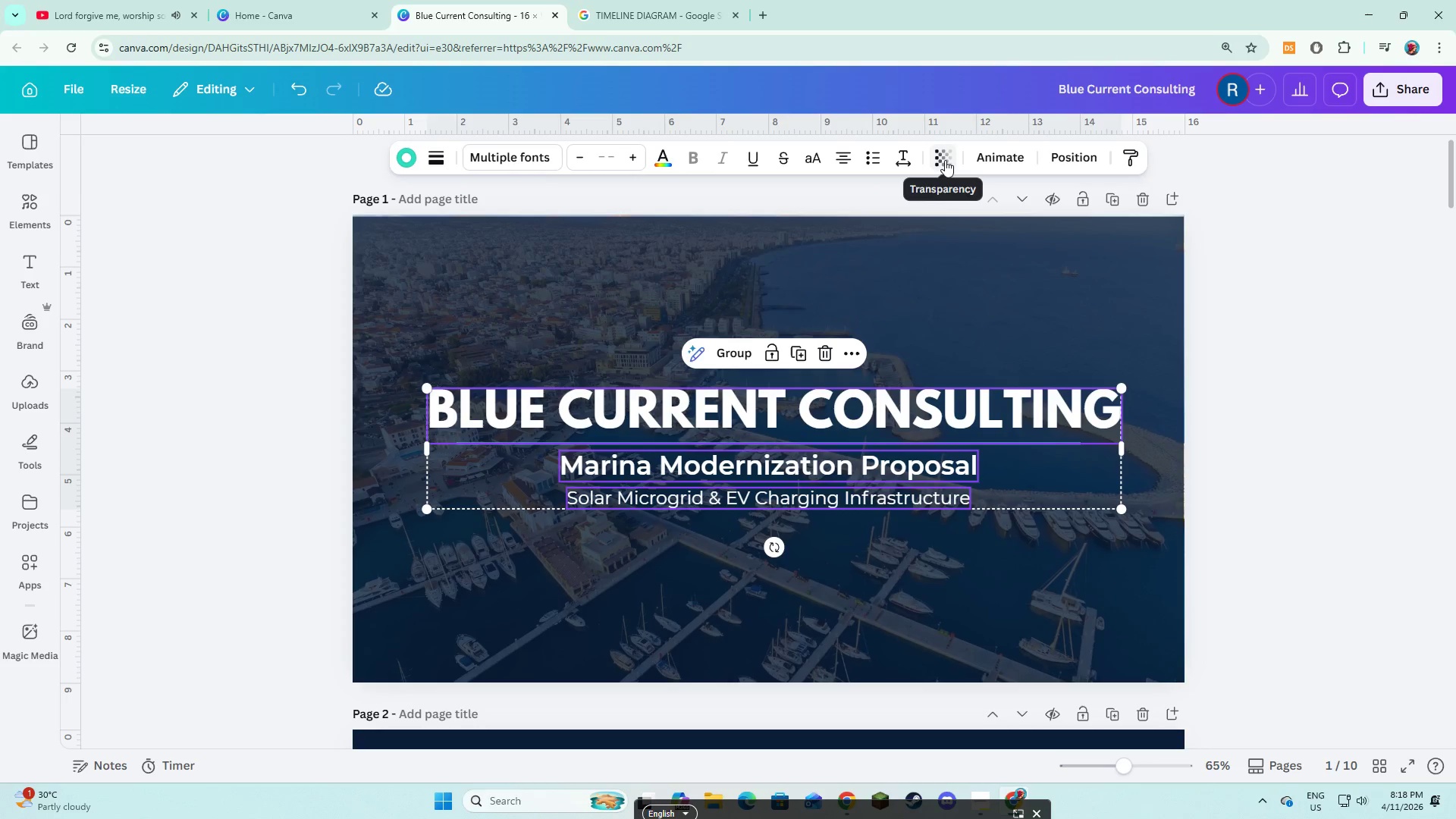 
left_click([996, 158])
 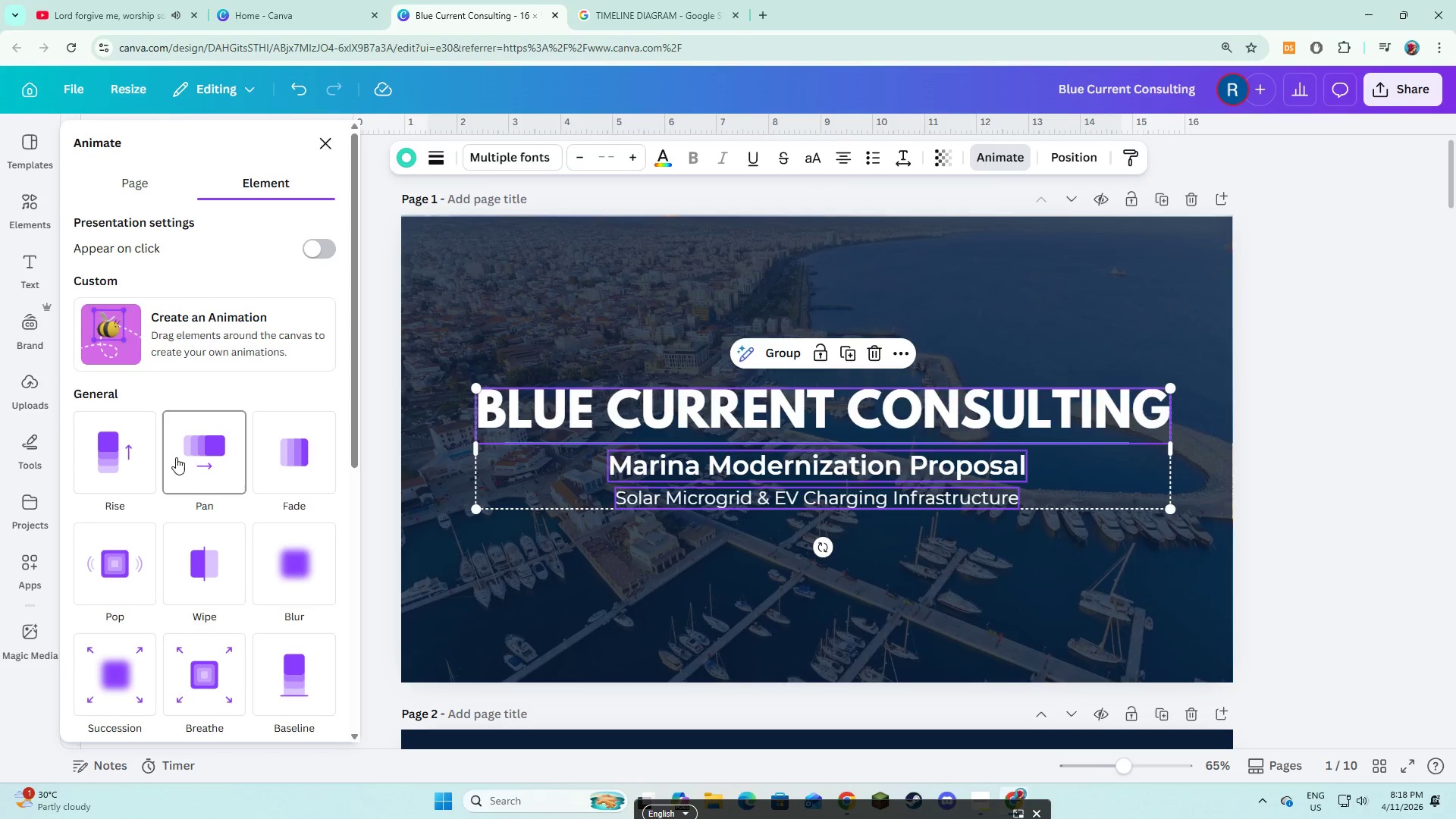 
left_click([187, 461])
 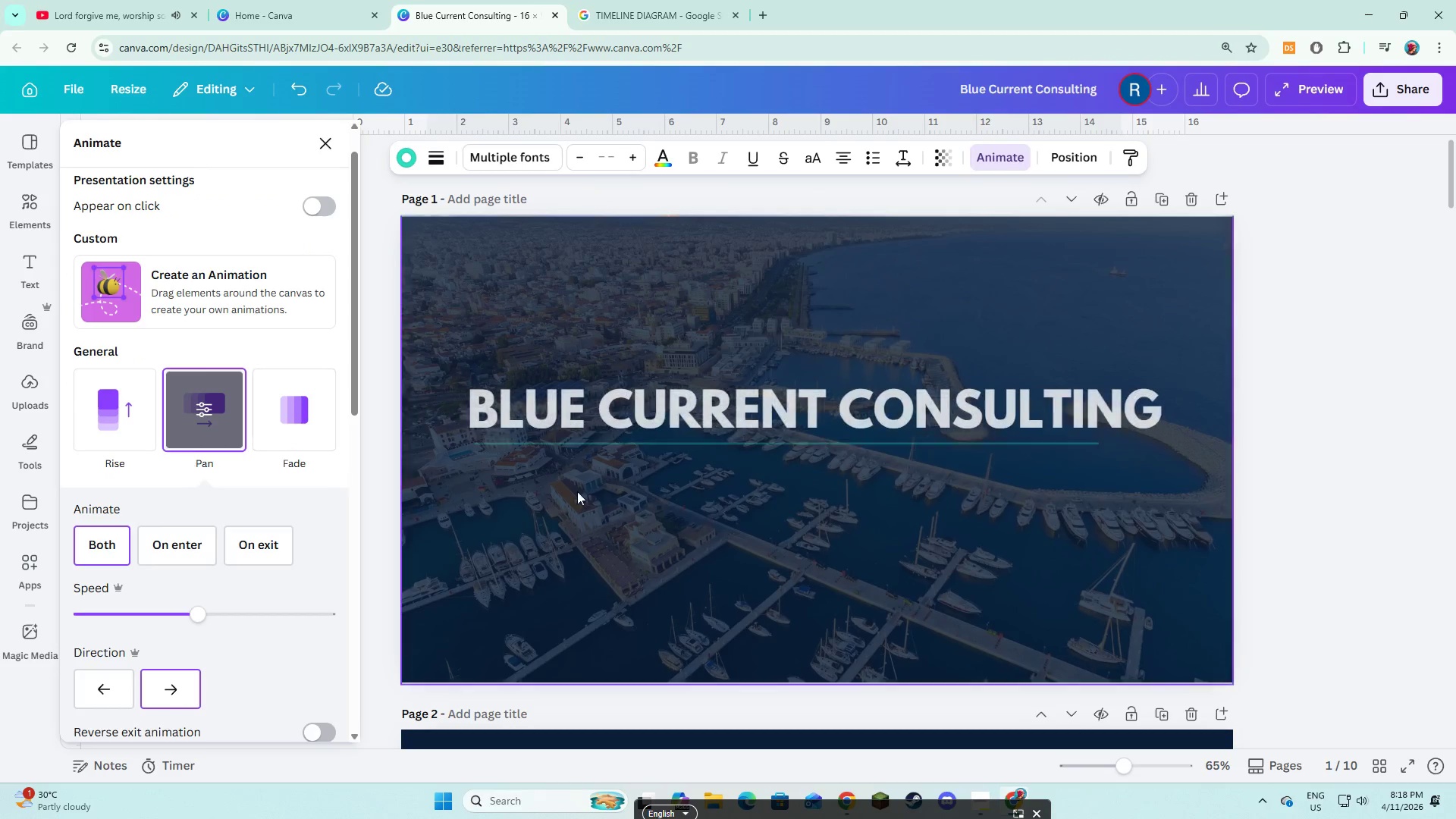 
scroll: coordinate [702, 493], scroll_direction: down, amount: 3.0
 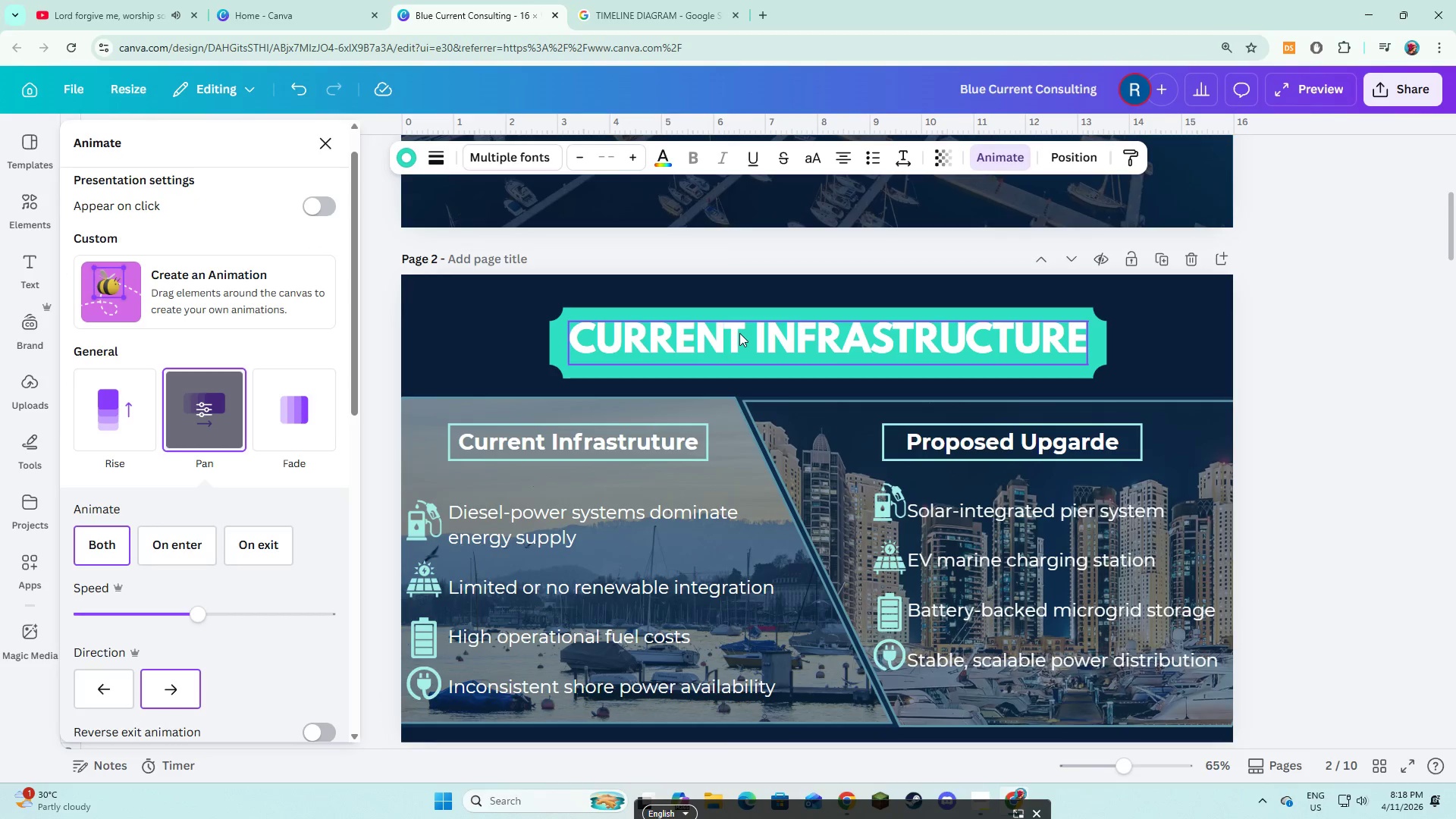 
left_click([739, 333])
 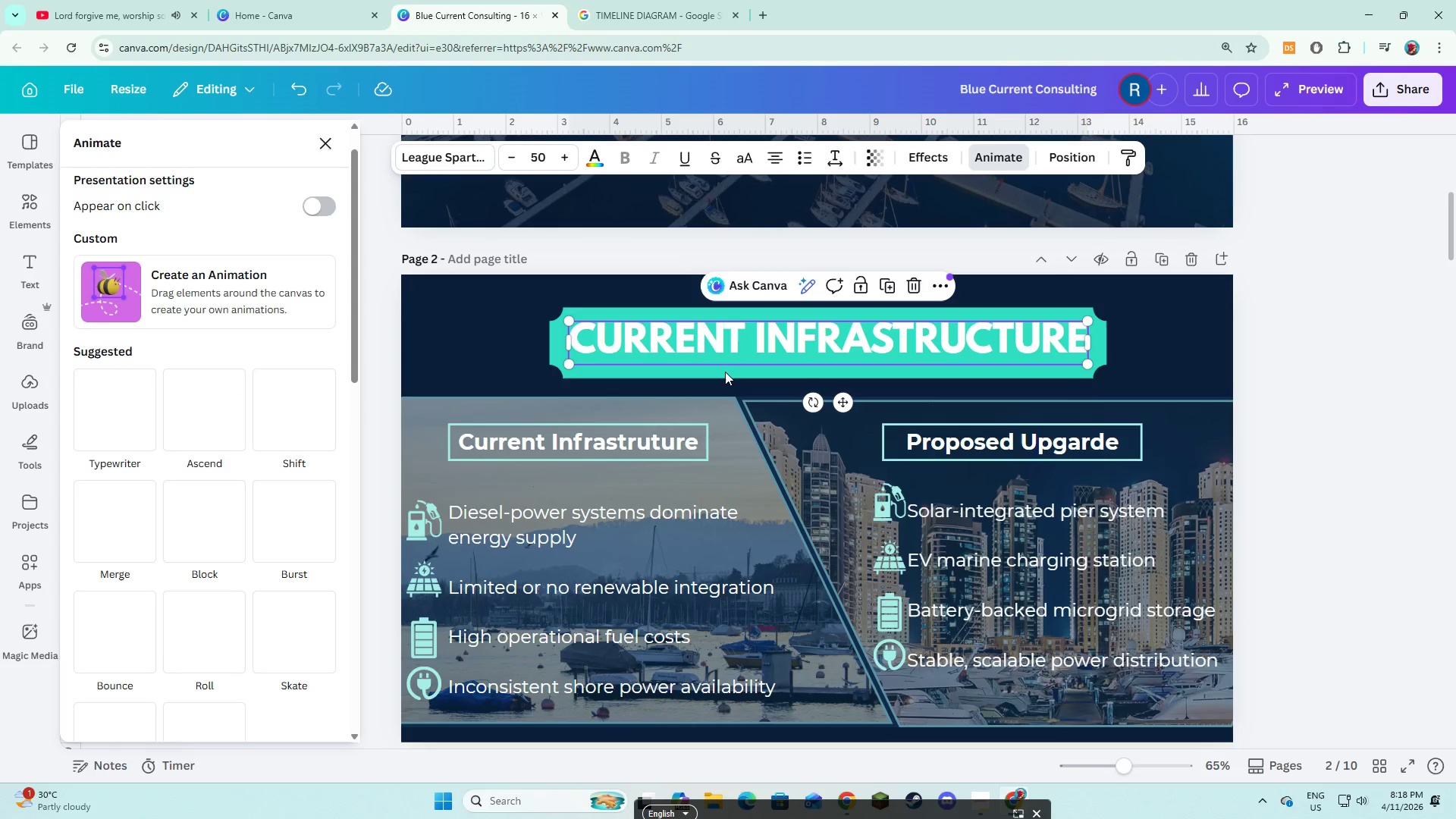 
hold_key(key=ShiftLeft, duration=0.52)
left_click([725, 372])
 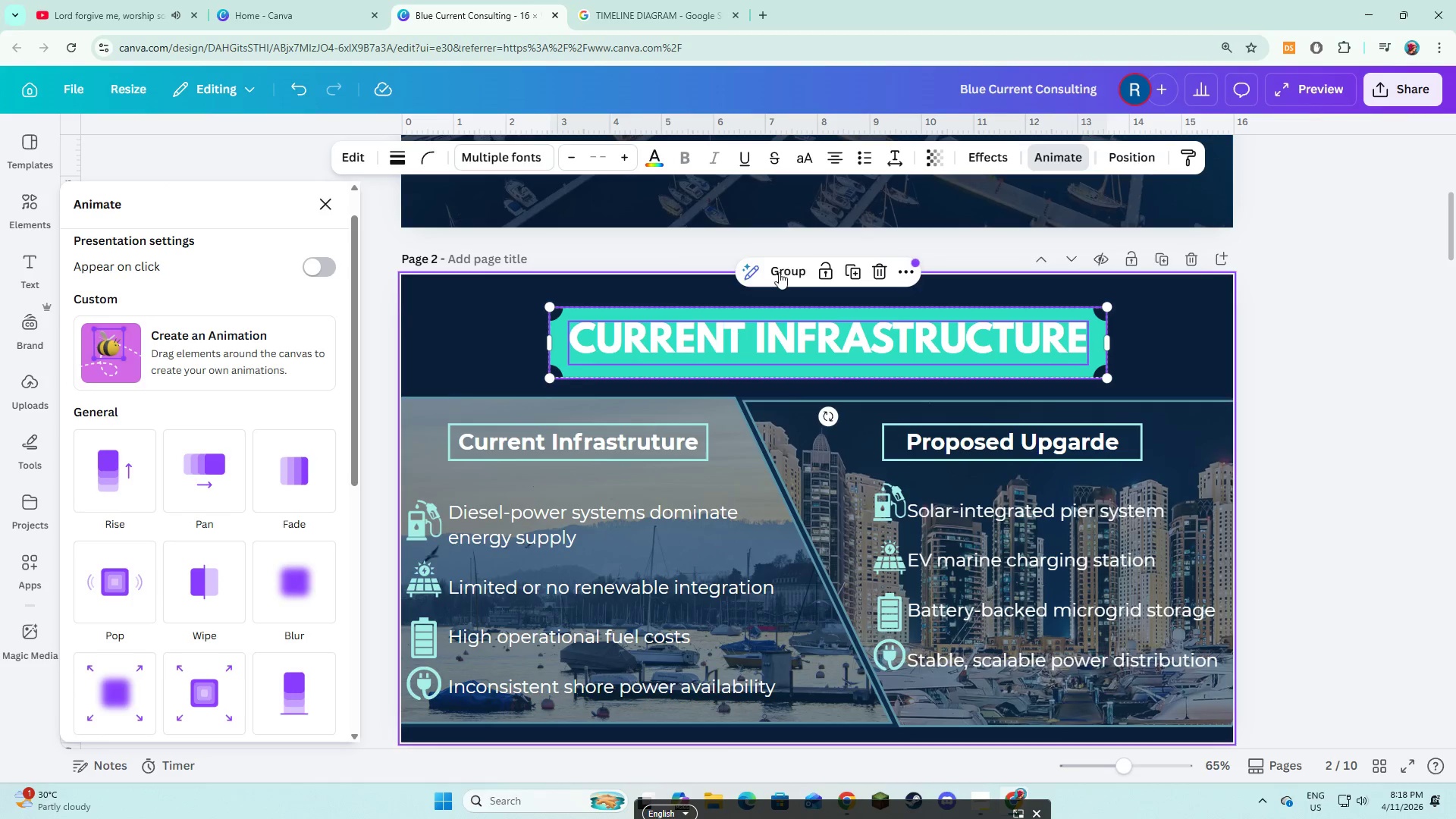 
left_click([779, 272])
 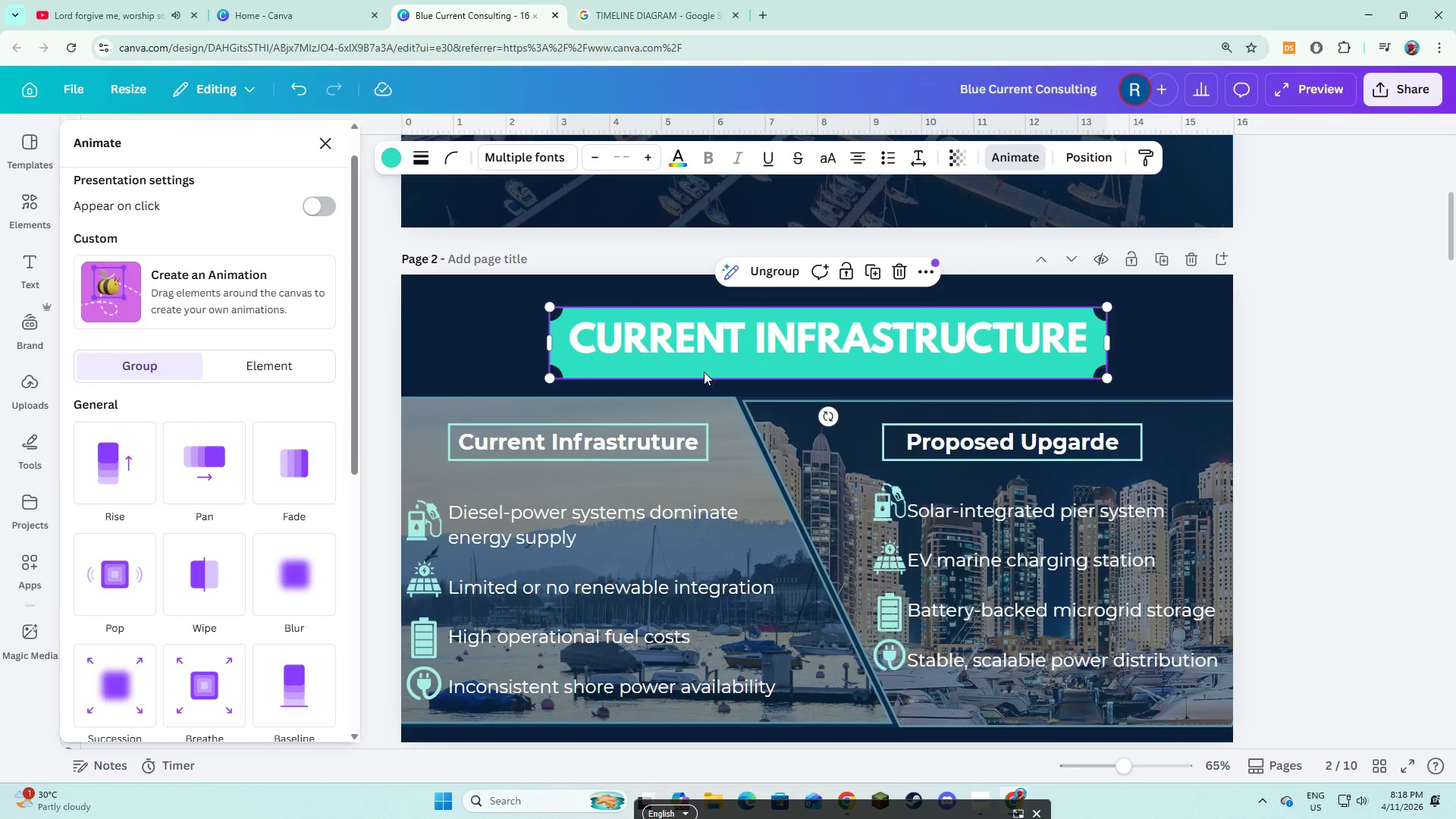 
key(Control+Z)
 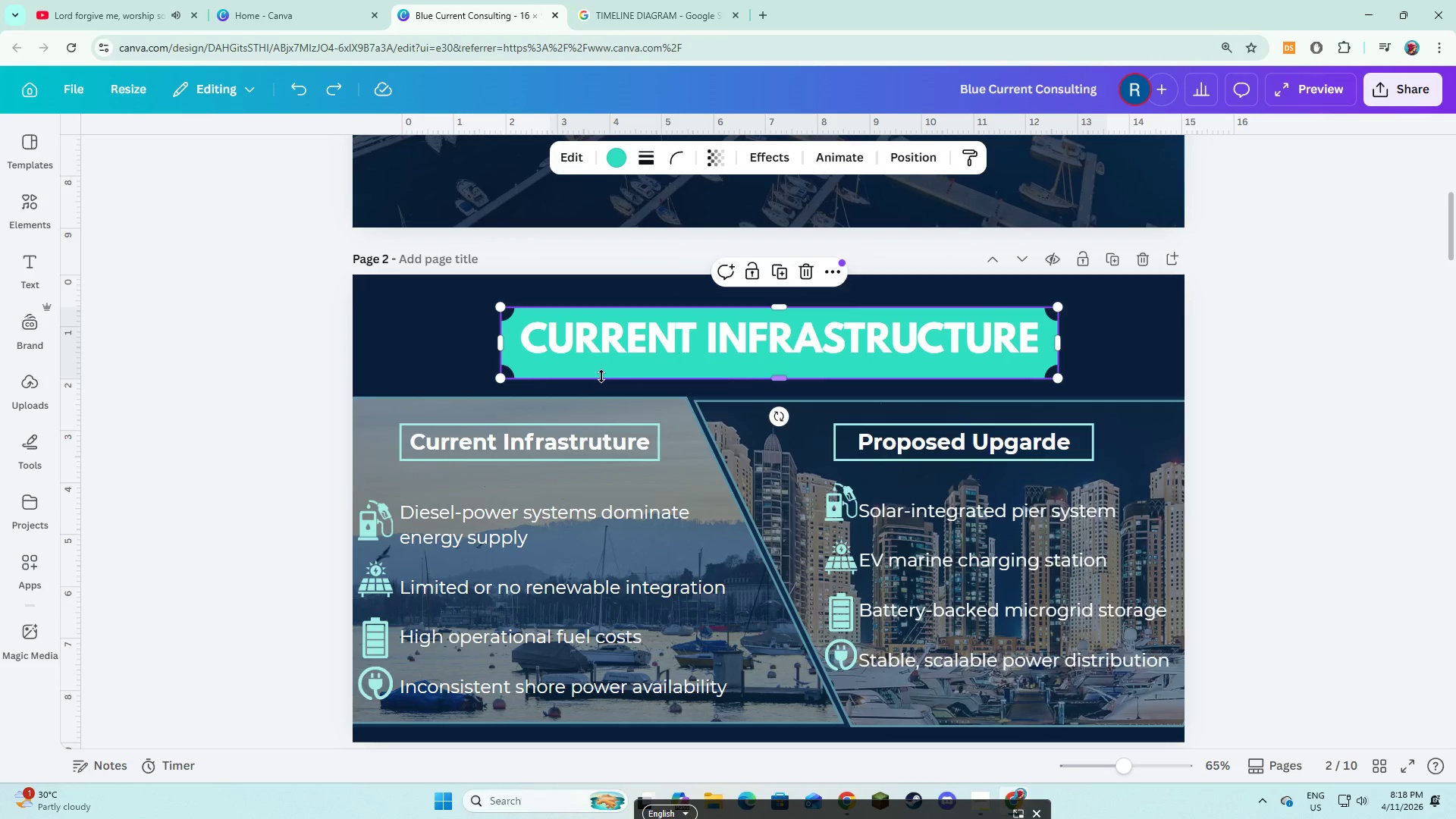 
double_click([465, 362])
 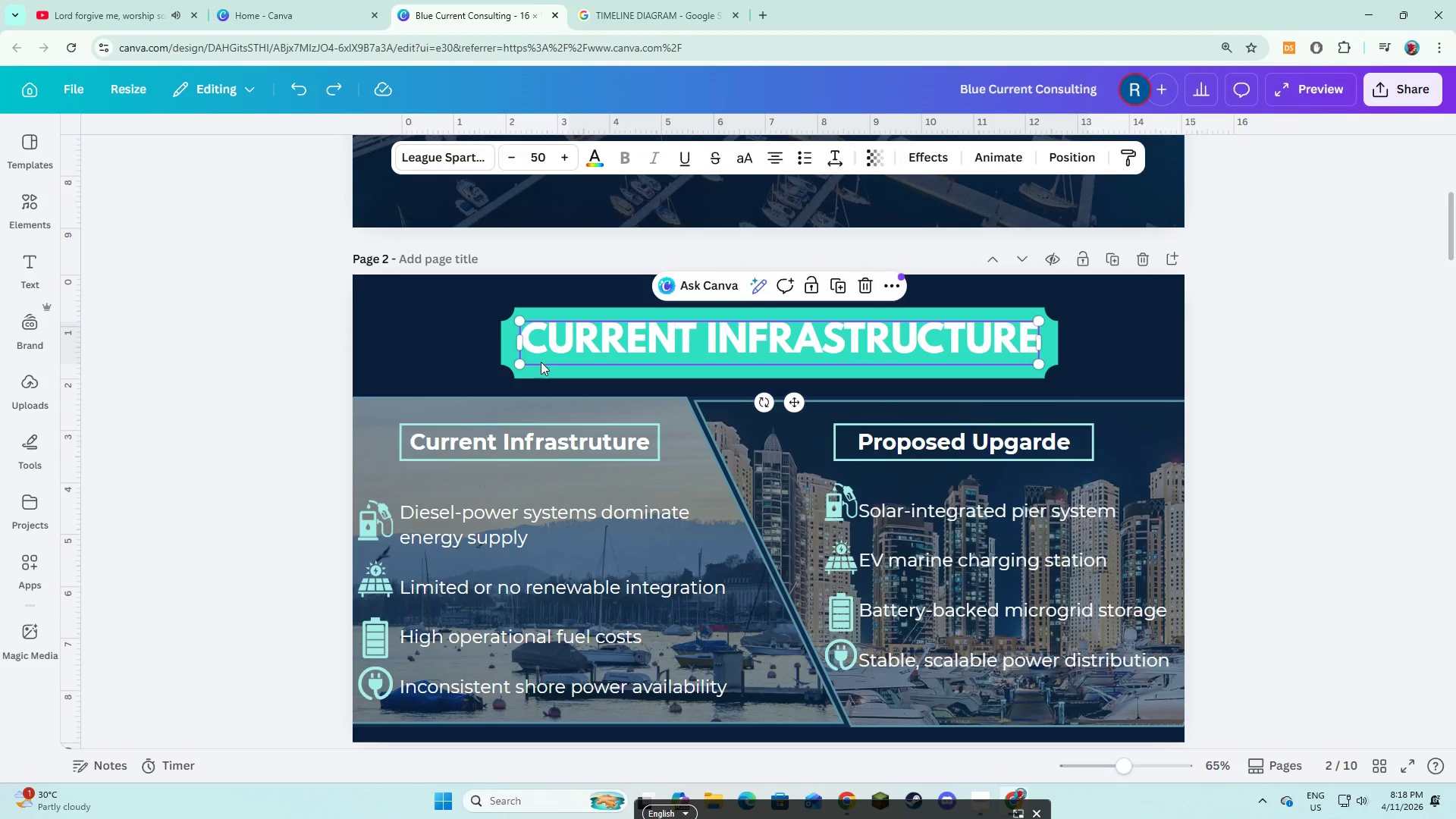 
double_click([541, 369])
 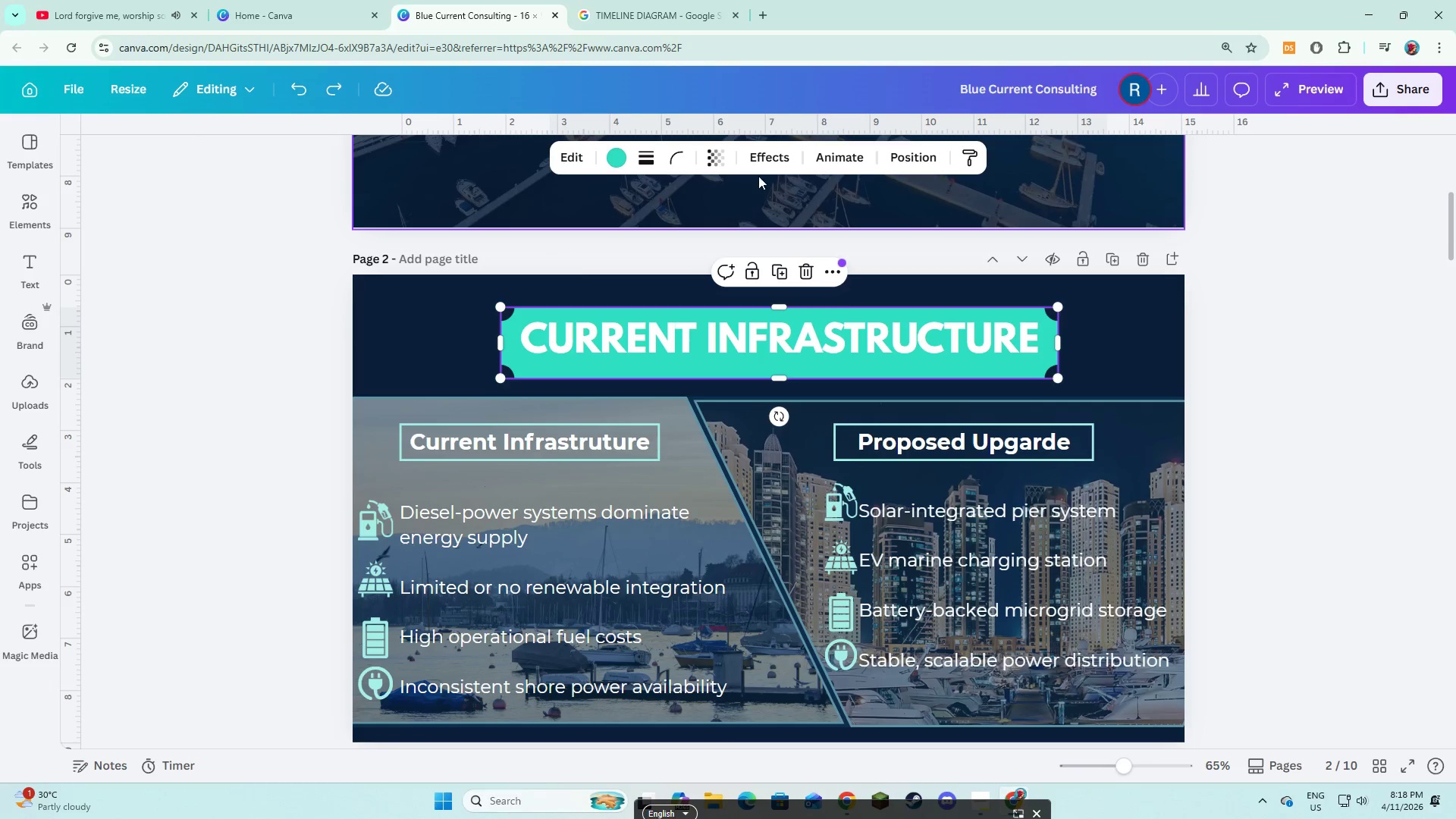 
left_click([764, 162])
 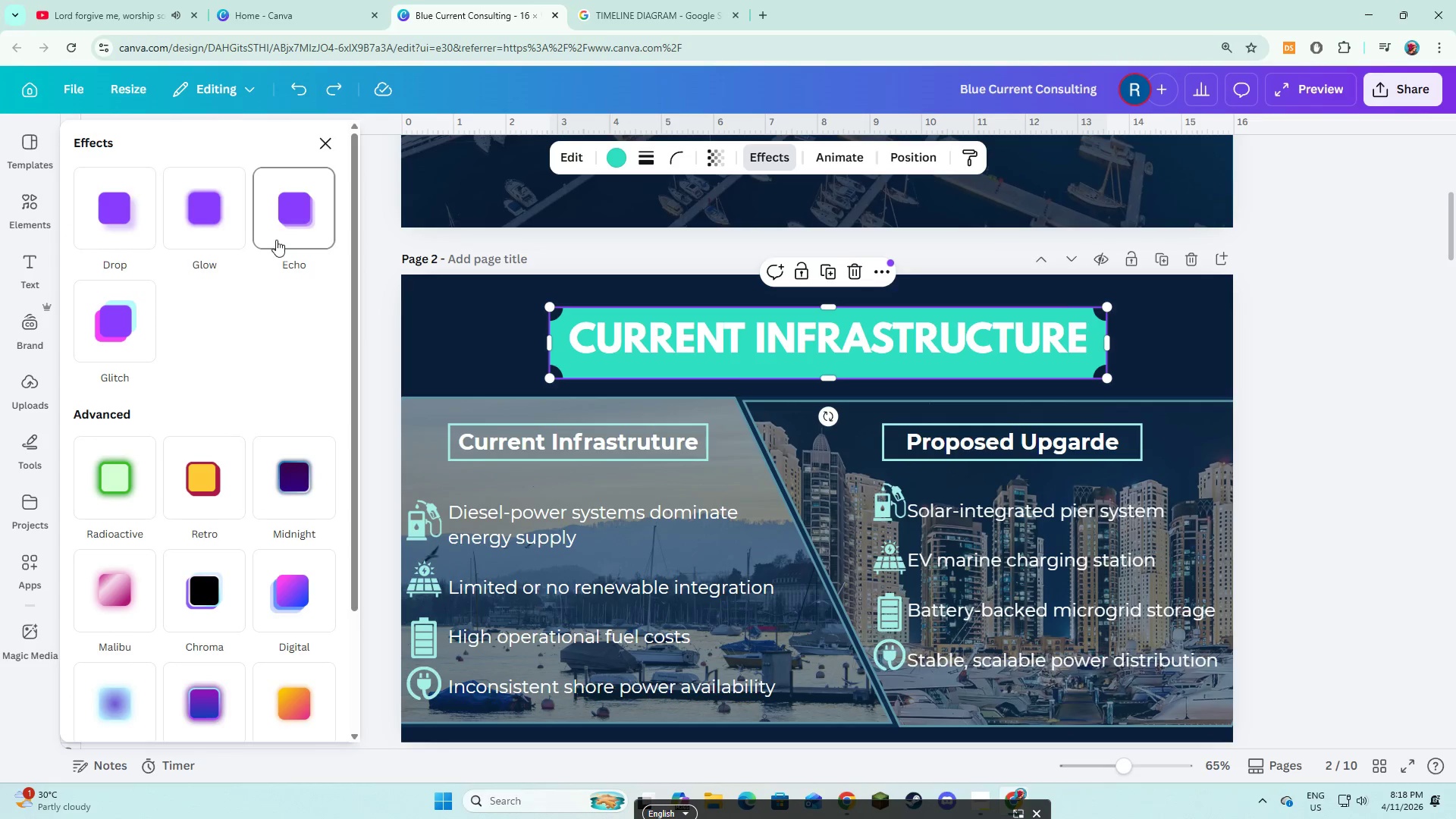 
left_click([290, 222])
 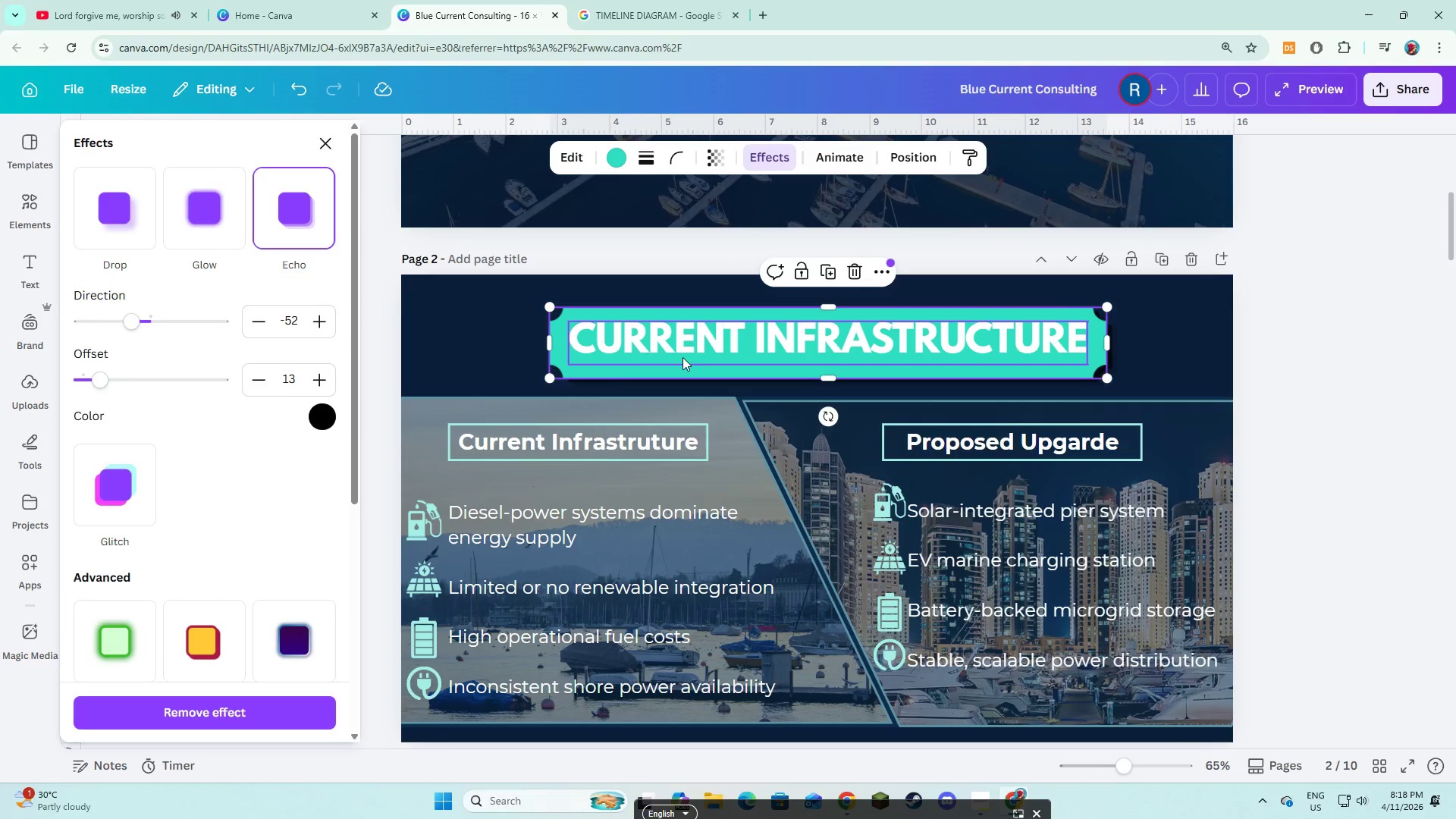 
hold_key(key=ShiftLeft, duration=0.8)
left_click([689, 352])
 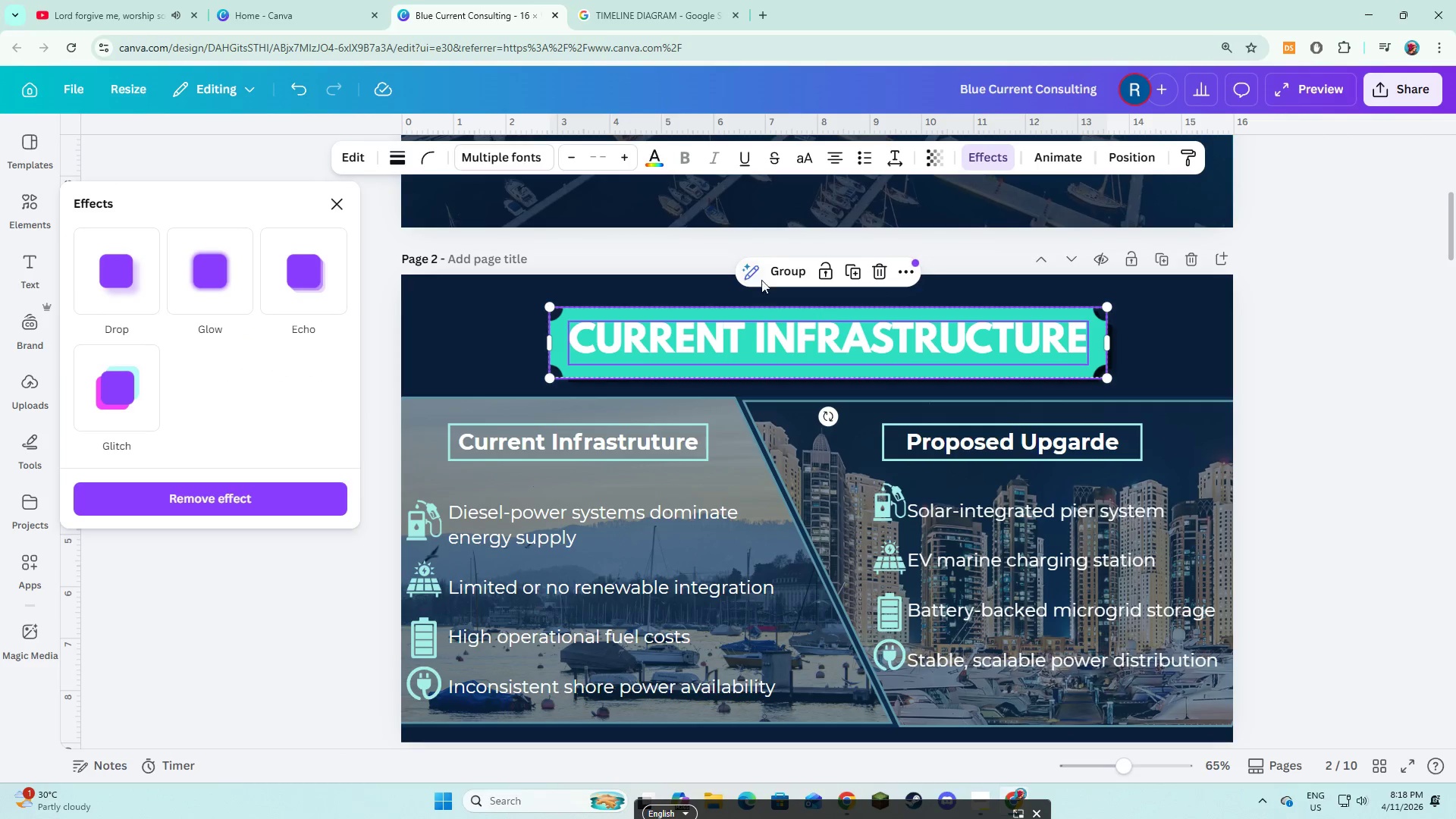 
left_click([767, 277])
 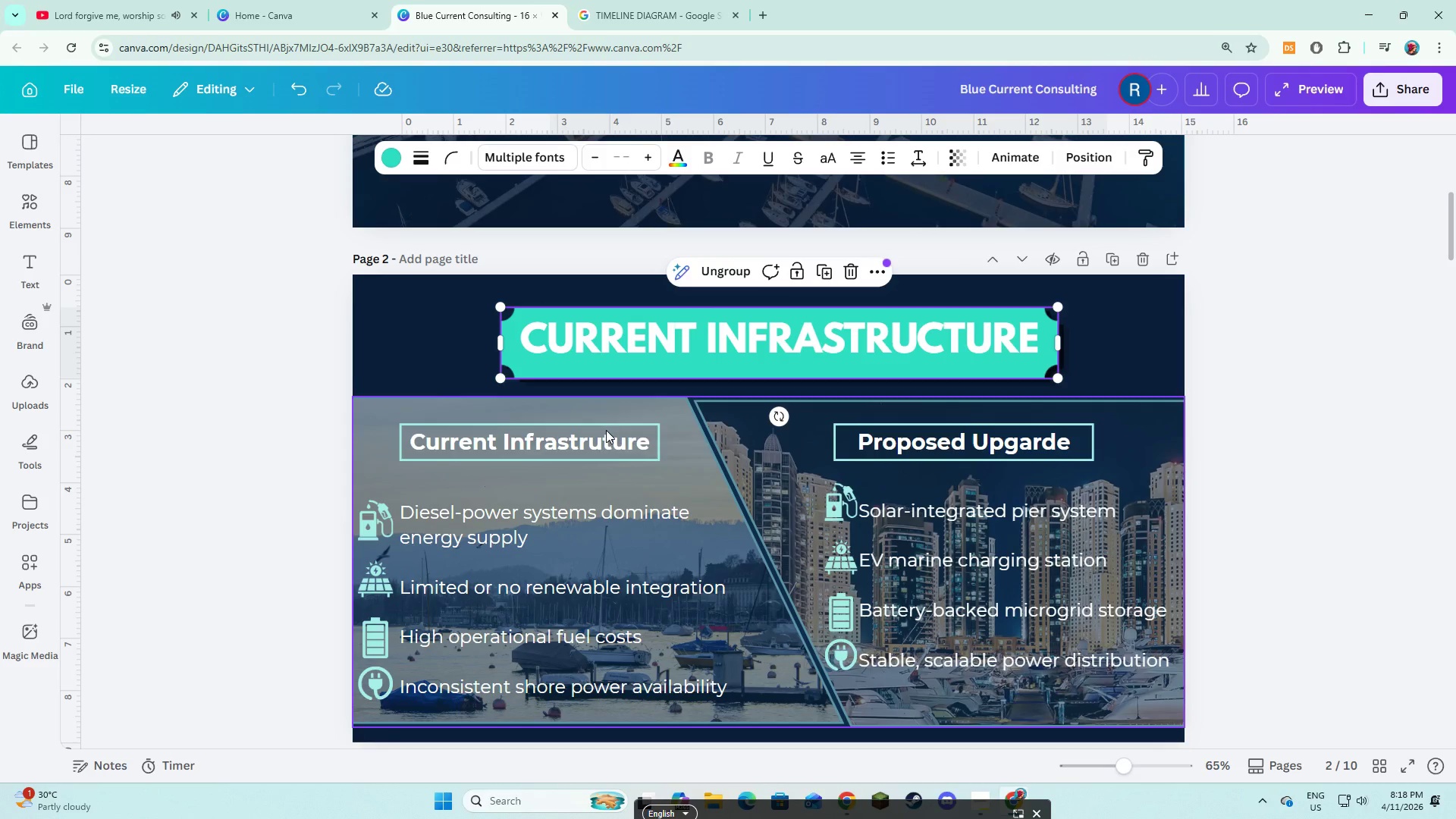 
left_click([602, 438])
 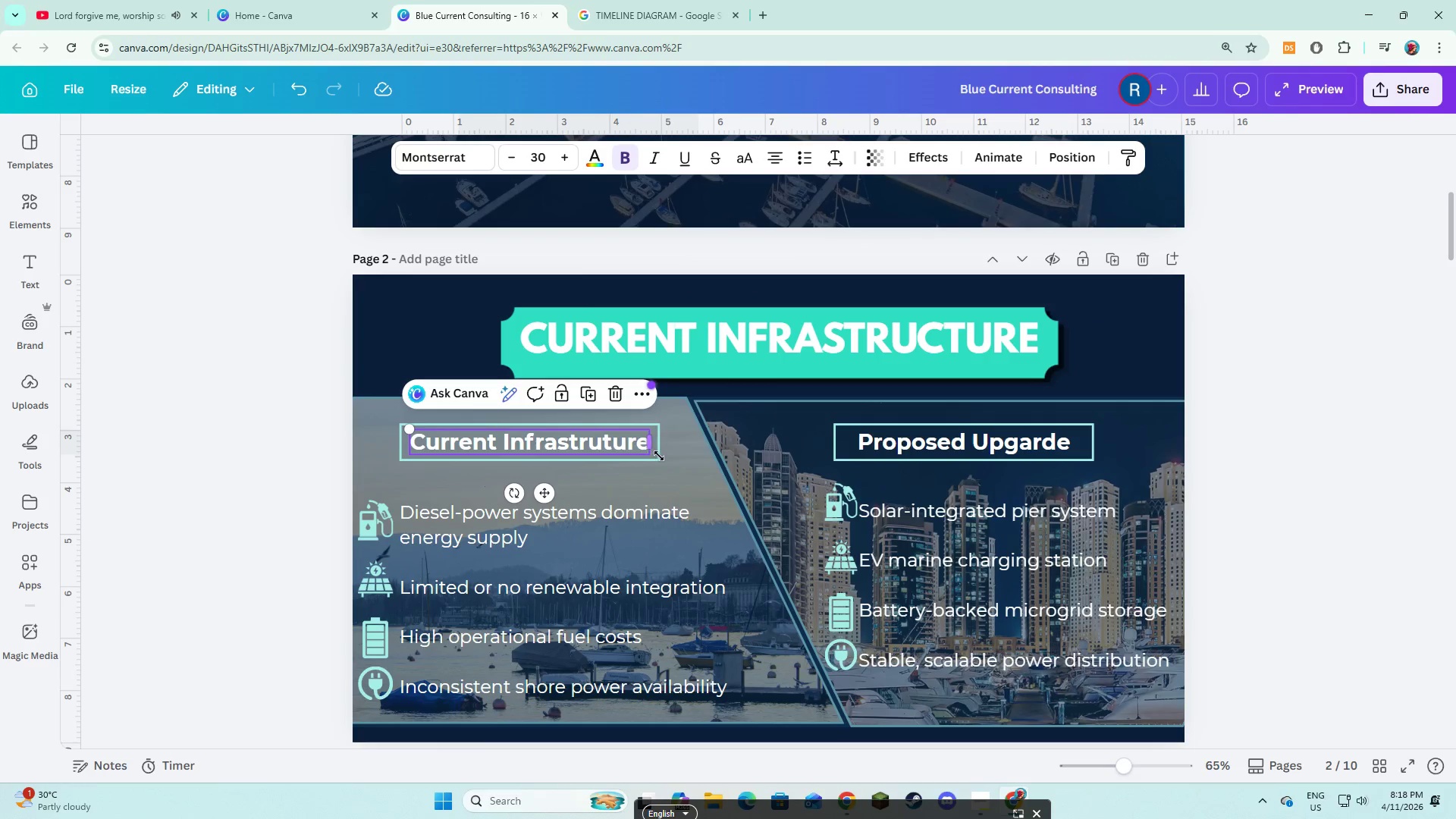 
left_click([659, 456])
 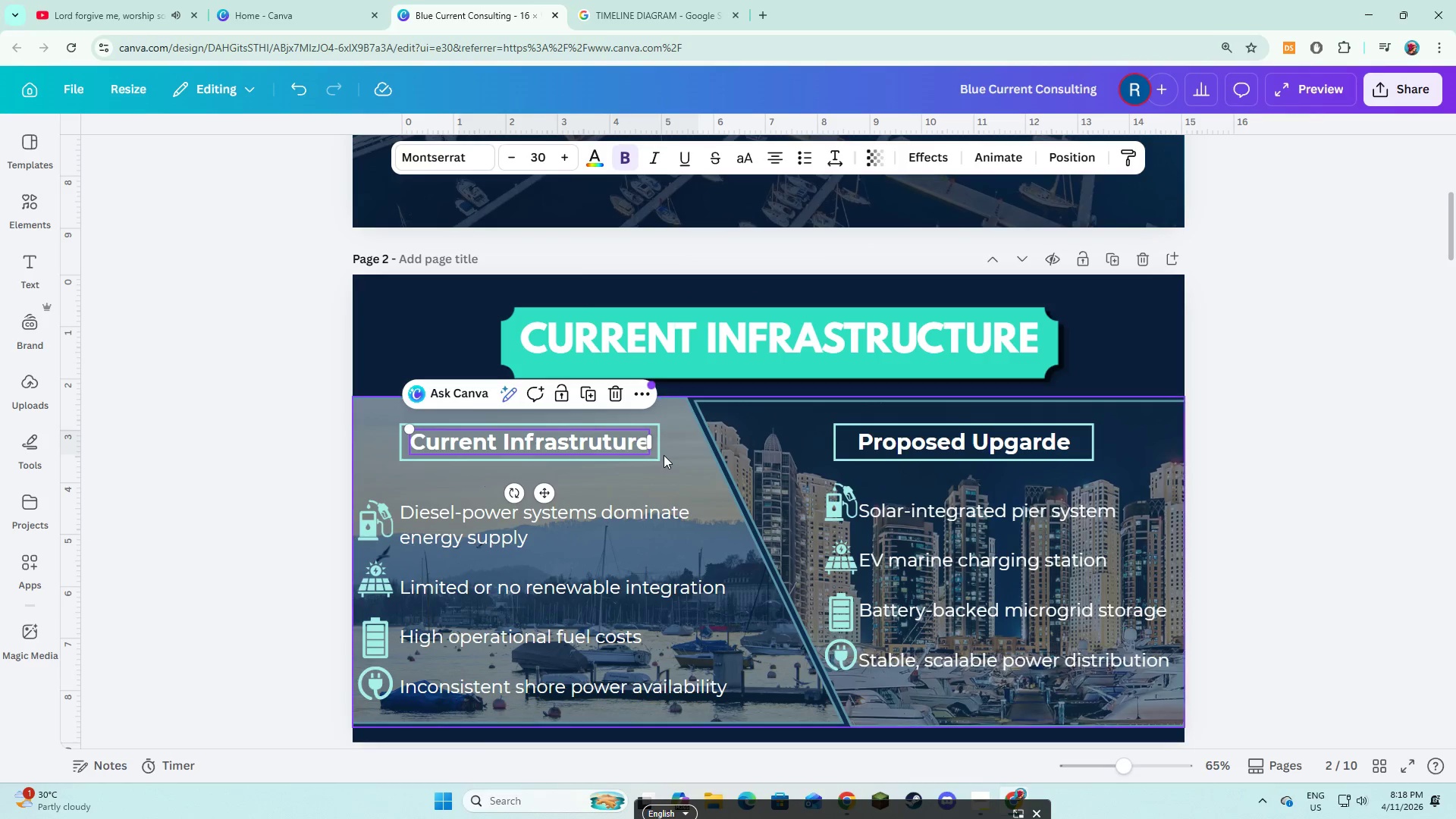 
left_click([664, 455])
 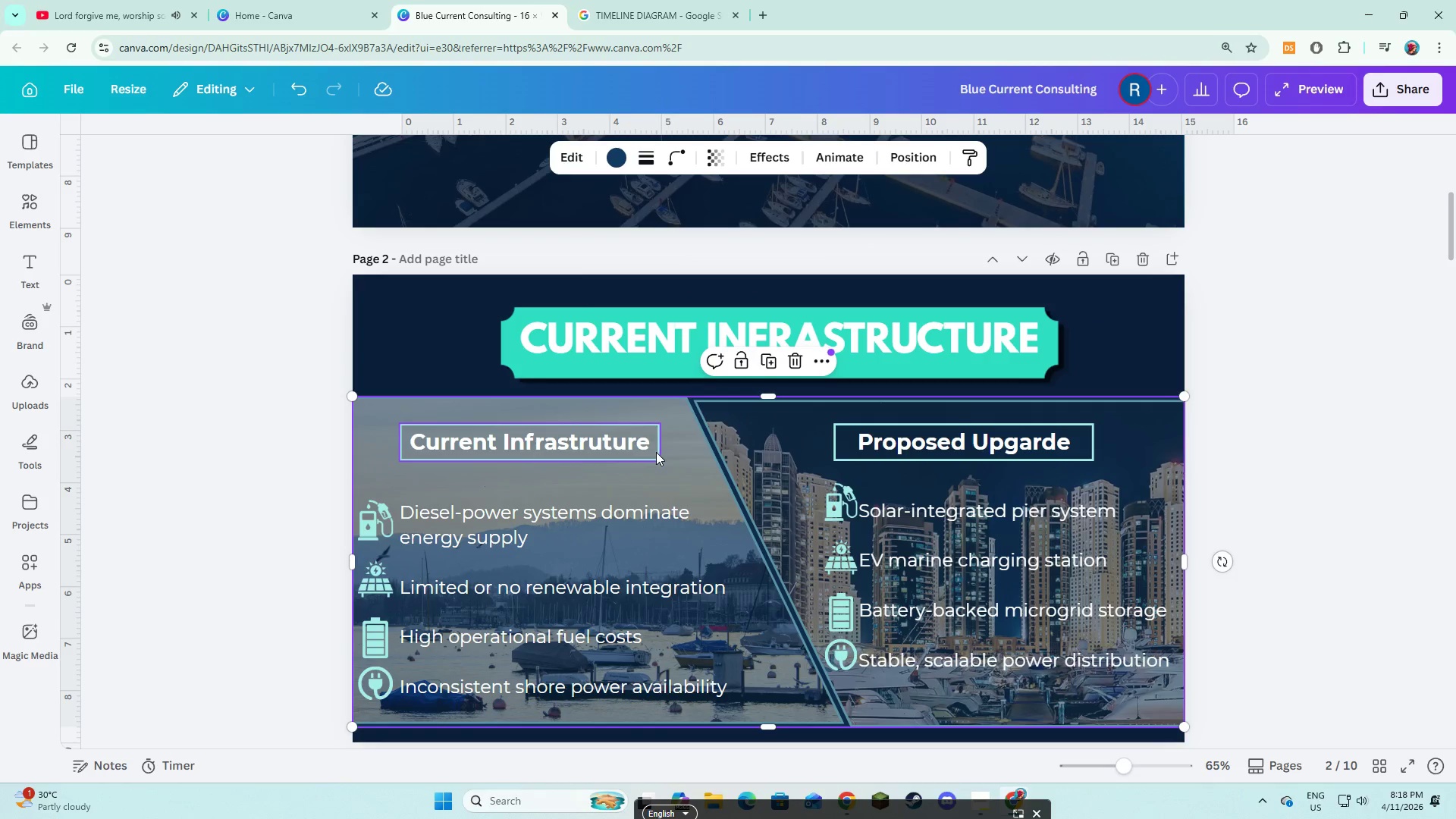 
left_click([655, 452])
 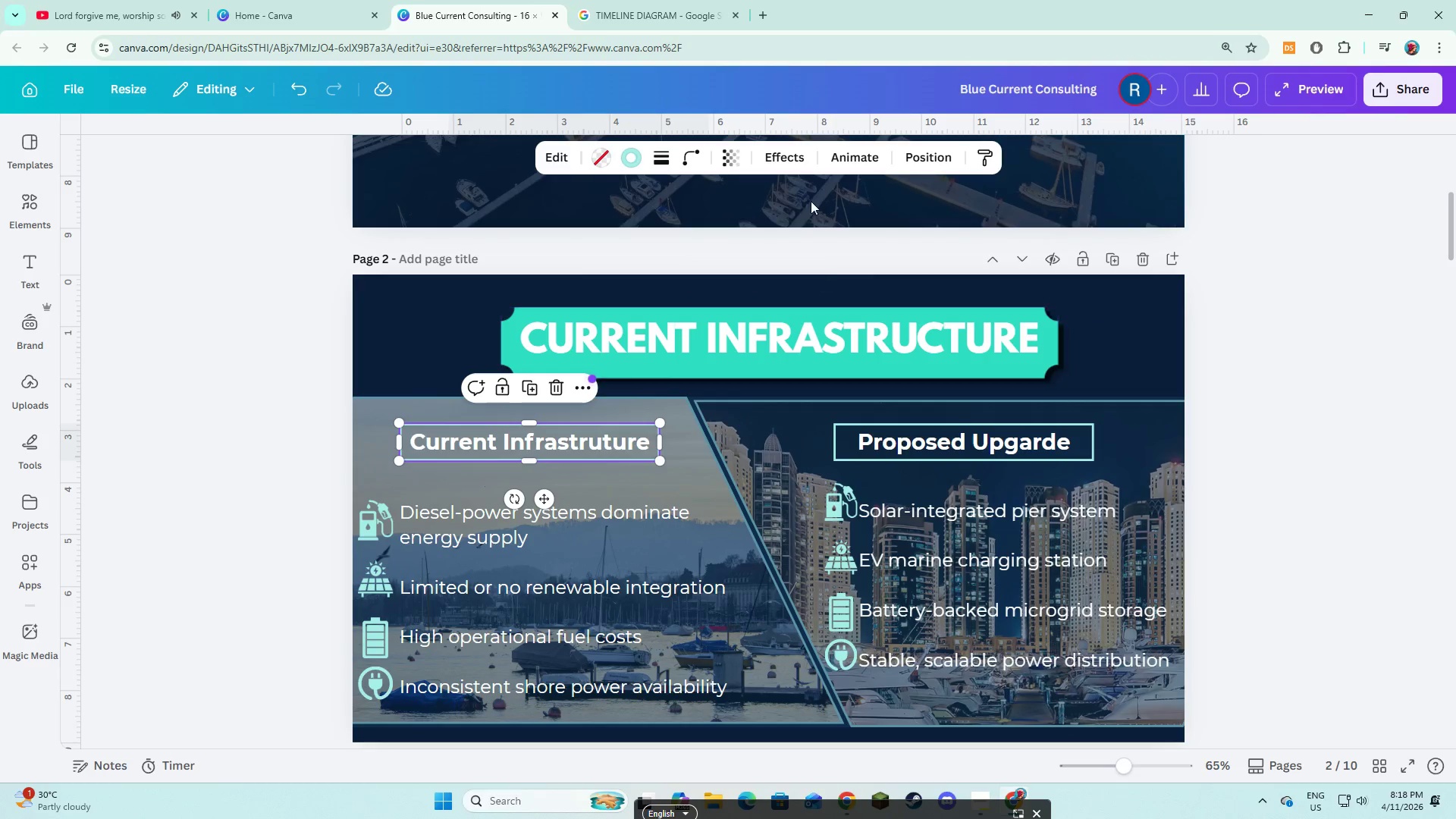 
left_click([803, 166])
 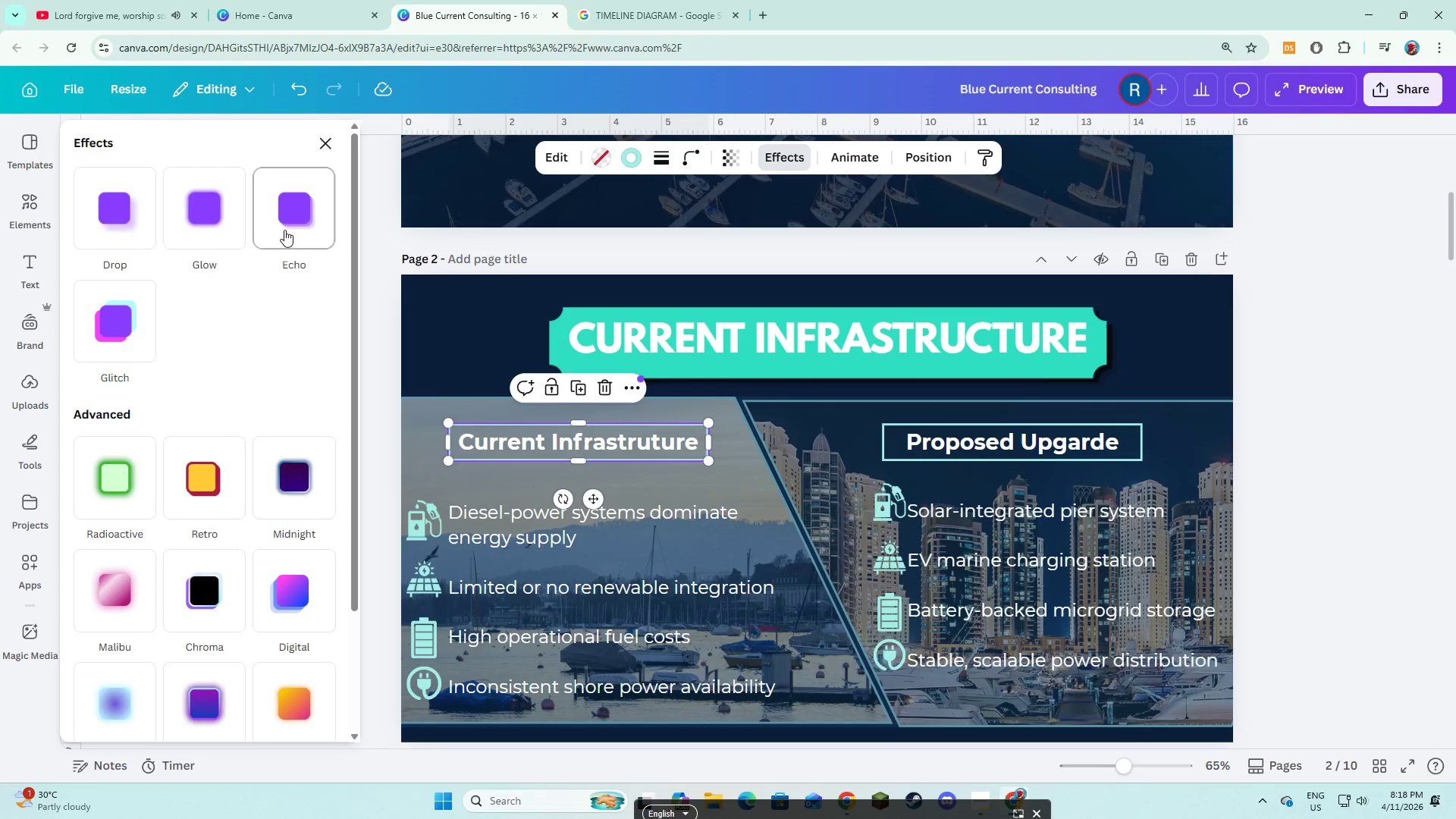 
left_click([290, 223])
 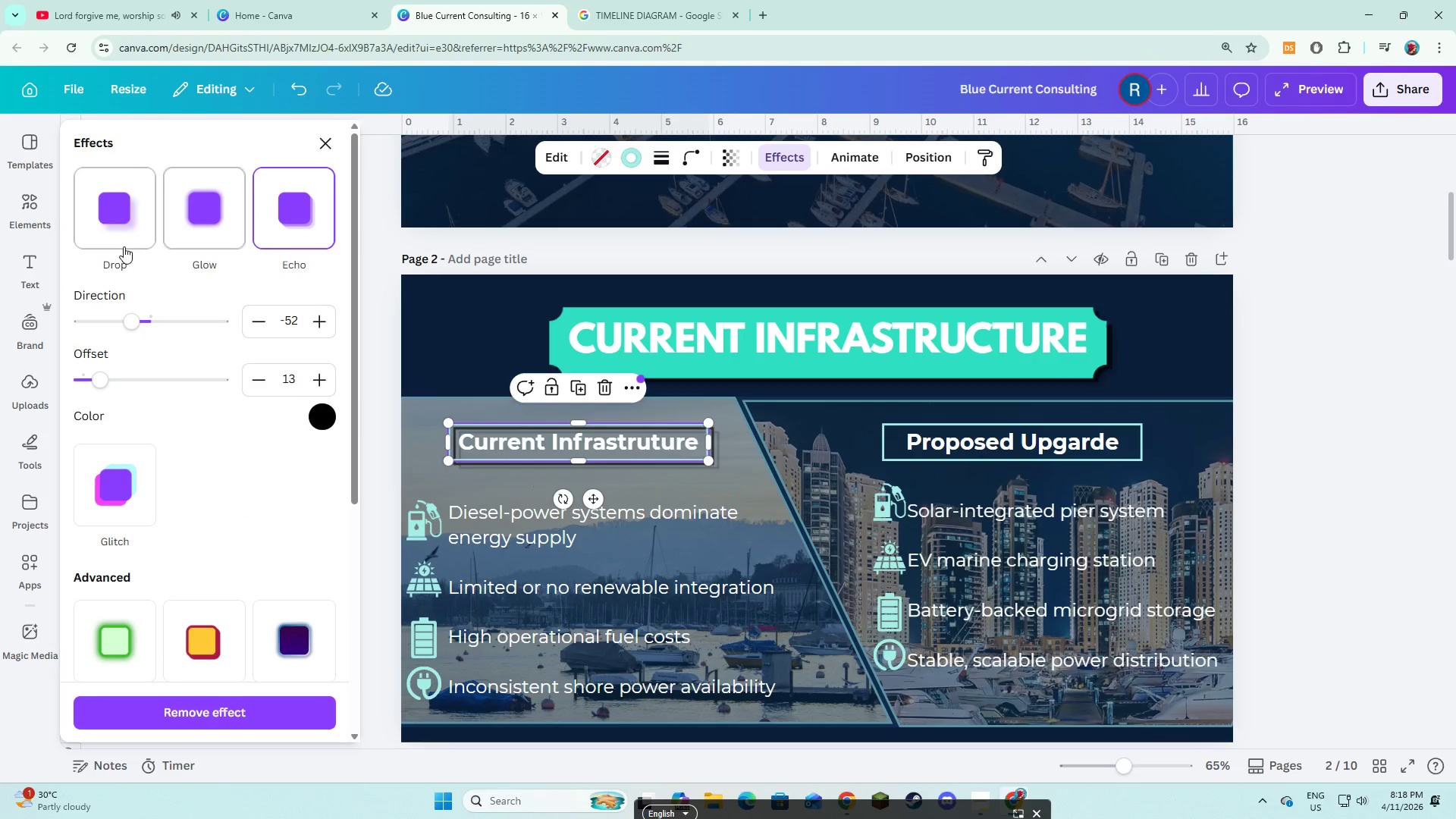 
left_click([129, 237])
 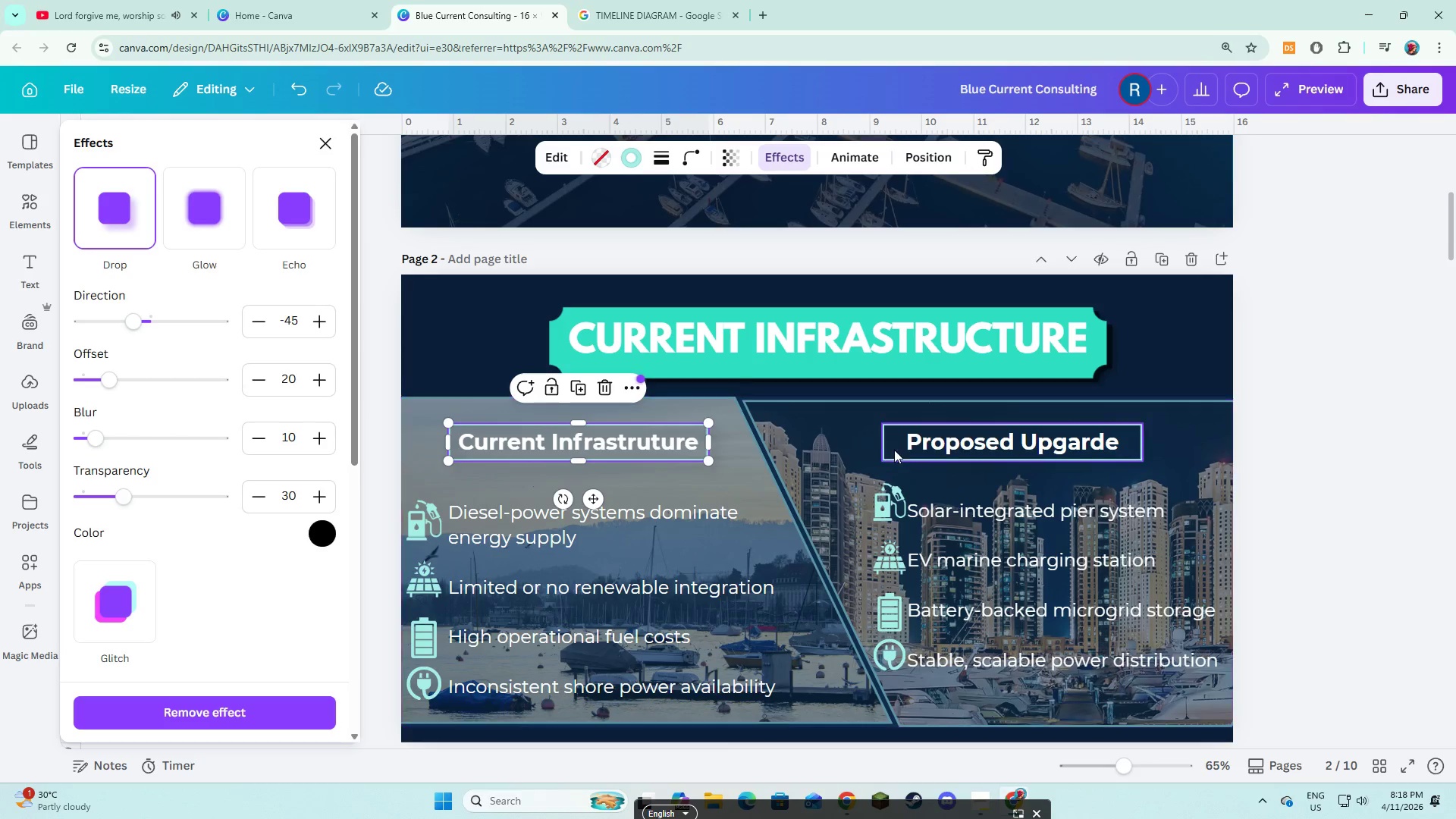 
left_click([894, 450])
 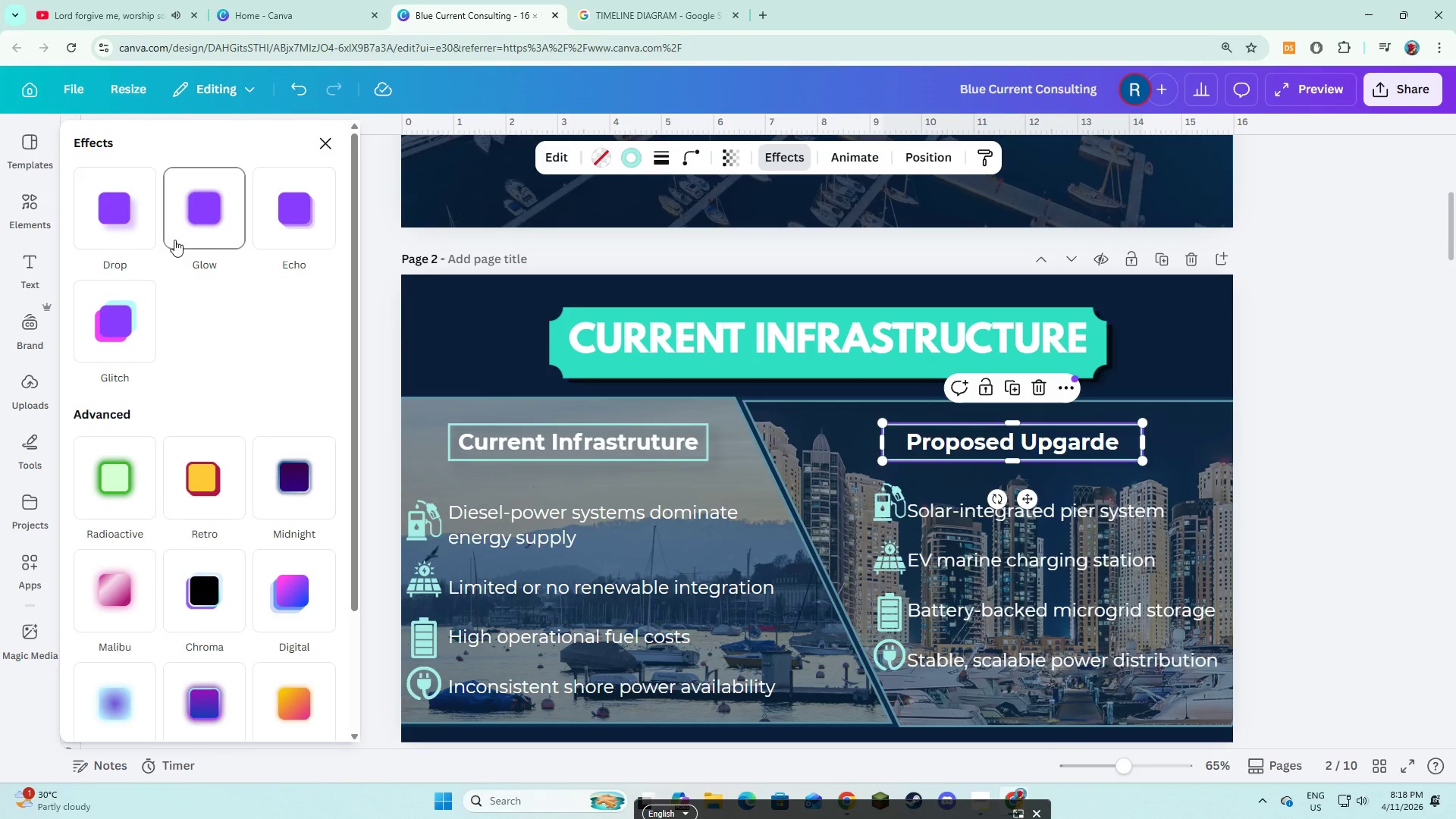 
left_click([99, 218])
 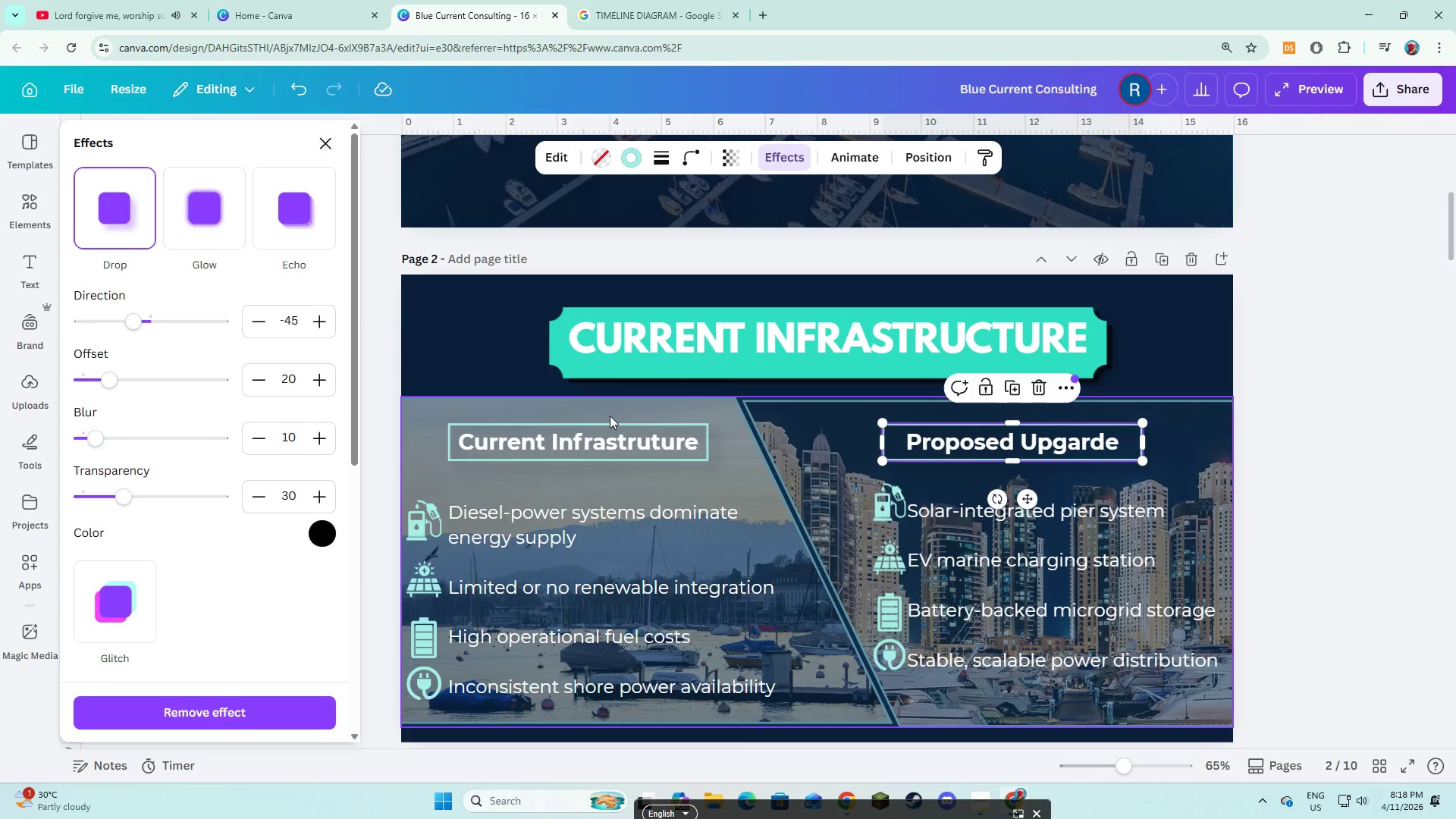 
hold_key(key=ShiftLeft, duration=1.52)
left_click([597, 451])
 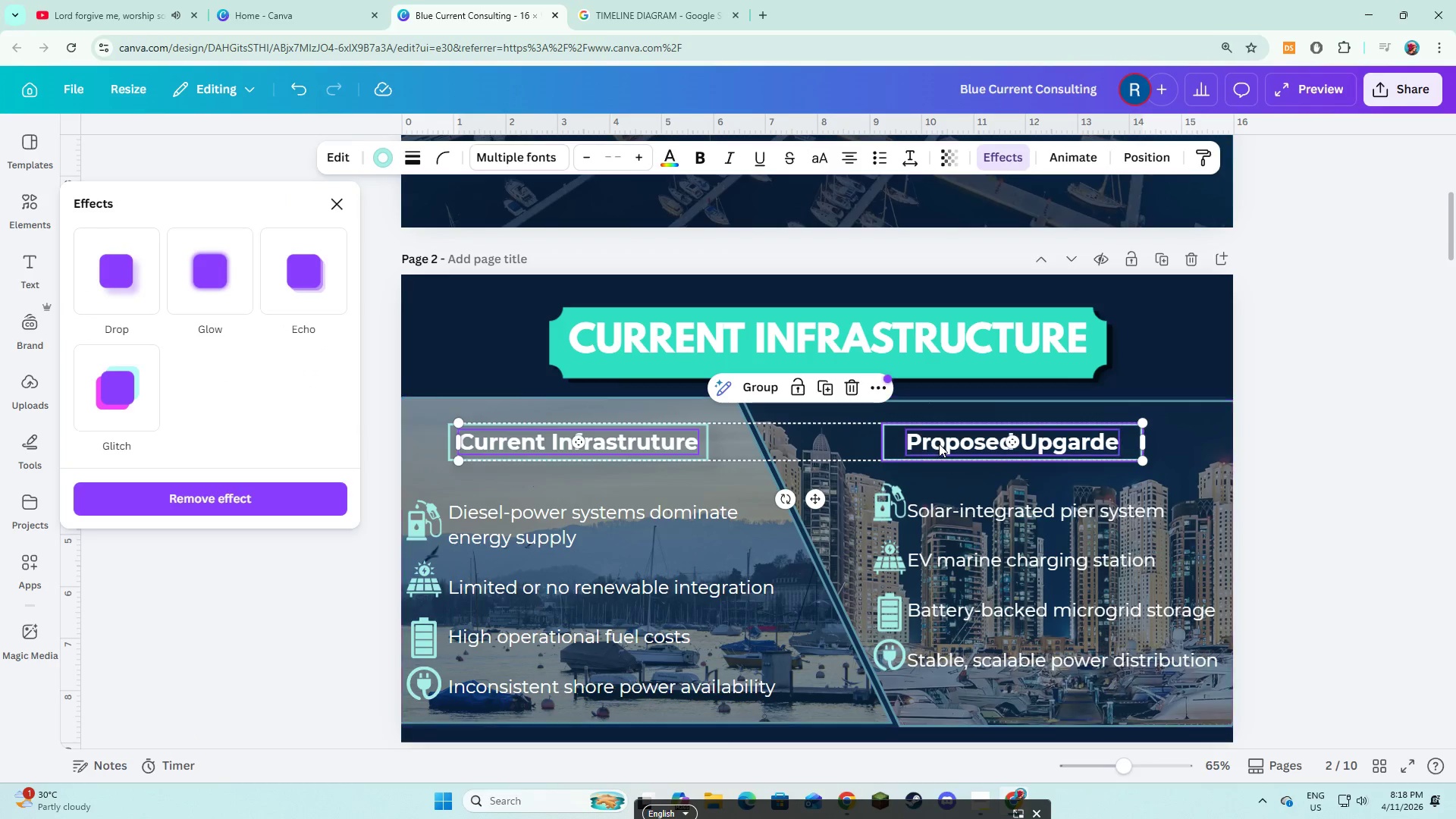 
left_click([939, 444])
 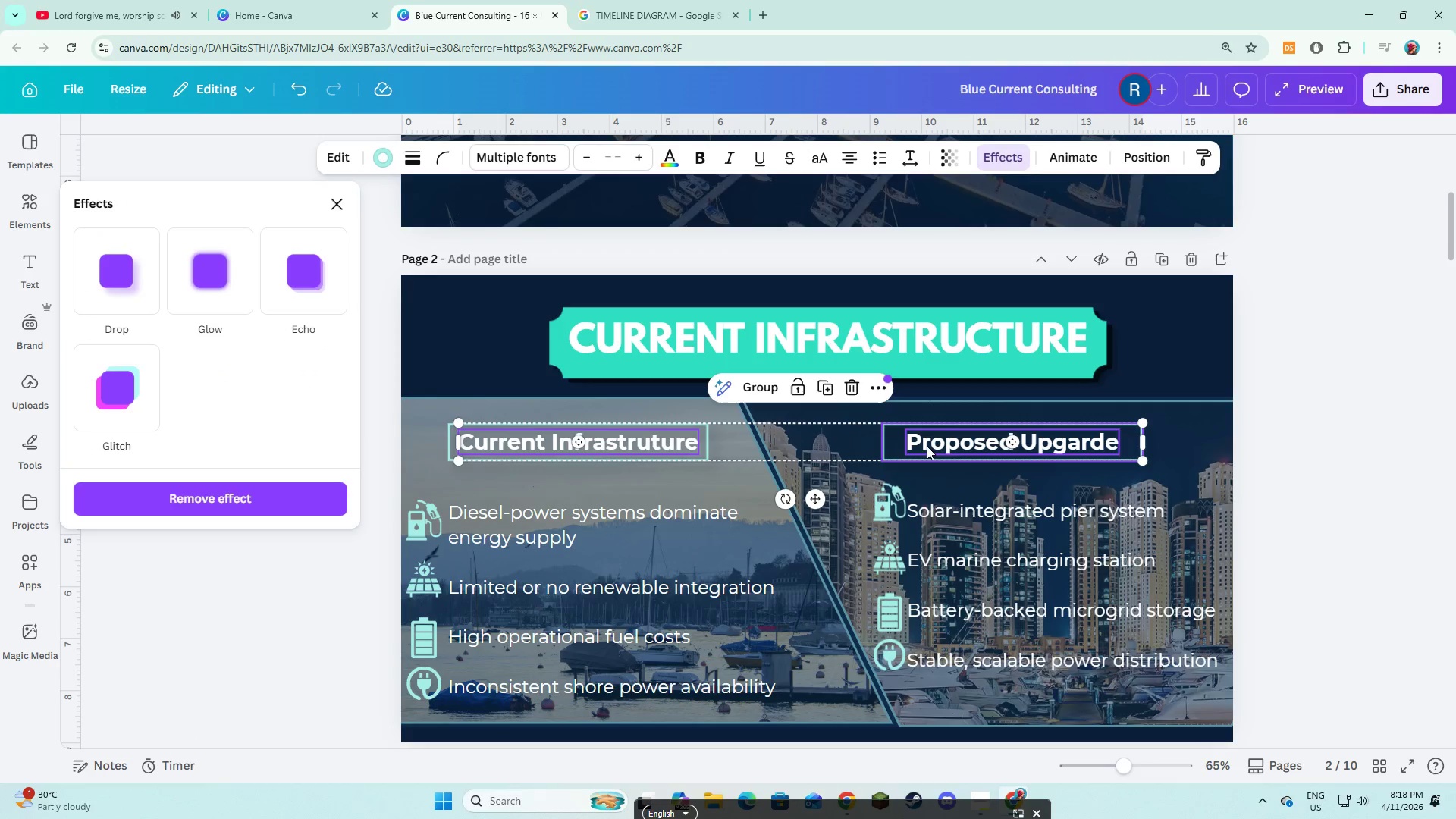 
hold_key(key=ShiftLeft, duration=0.48)
 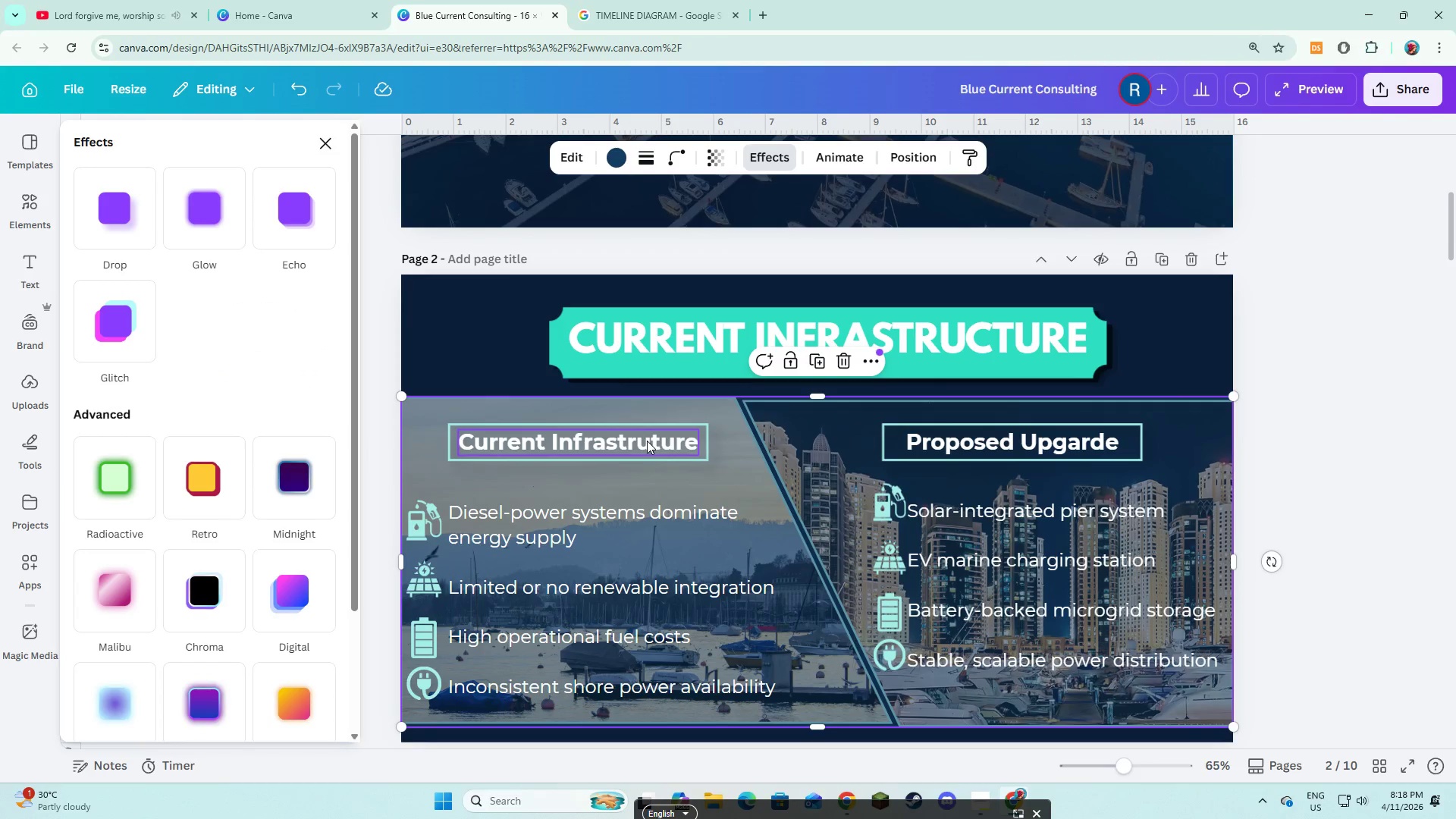 
hold_key(key=ShiftLeft, duration=1.53)
double_click([647, 441])
 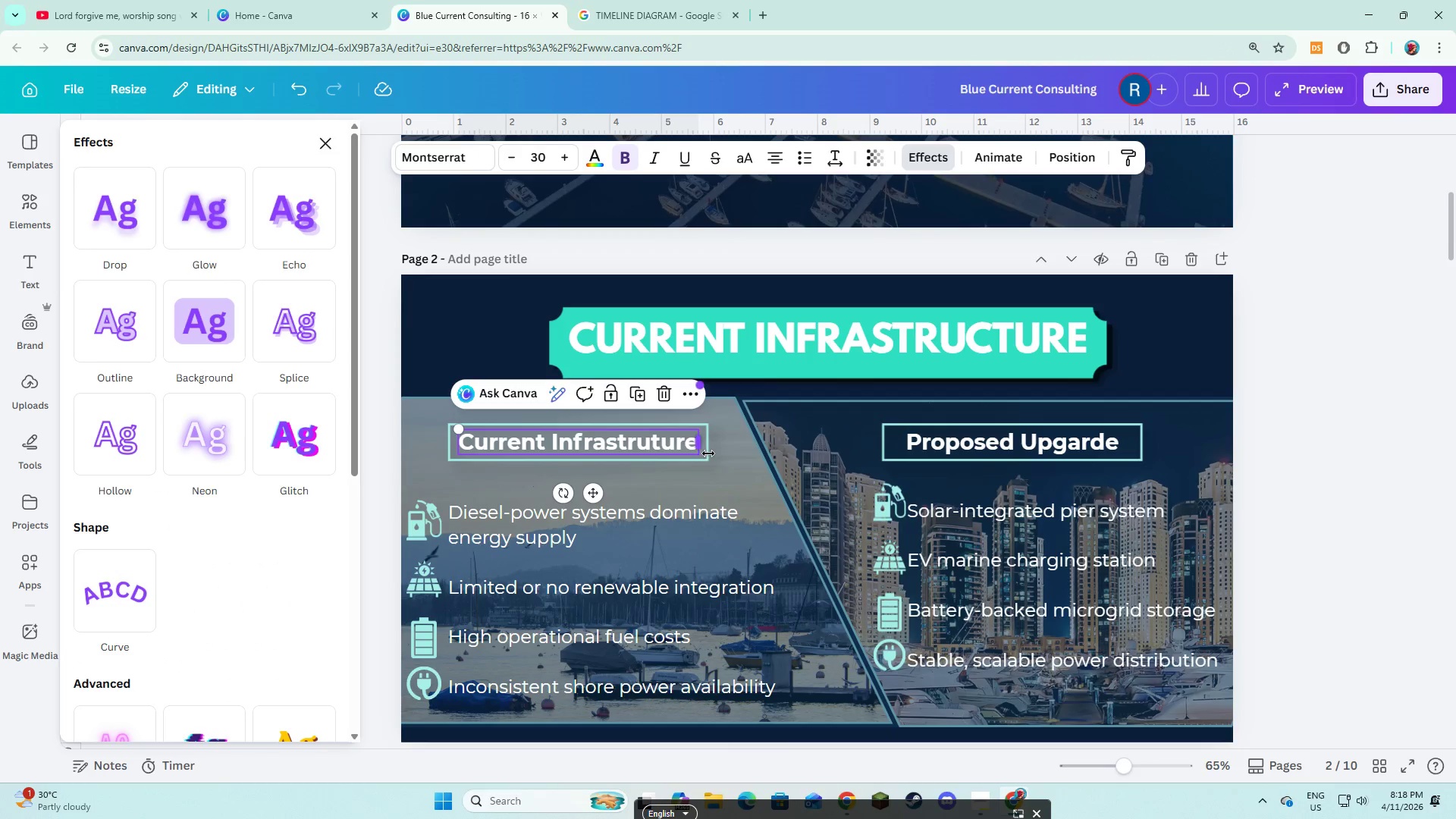 
hold_key(key=ShiftLeft, duration=1.25)
left_click([707, 459])
 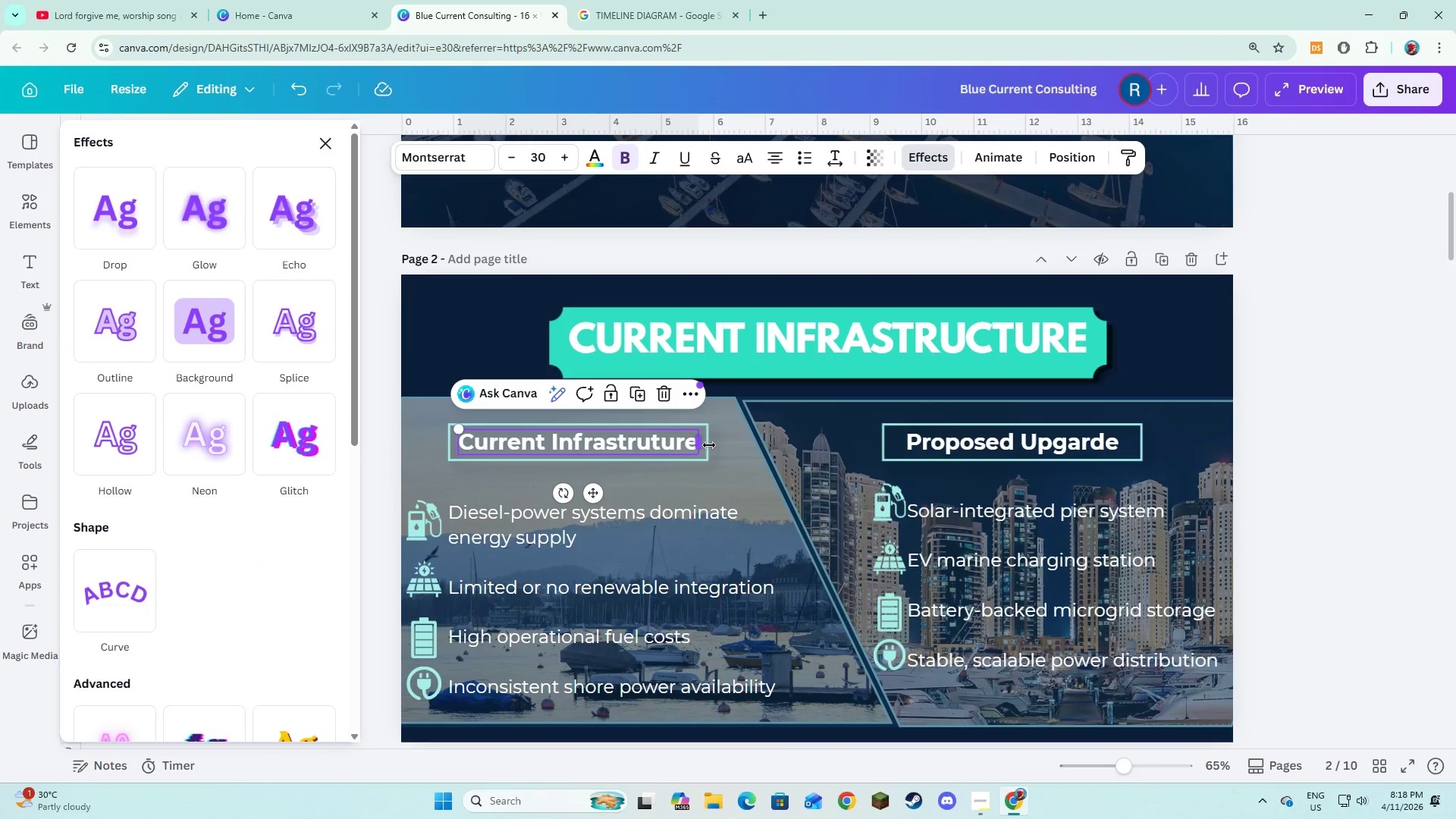 
double_click([709, 444])
 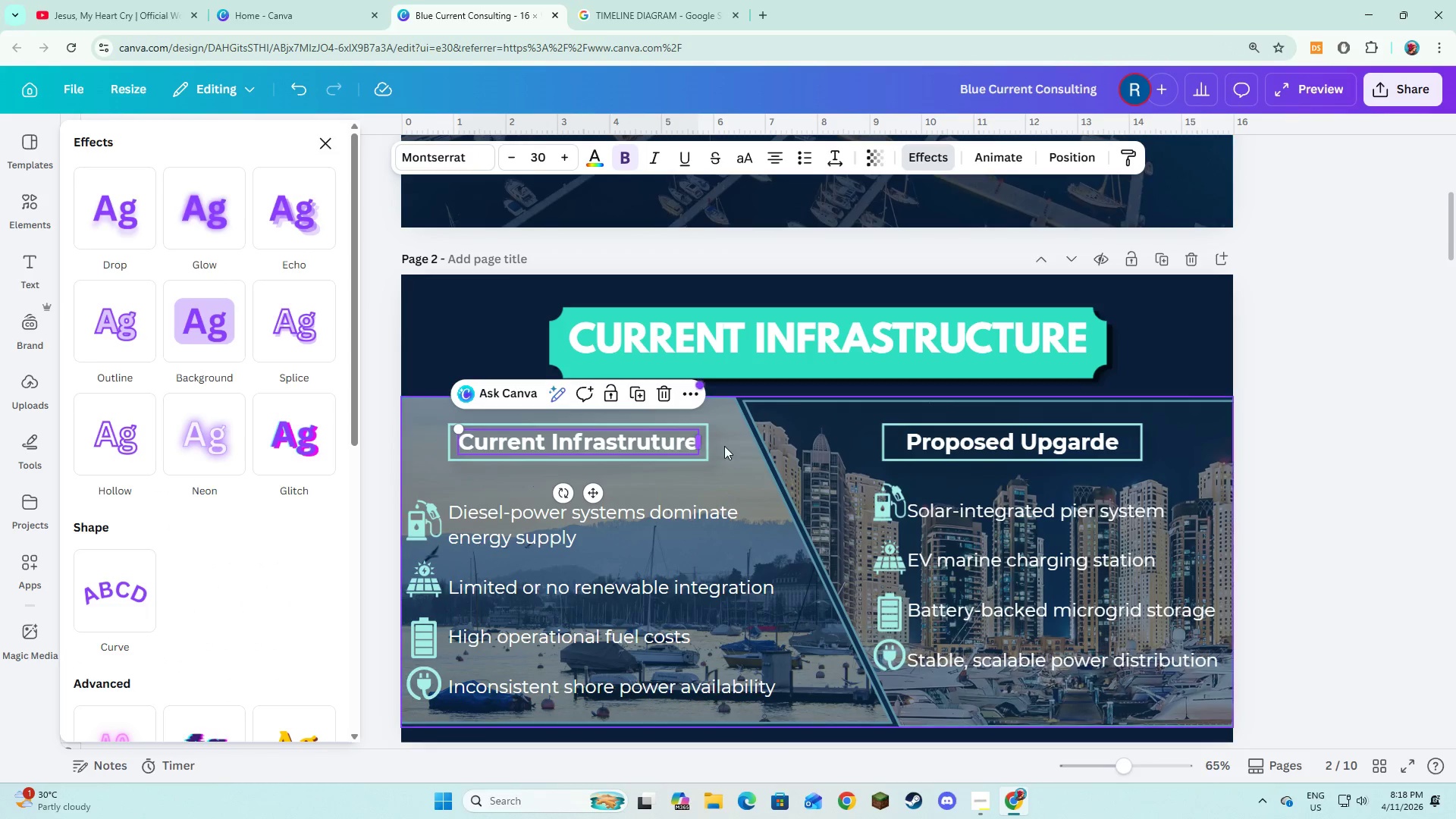 
triple_click([725, 446])
 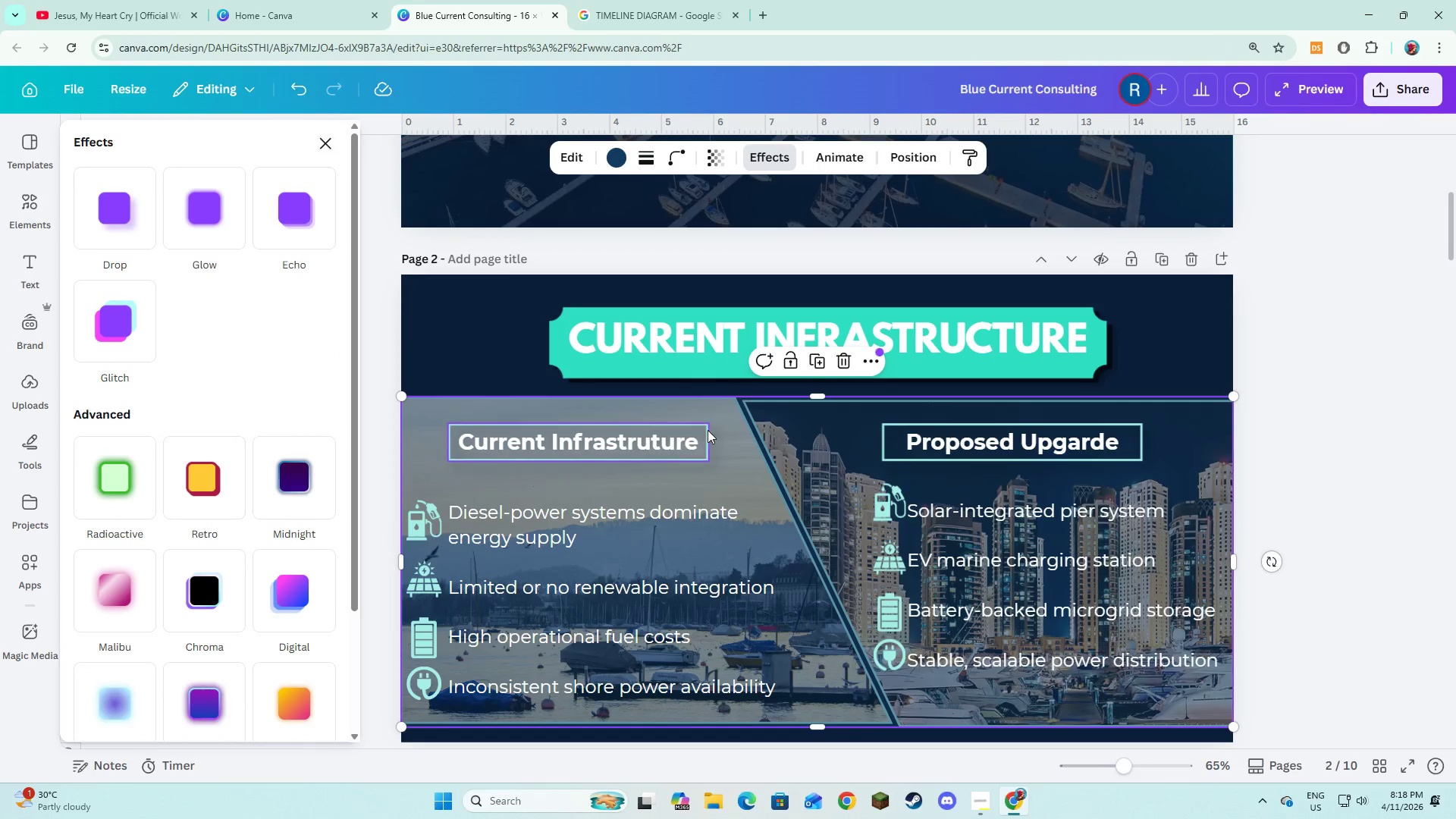 
left_click([708, 430])
 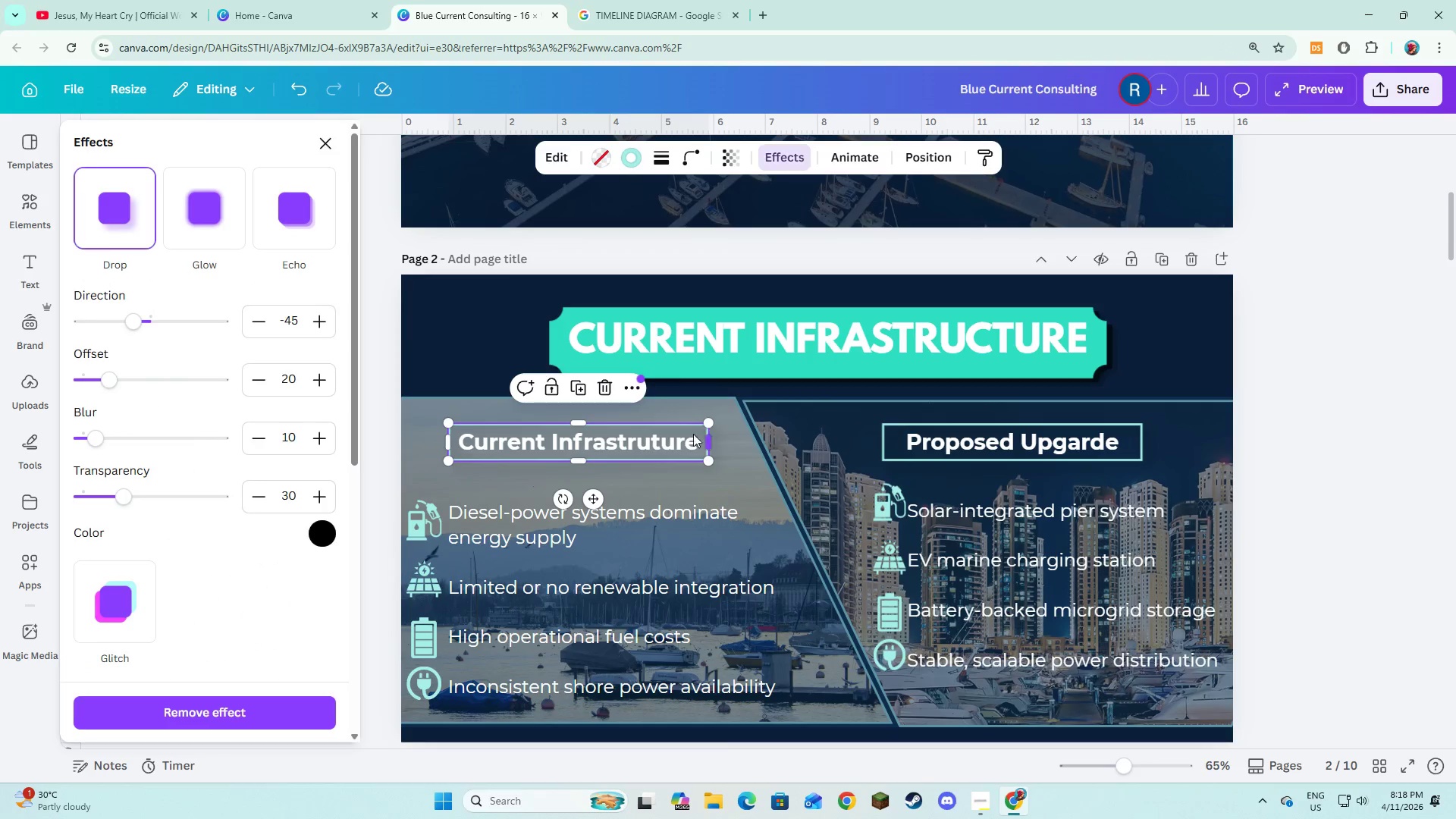 
hold_key(key=ShiftLeft, duration=0.72)
left_click([682, 437])
 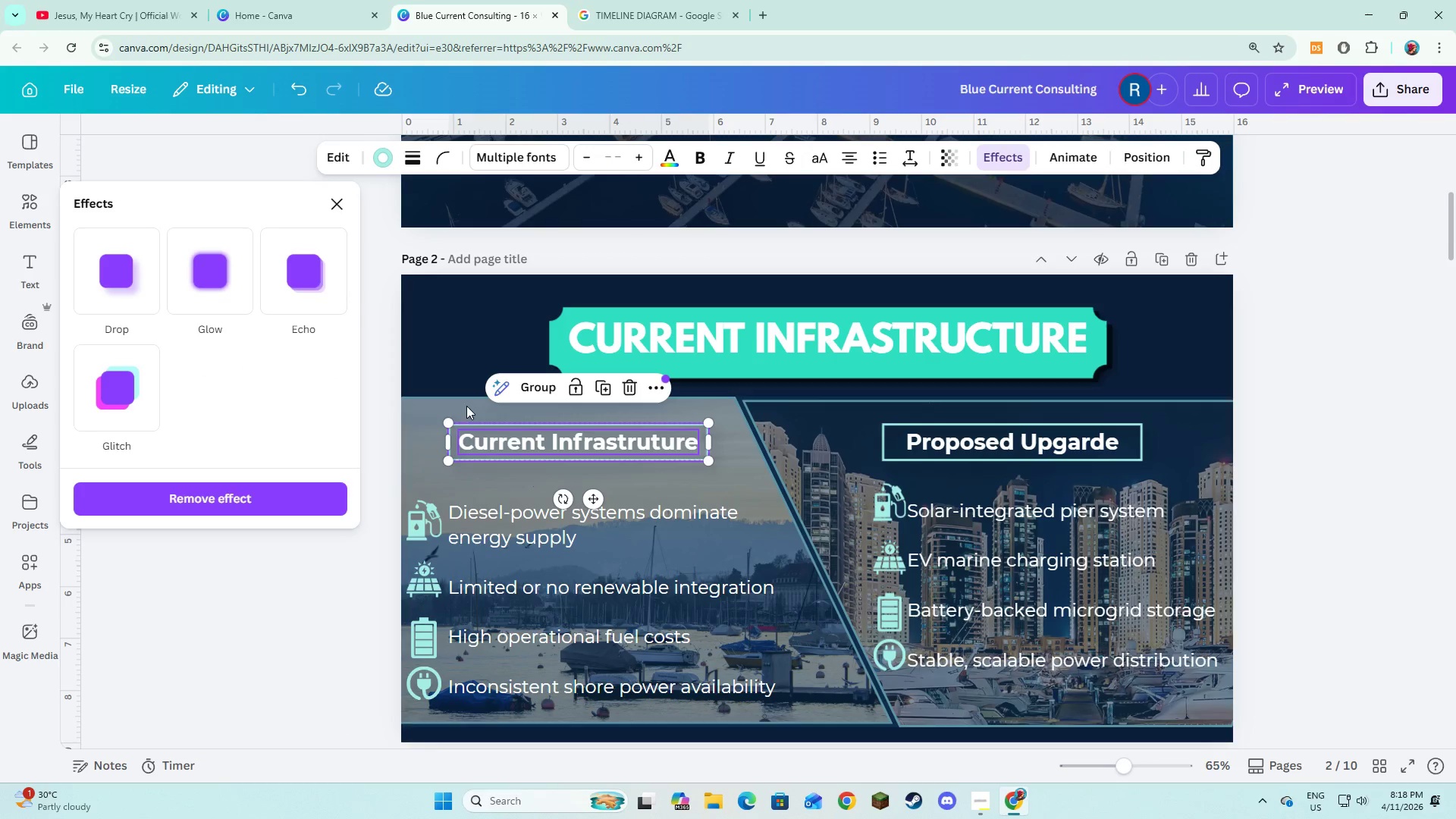 
left_click([529, 384])
 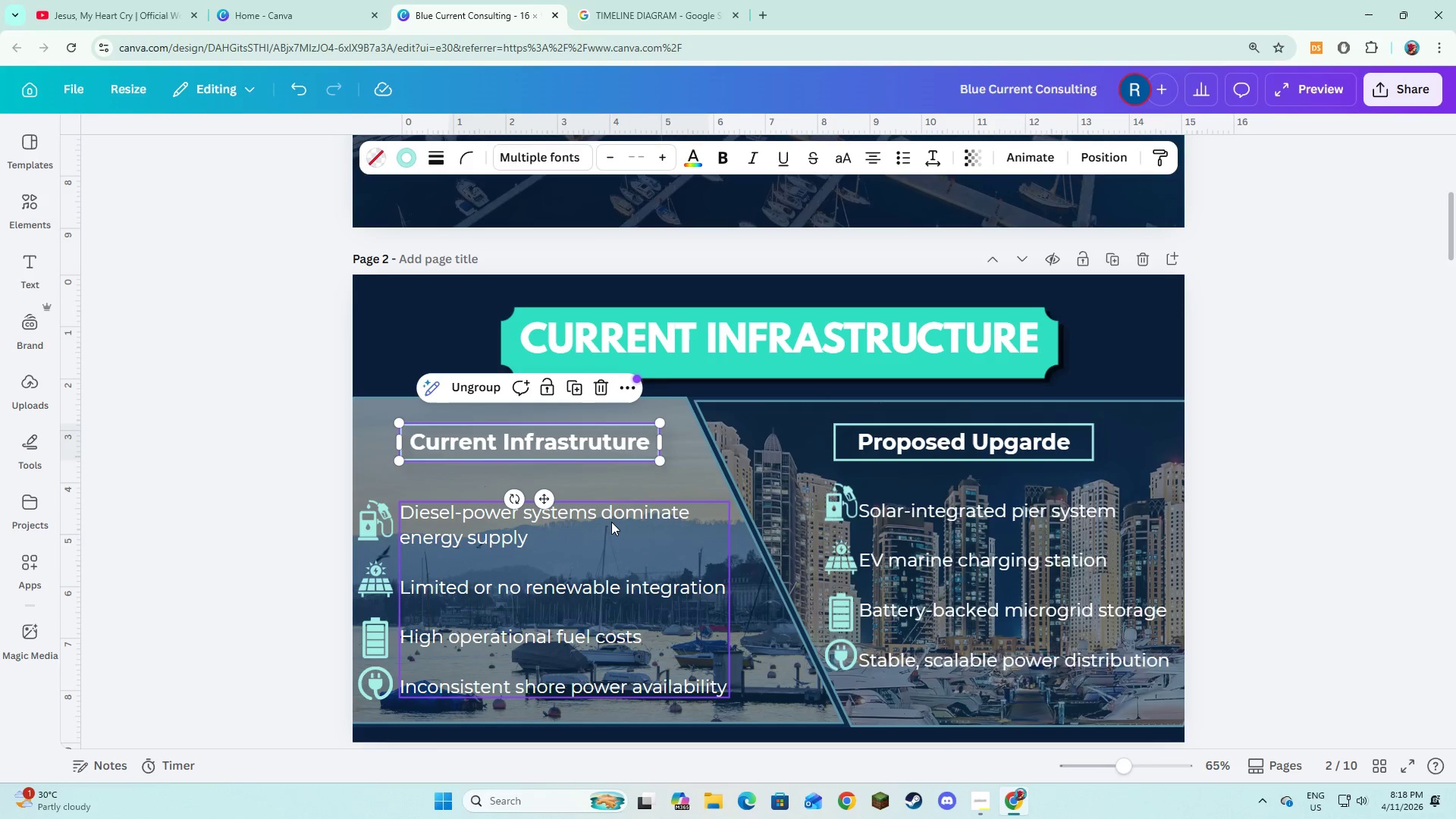 
left_click([611, 522])
 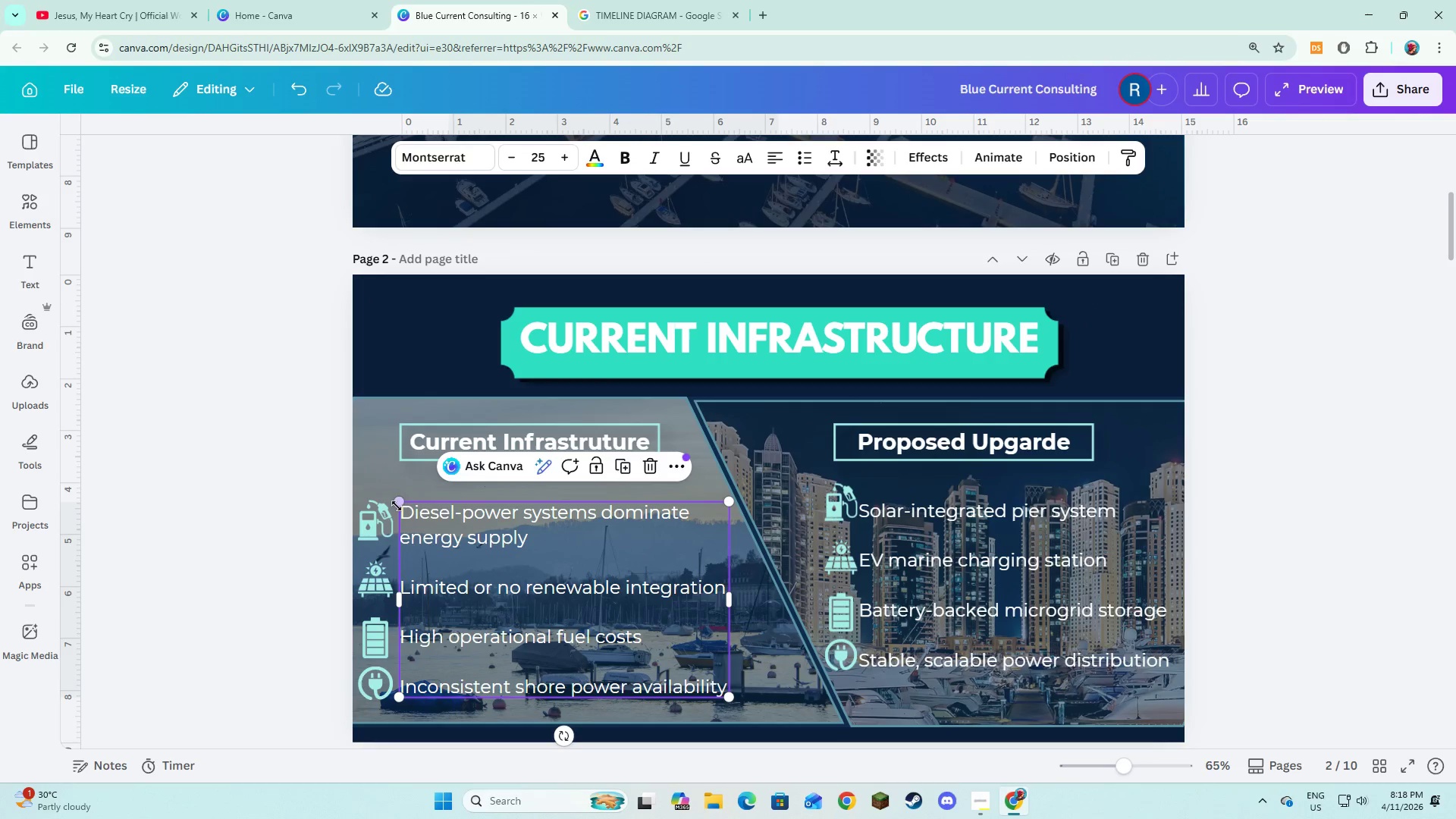 
left_click([707, 460])
 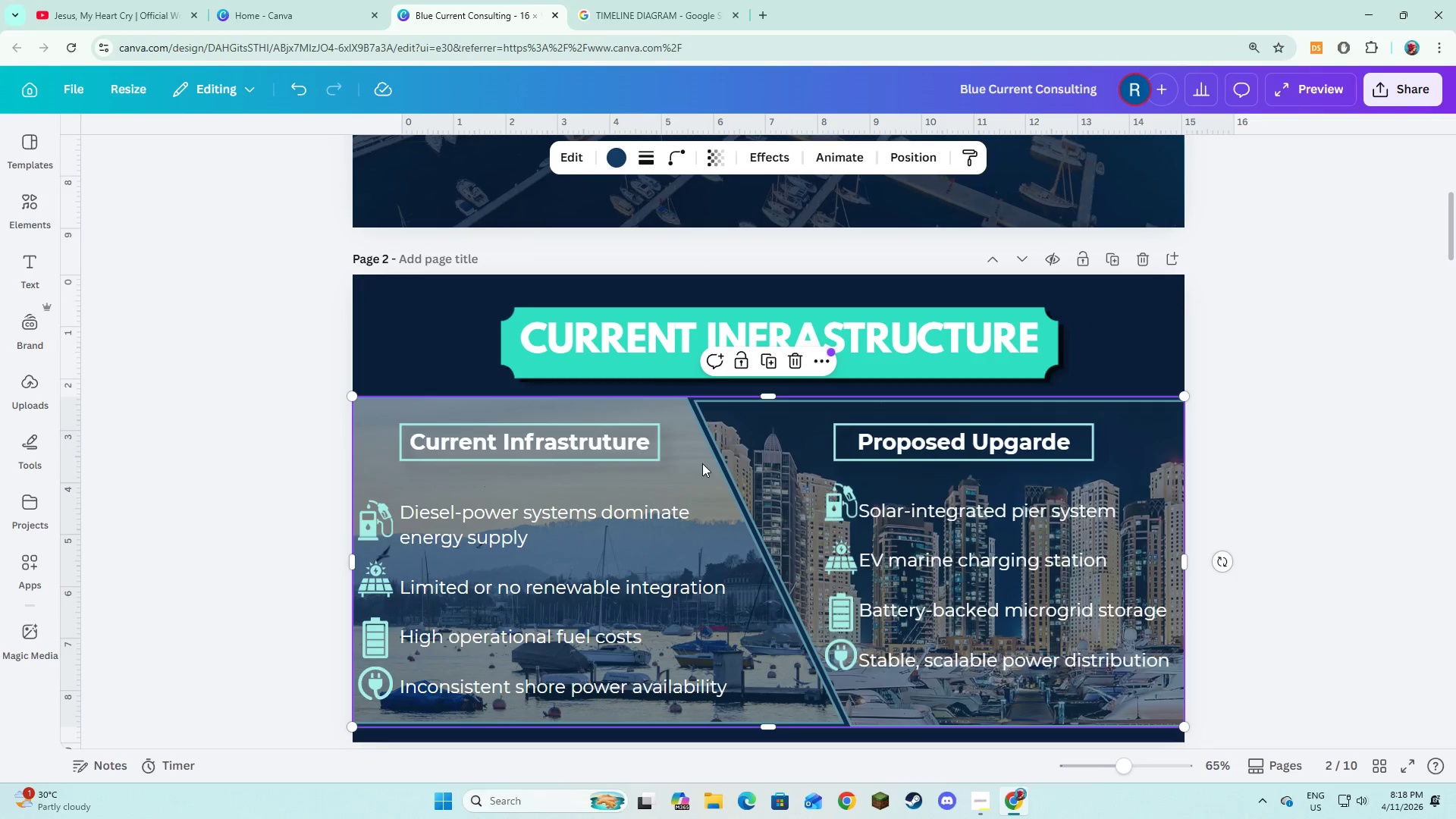 
scroll: coordinate [704, 466], scroll_direction: down, amount: 1.0
 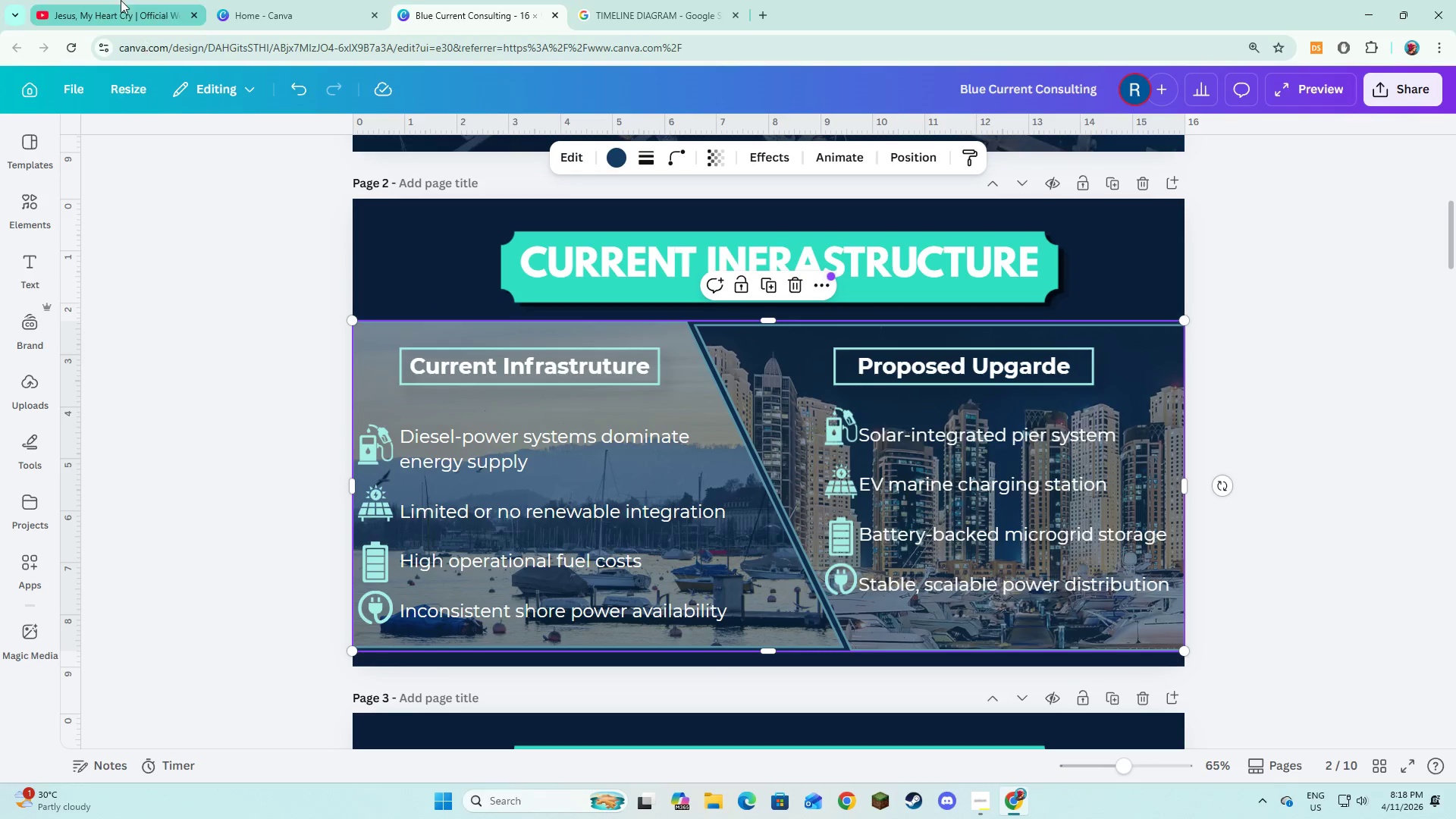 
left_click([121, 0])
 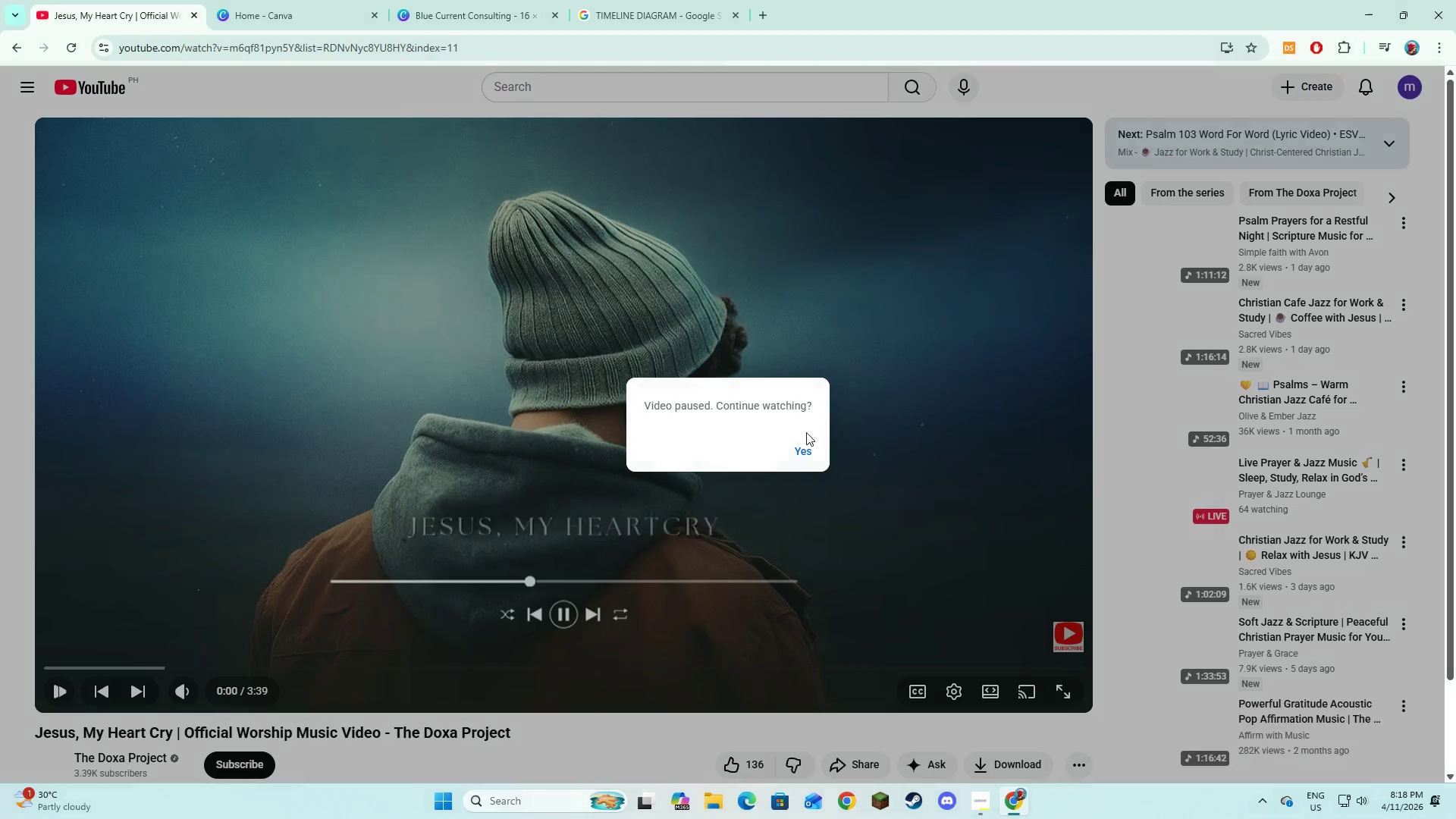 
left_click([804, 444])
 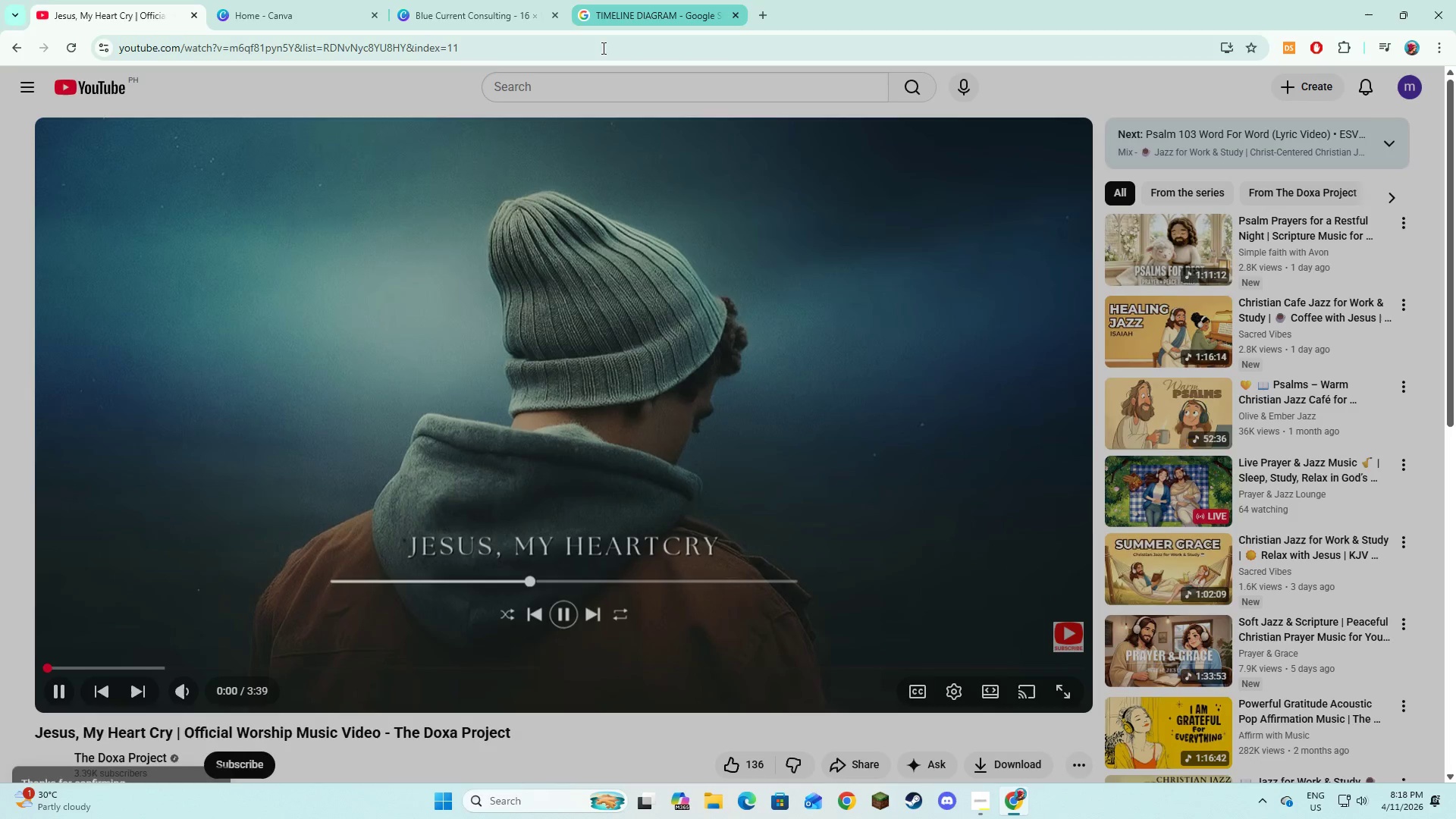 
left_click([489, 0])
 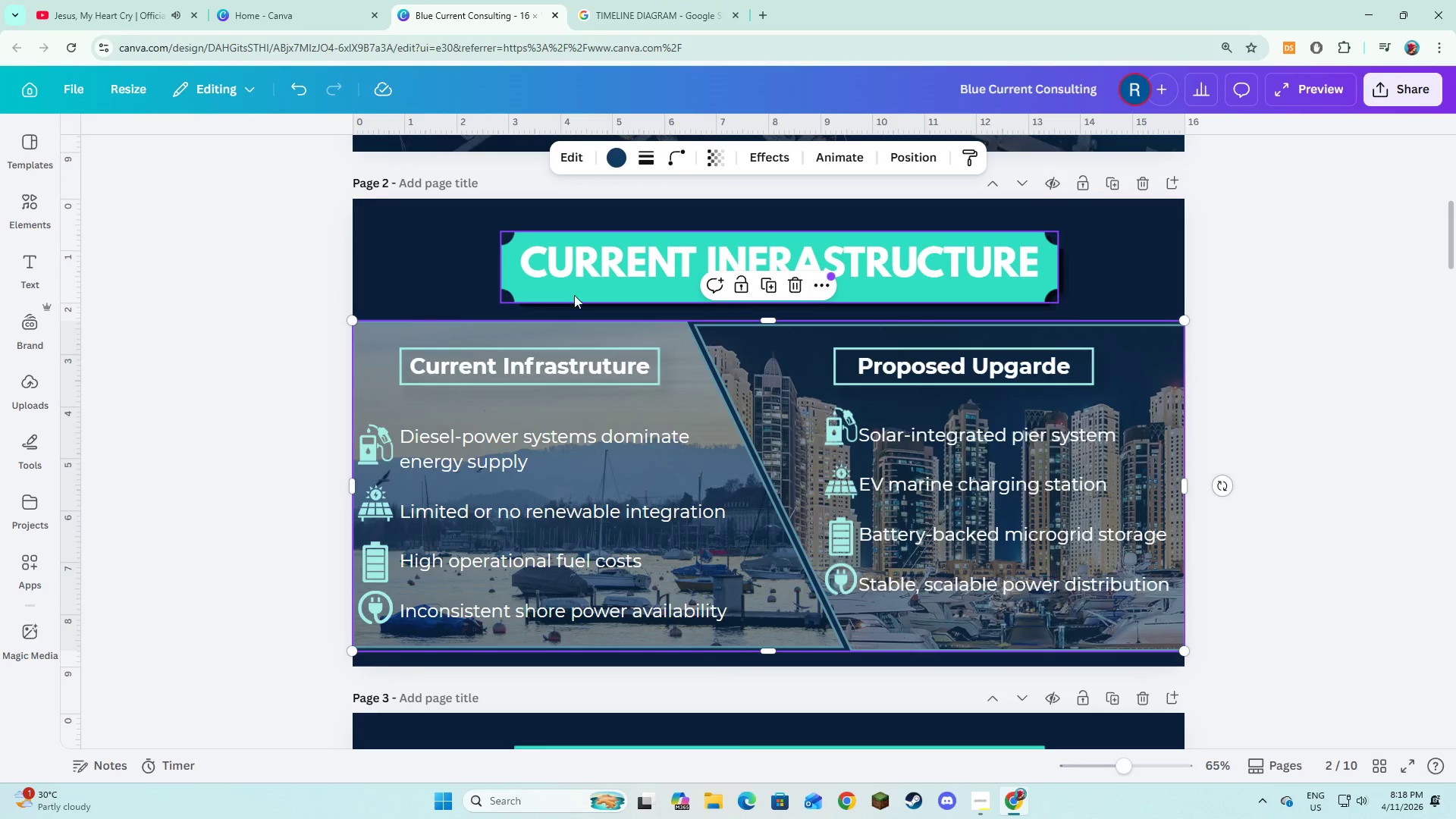 
left_click([584, 417])
 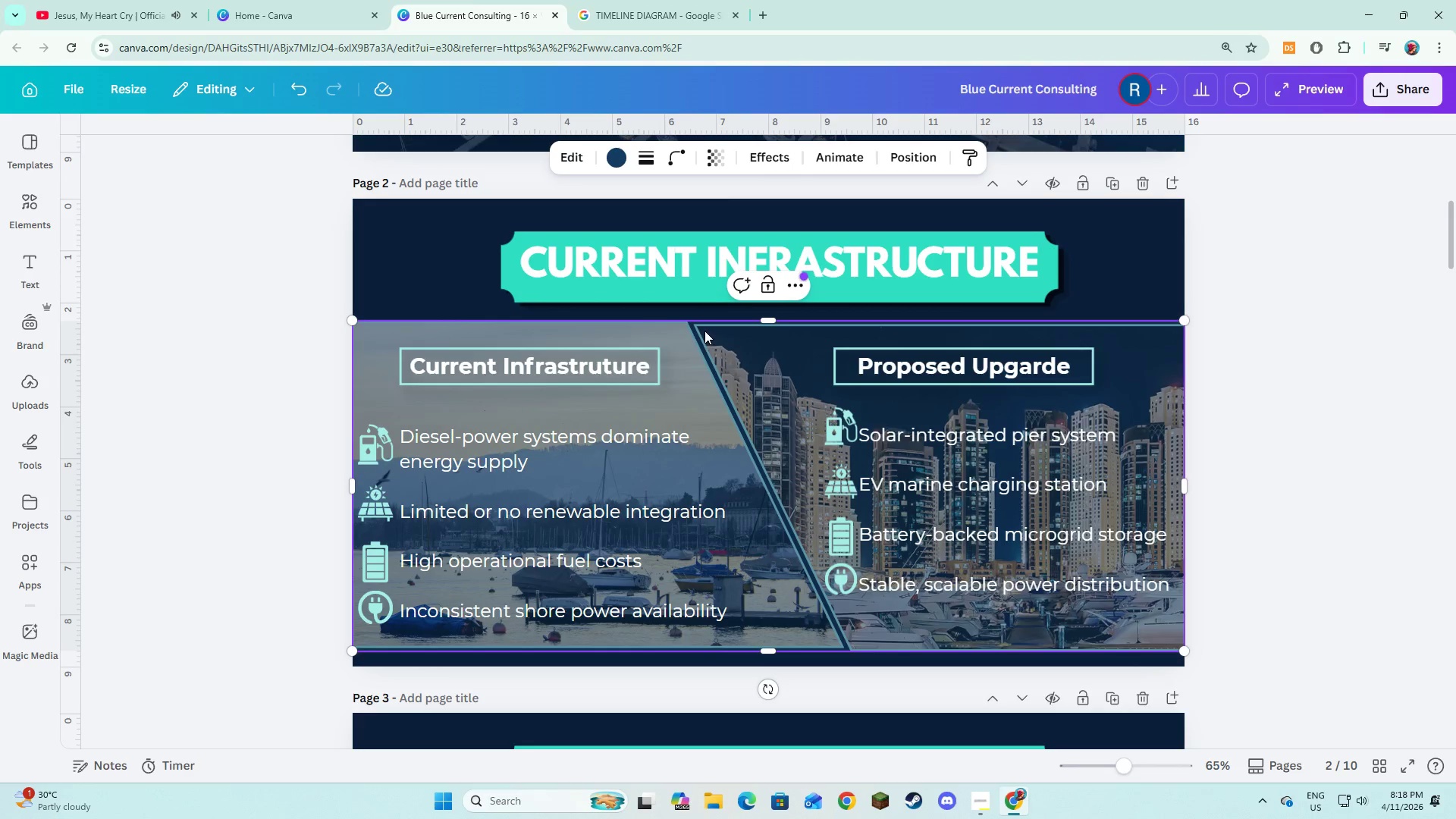 
left_click([686, 337])
 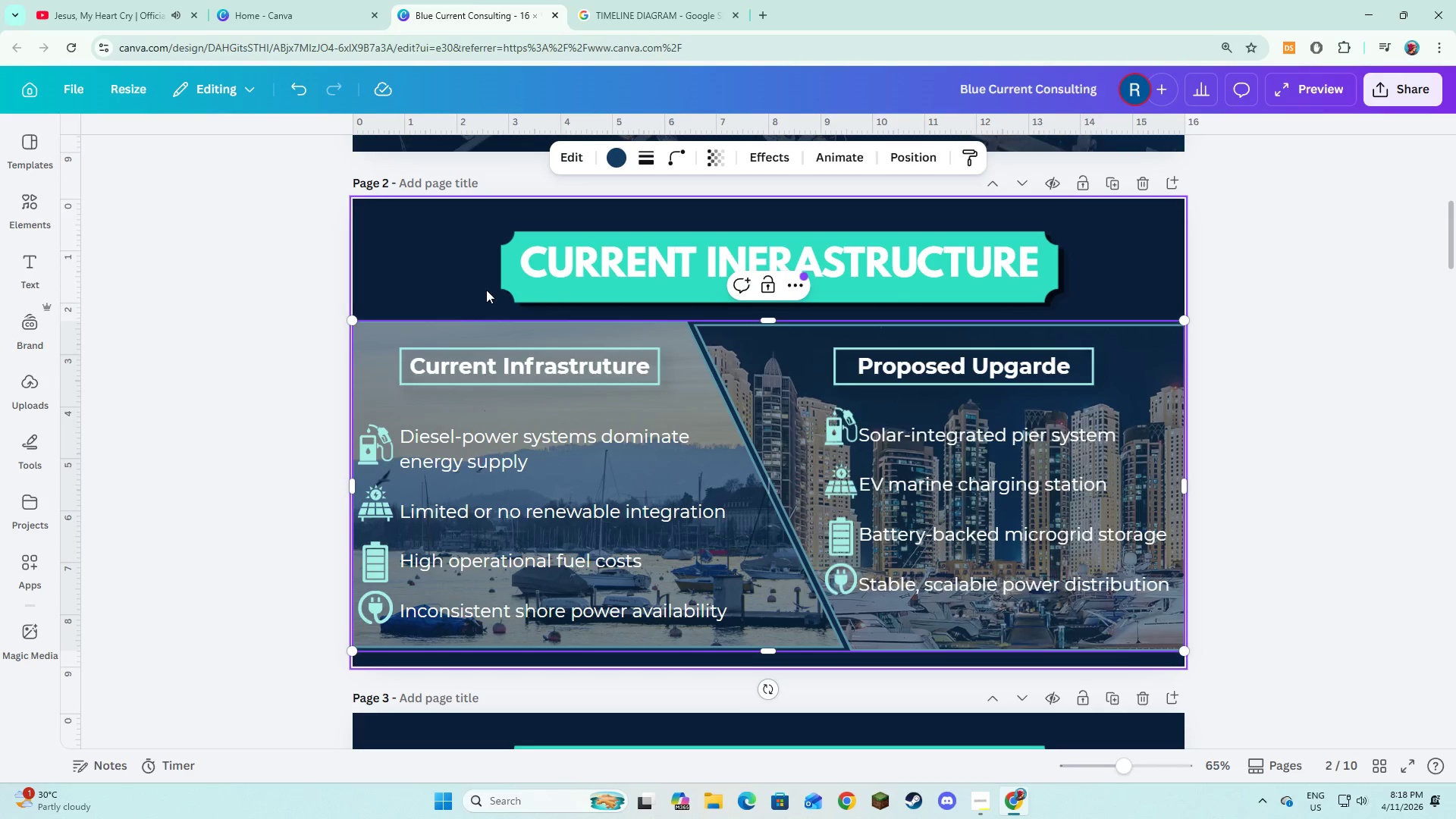 
left_click([407, 274])
 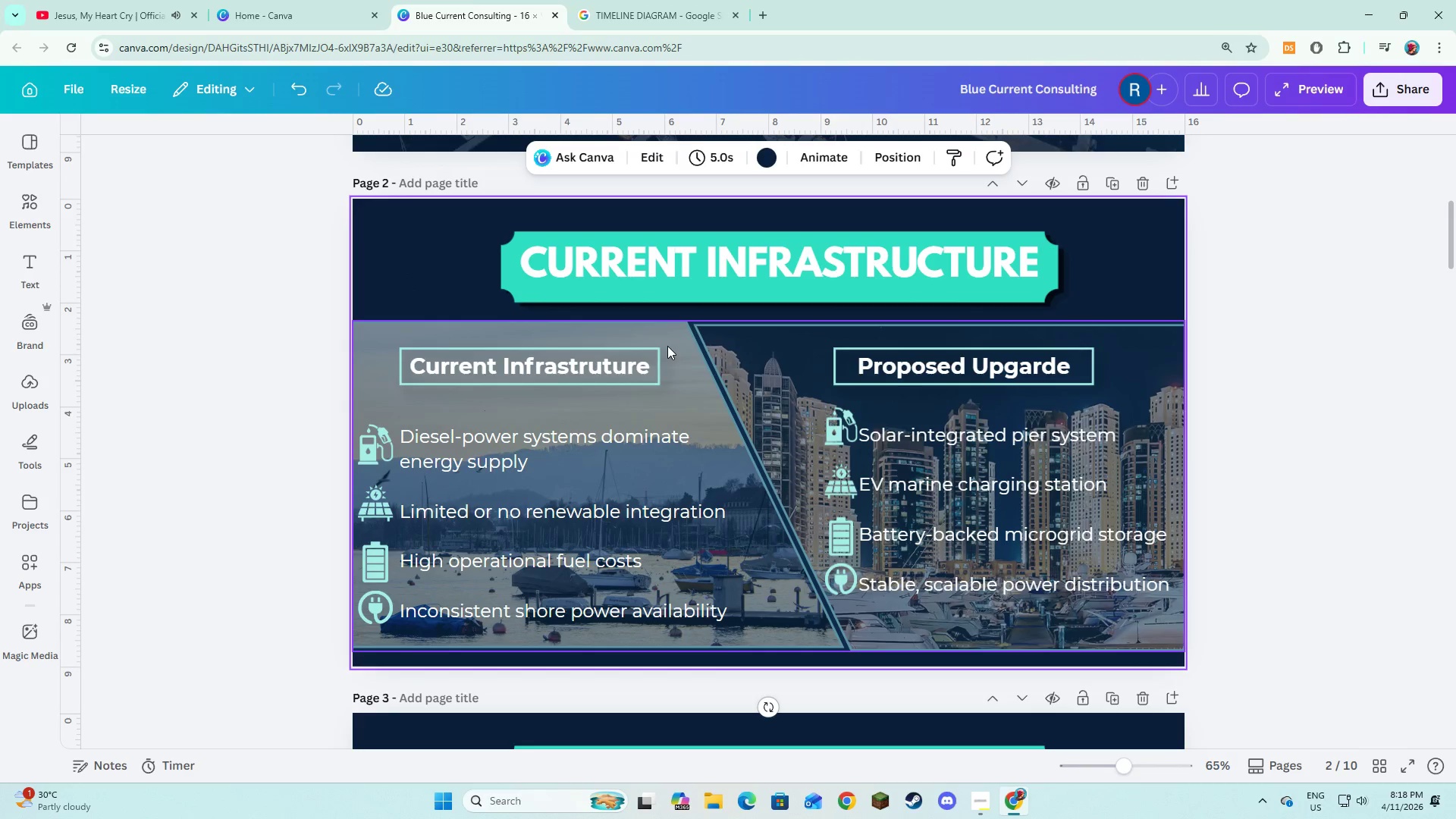 
left_click([673, 338])
 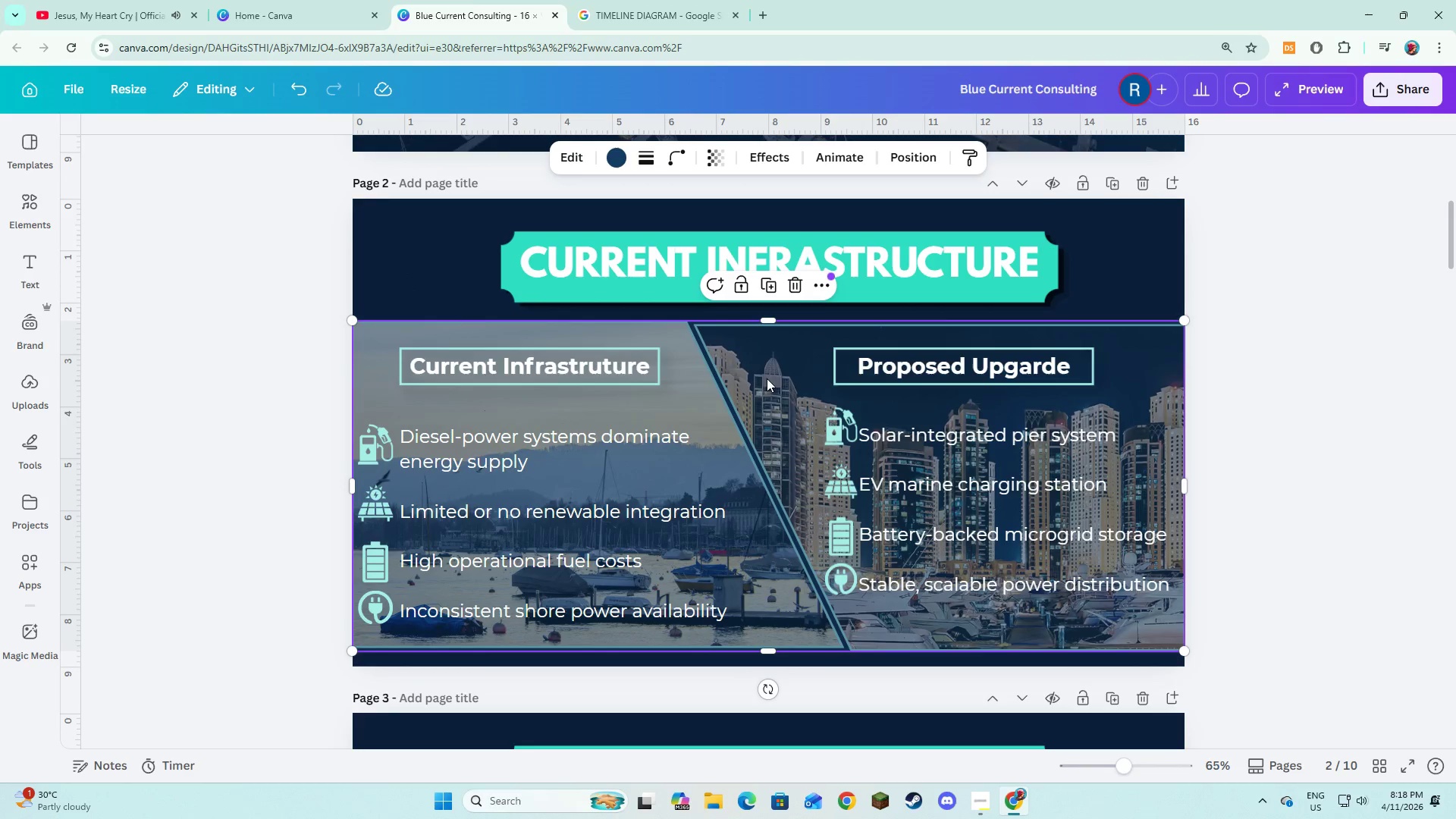 
left_click_drag(start_coordinate=[755, 375], to_coordinate=[1043, 455])
 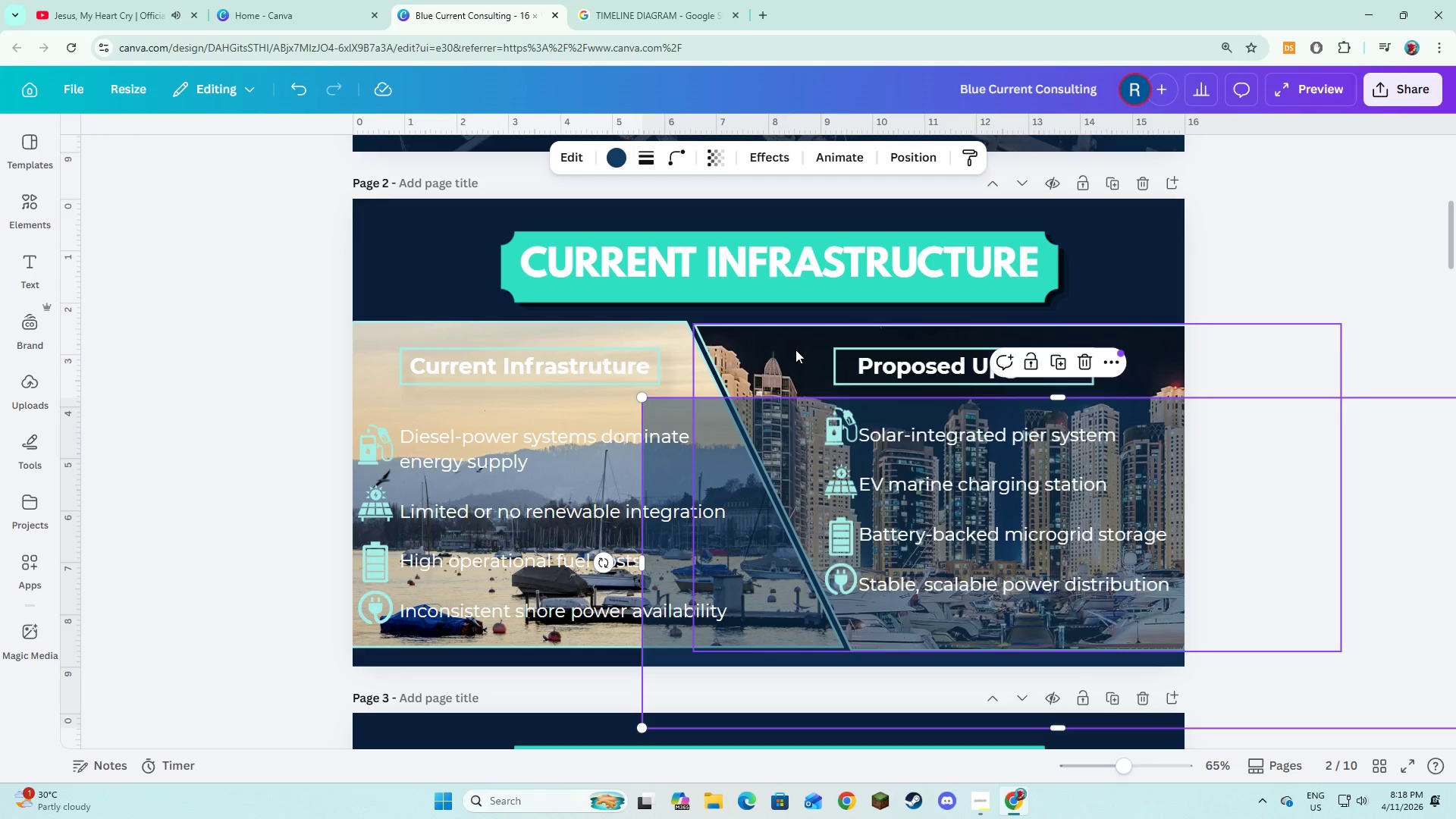 
left_click([914, 356])
 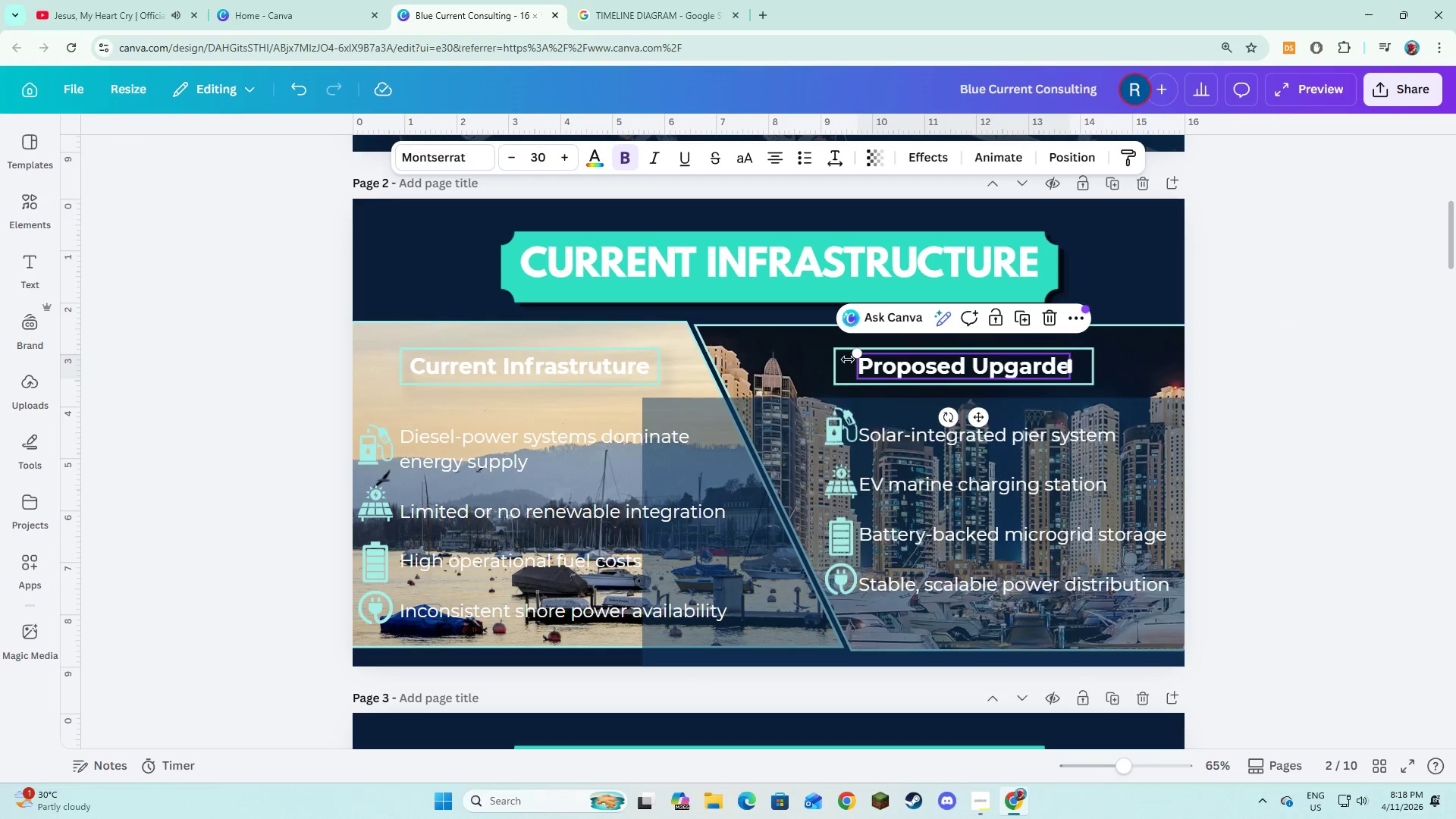 
hold_key(key=ShiftLeft, duration=0.88)
 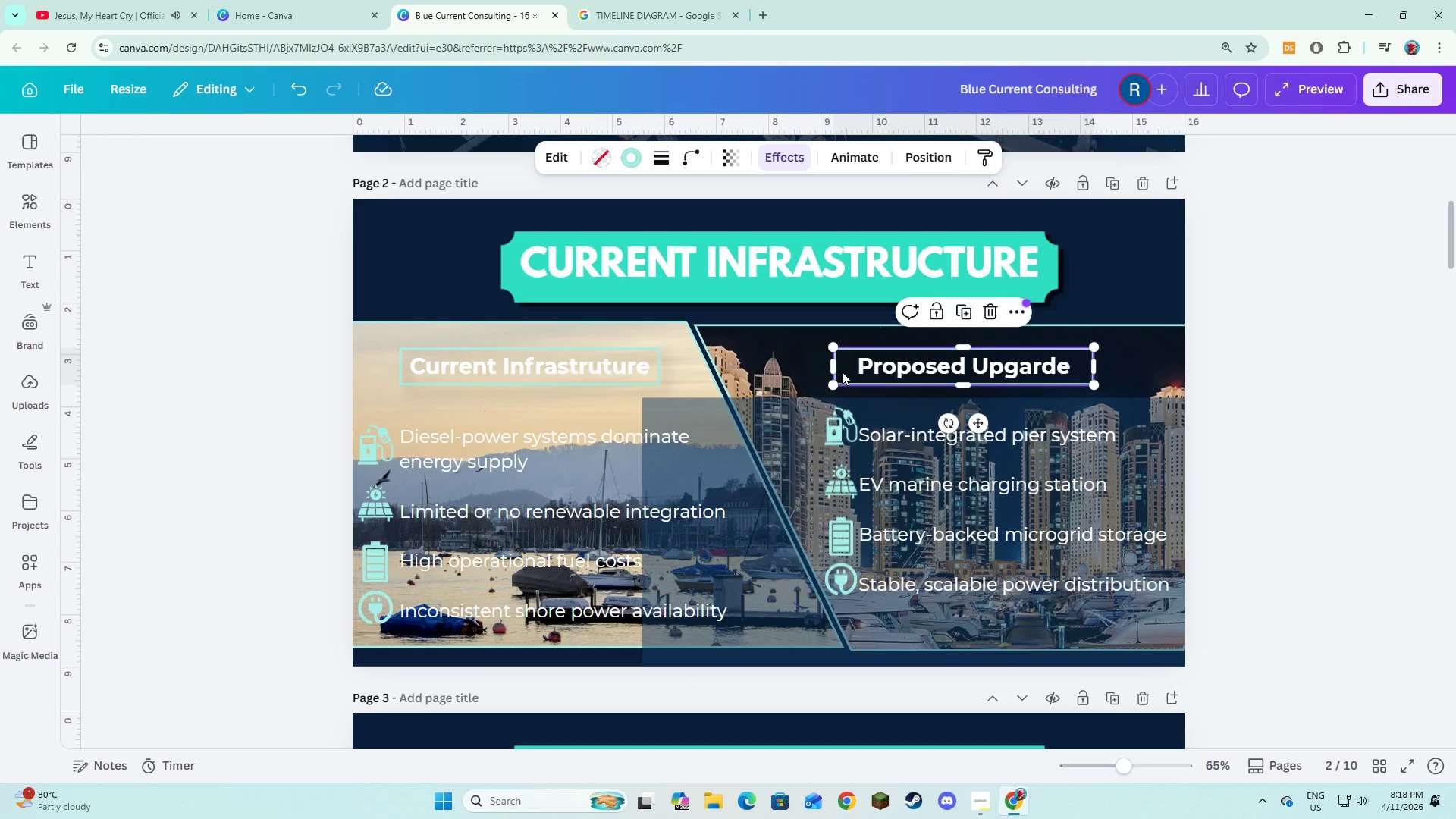 
hold_key(key=ShiftLeft, duration=1.42)
left_click([842, 372])
 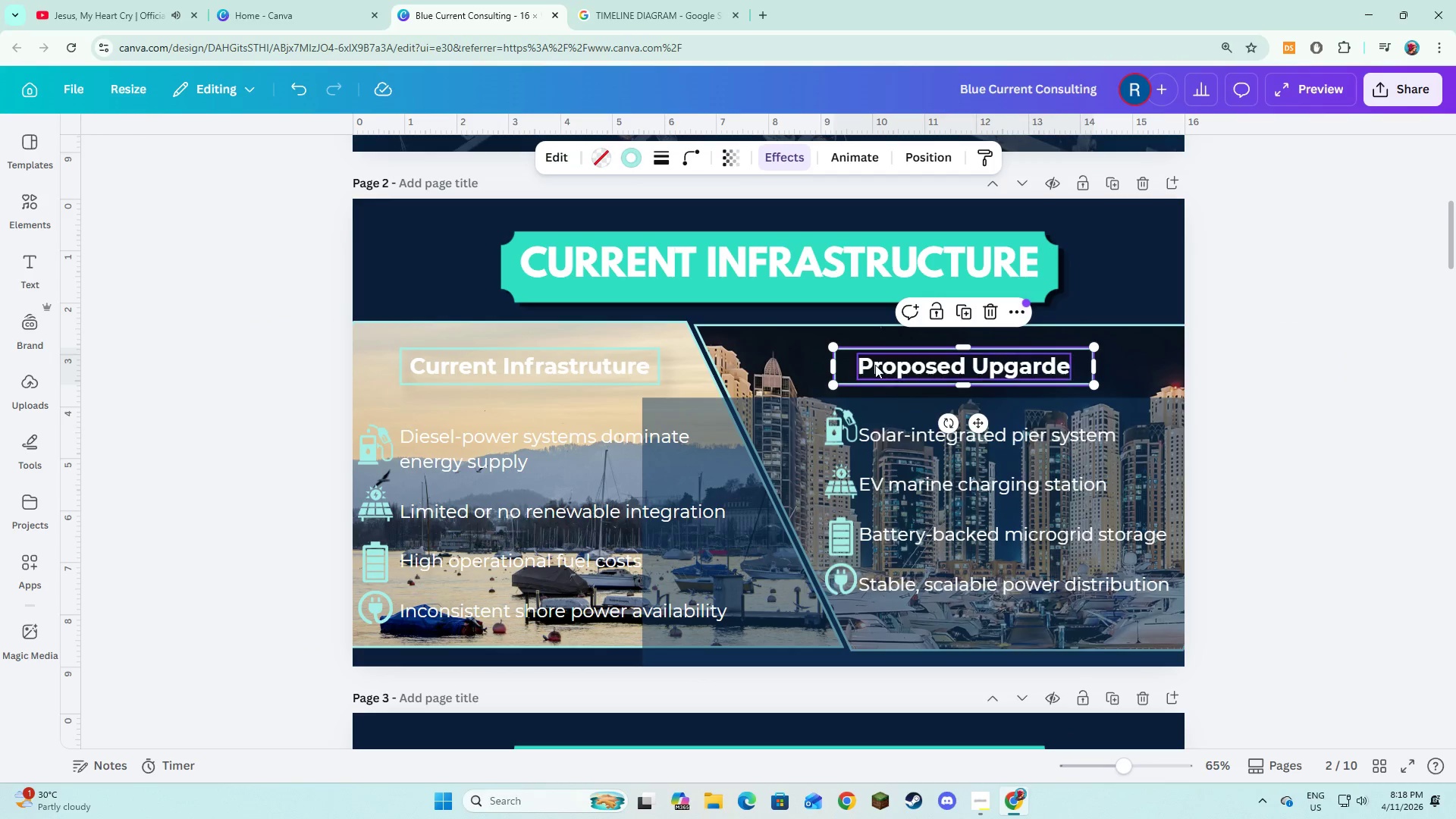 
left_click([875, 365])
 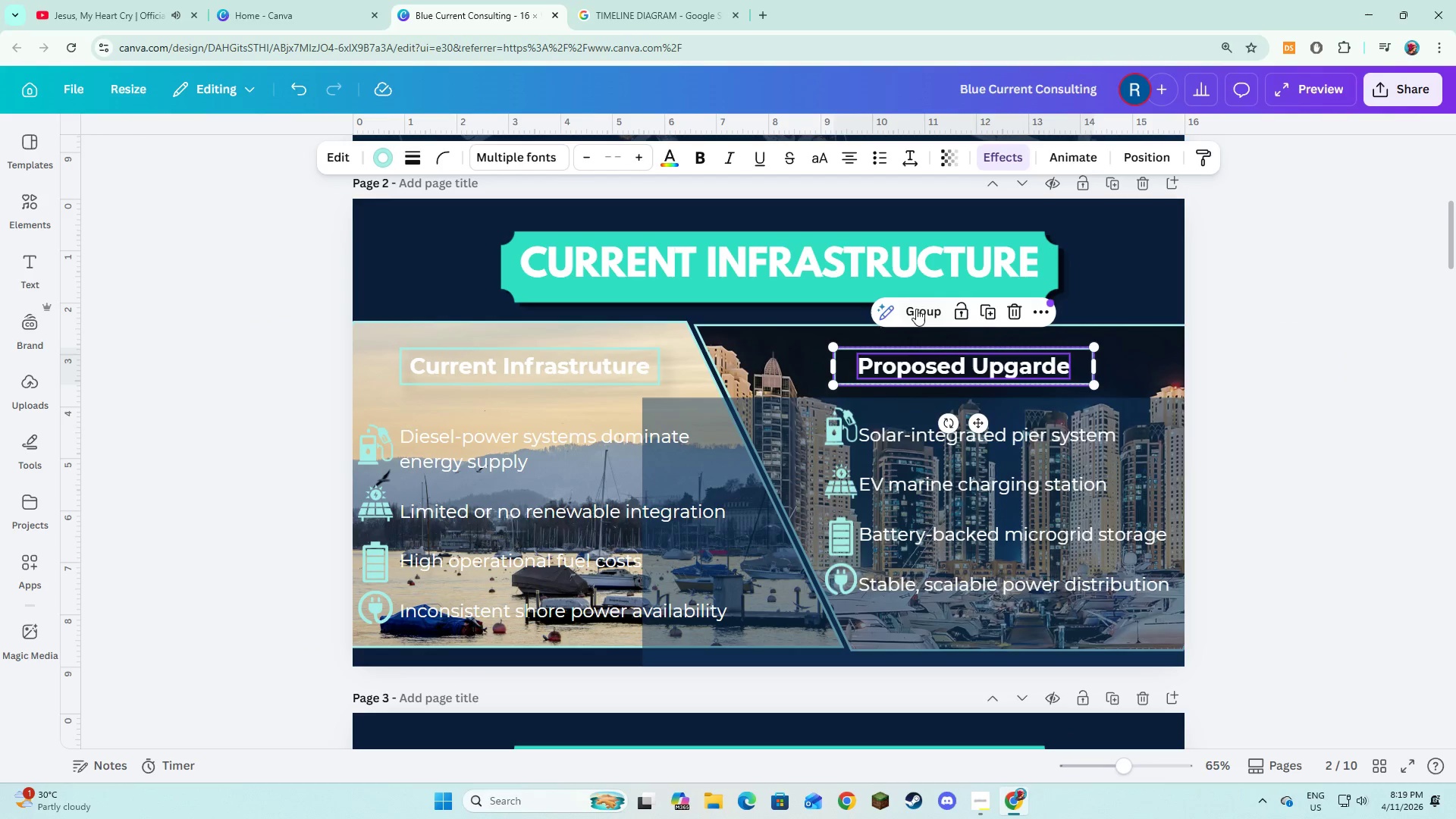 
left_click([917, 309])
 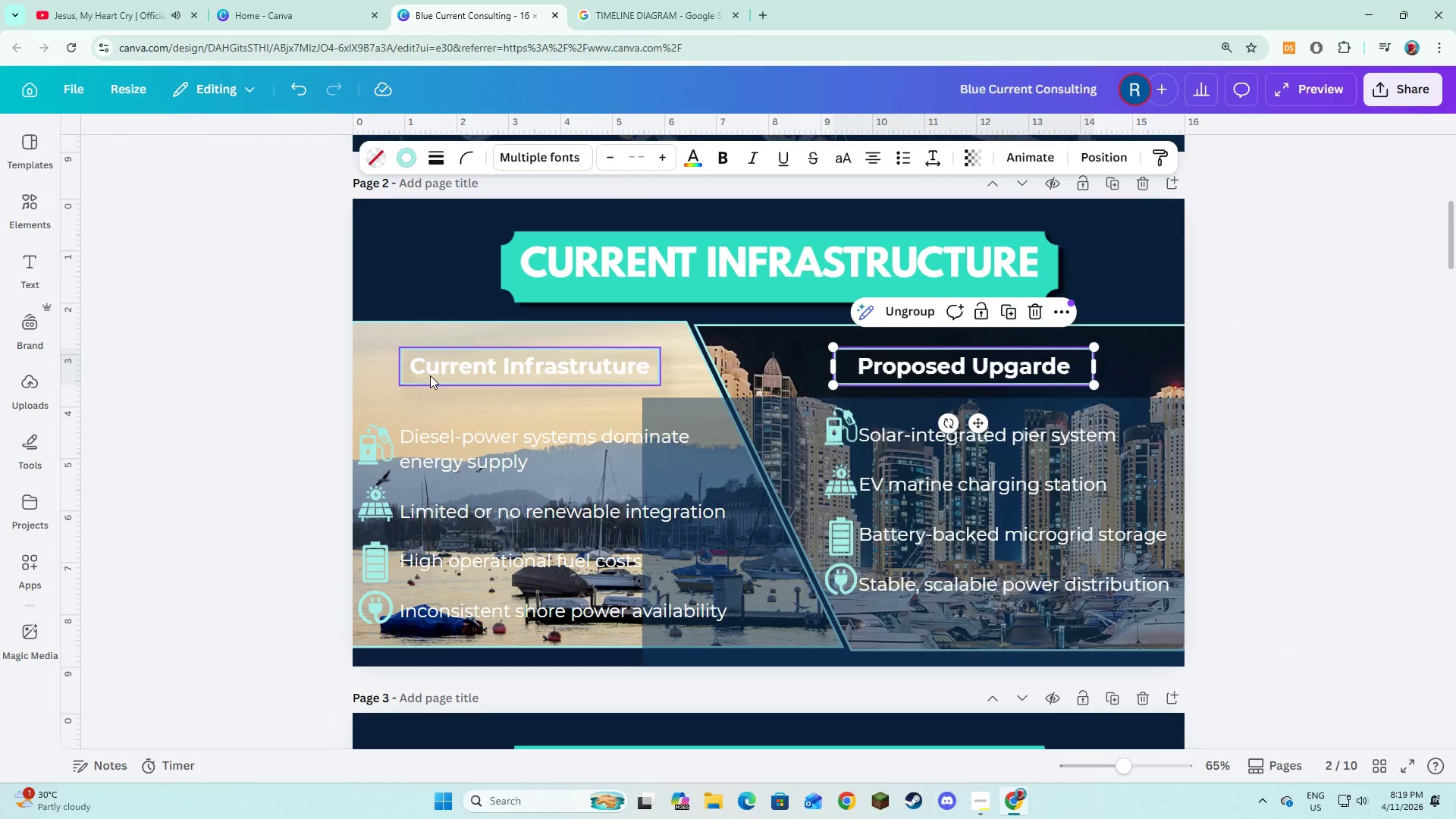 
left_click([527, 340])
 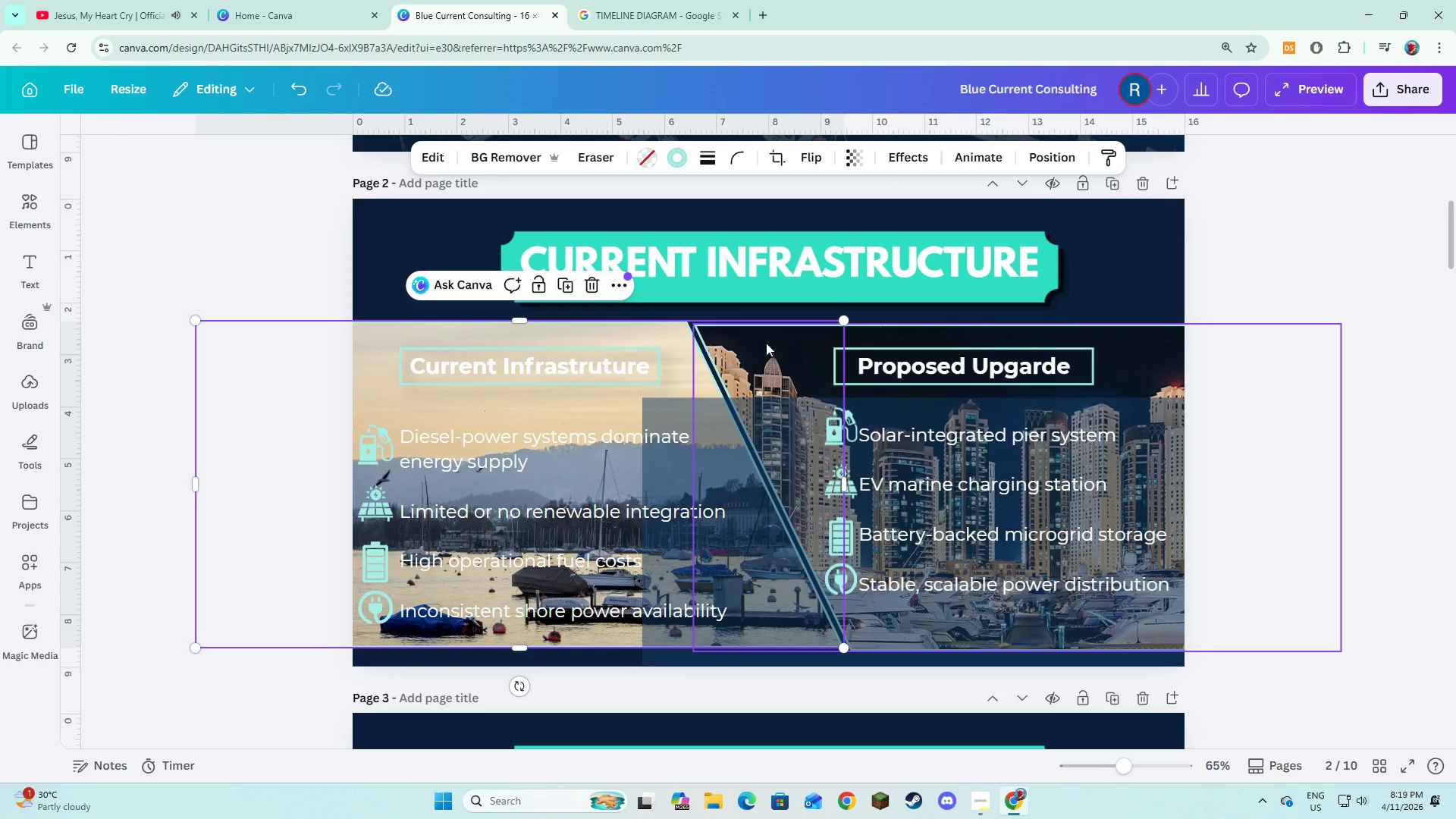 
hold_key(key=ShiftLeft, duration=1.34)
left_click([1109, 335])
 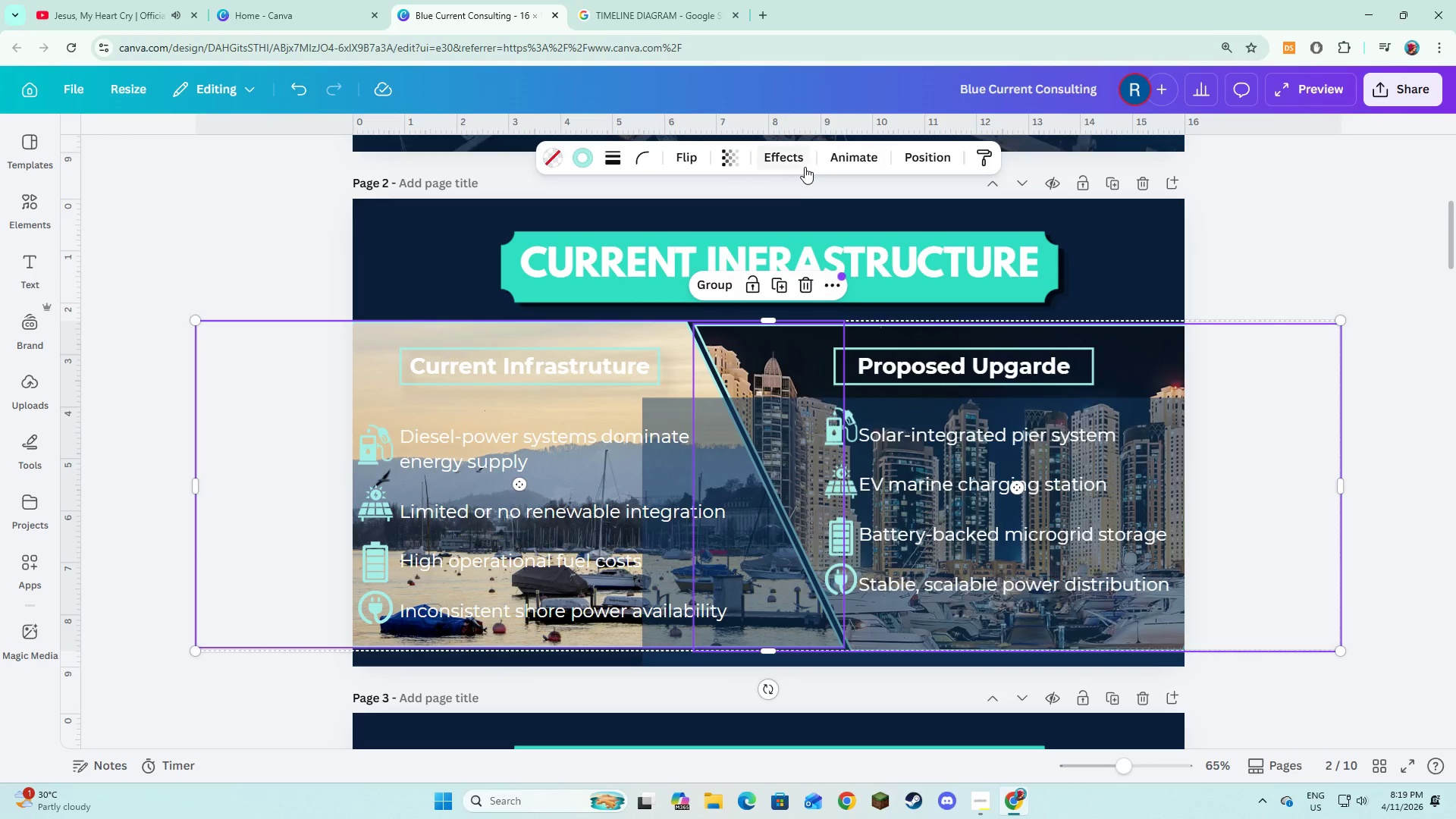 
left_click([852, 152])
 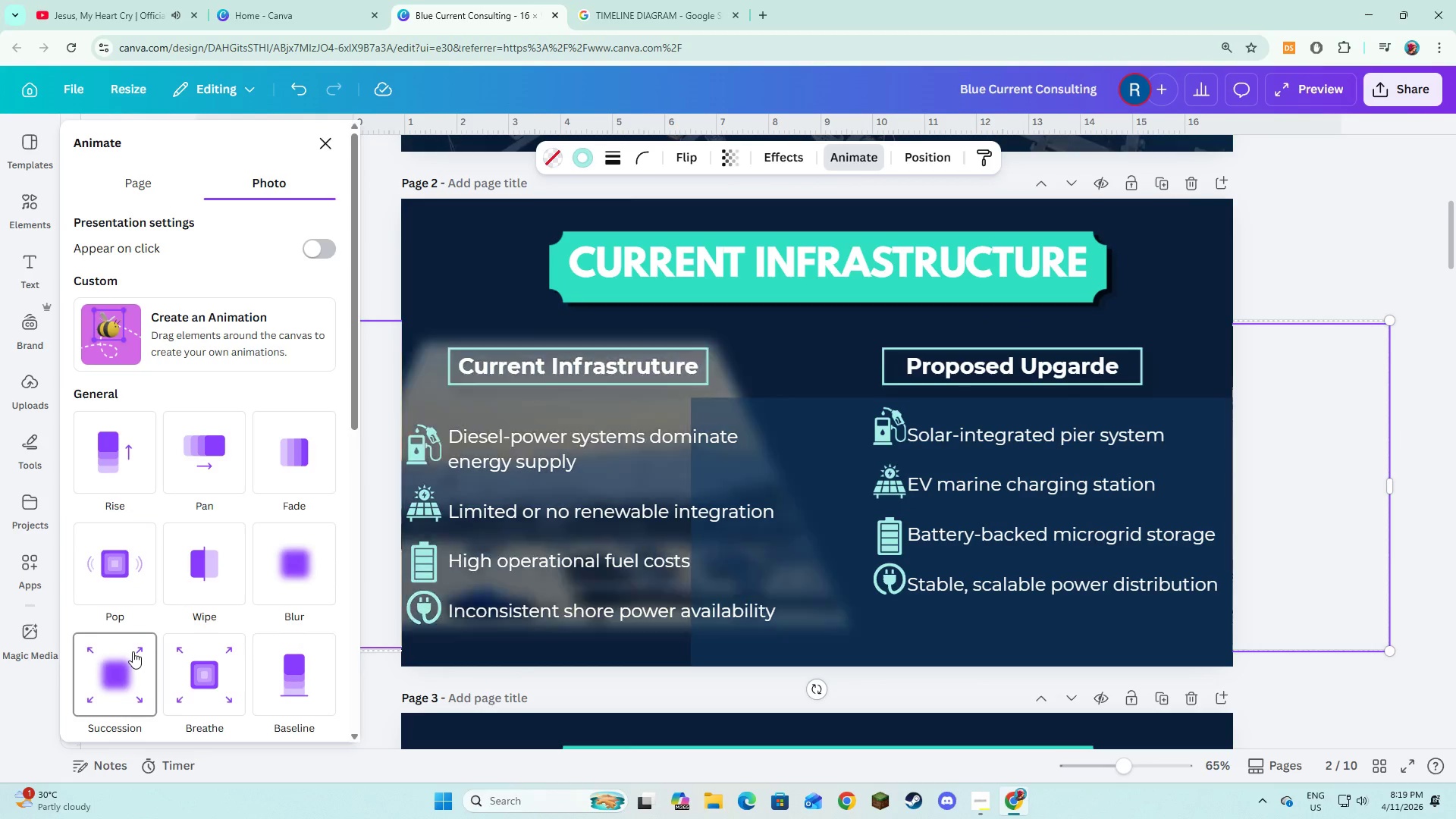 
left_click([133, 651])
 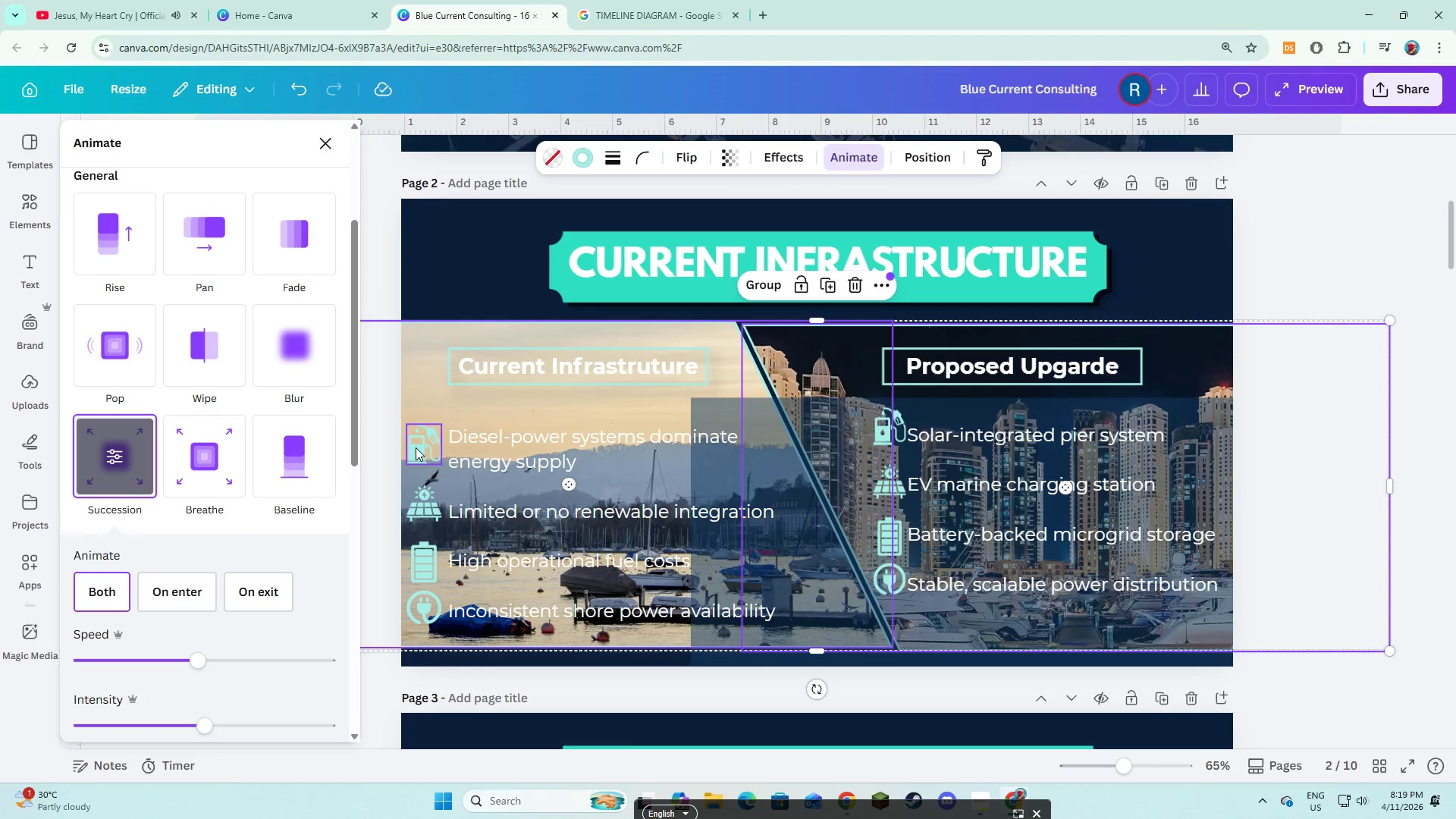 
left_click([416, 447])
 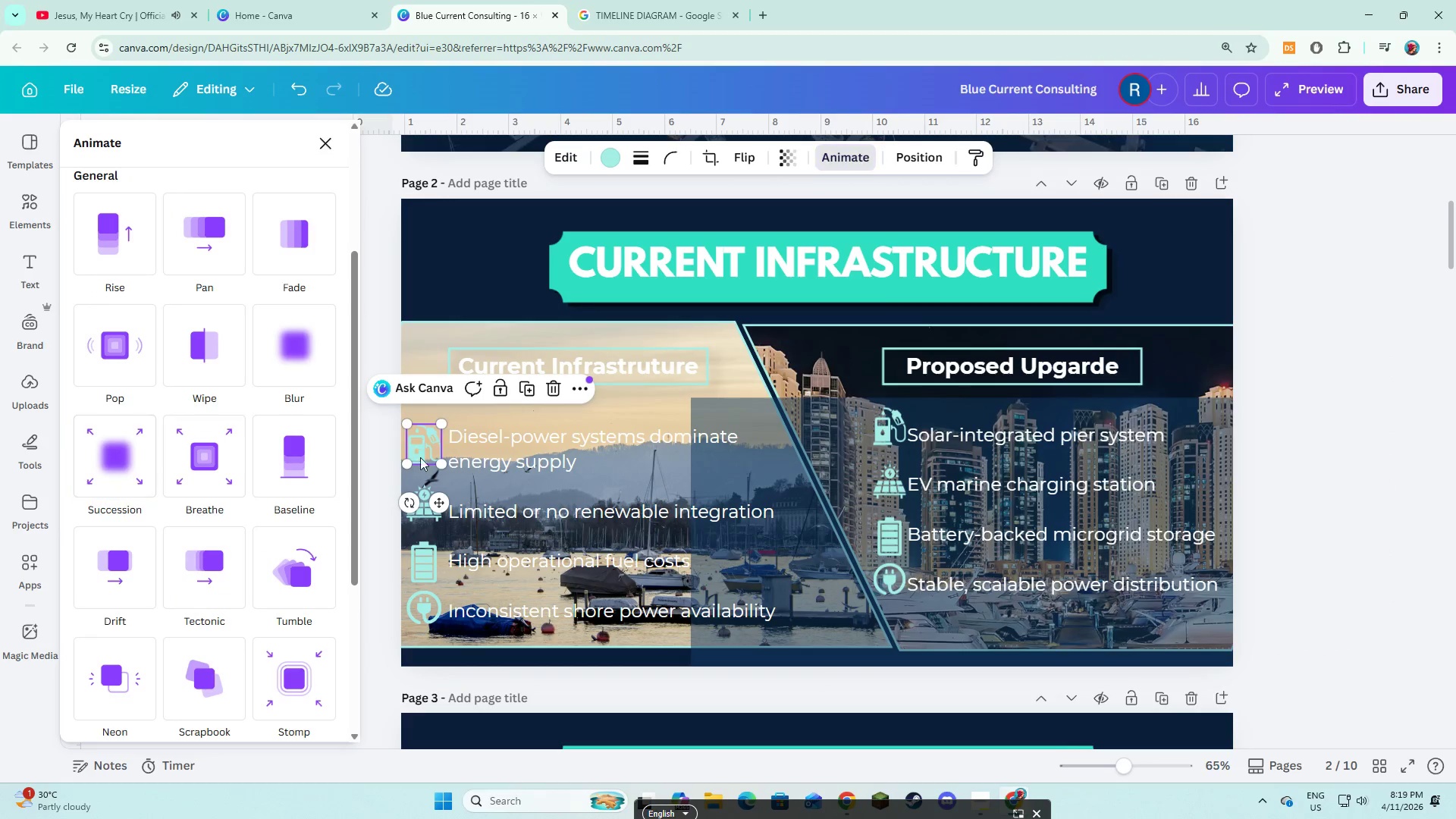 
hold_key(key=ShiftLeft, duration=1.5)
left_click([429, 515])
 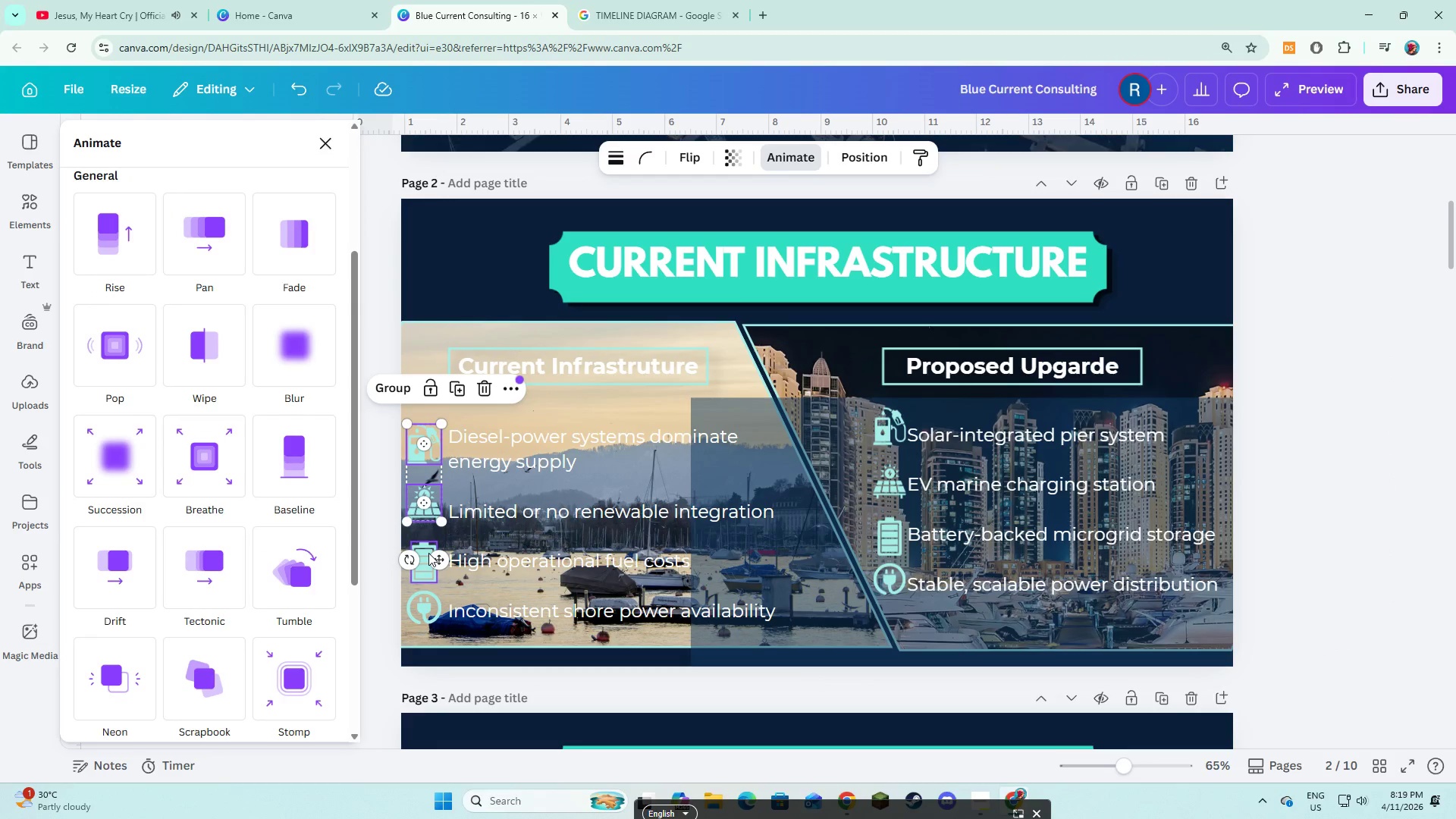 
hold_key(key=ShiftLeft, duration=1.52)
left_click([428, 553])
 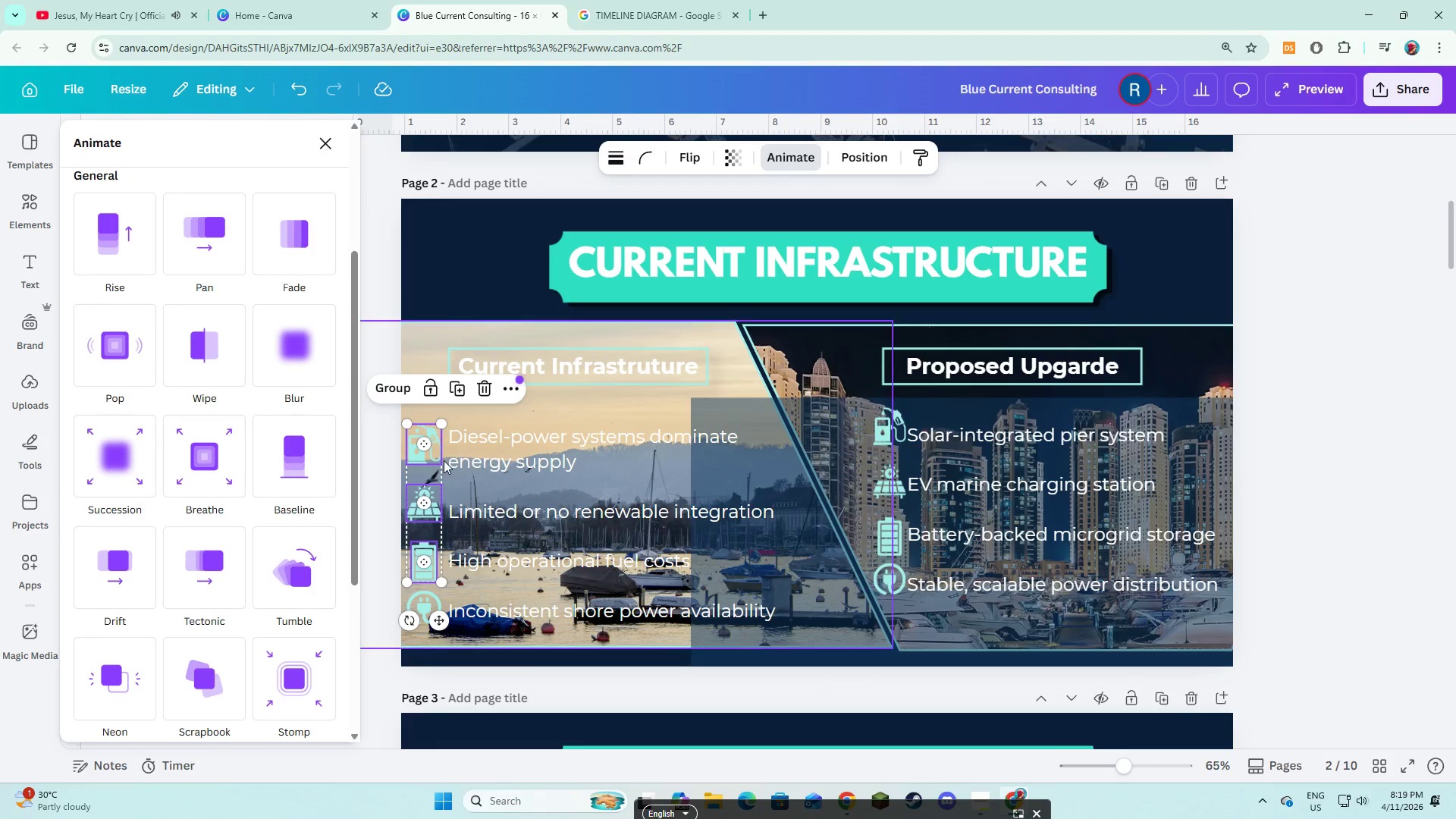 
hold_key(key=ShiftLeft, duration=1.51)
left_click([425, 607])
 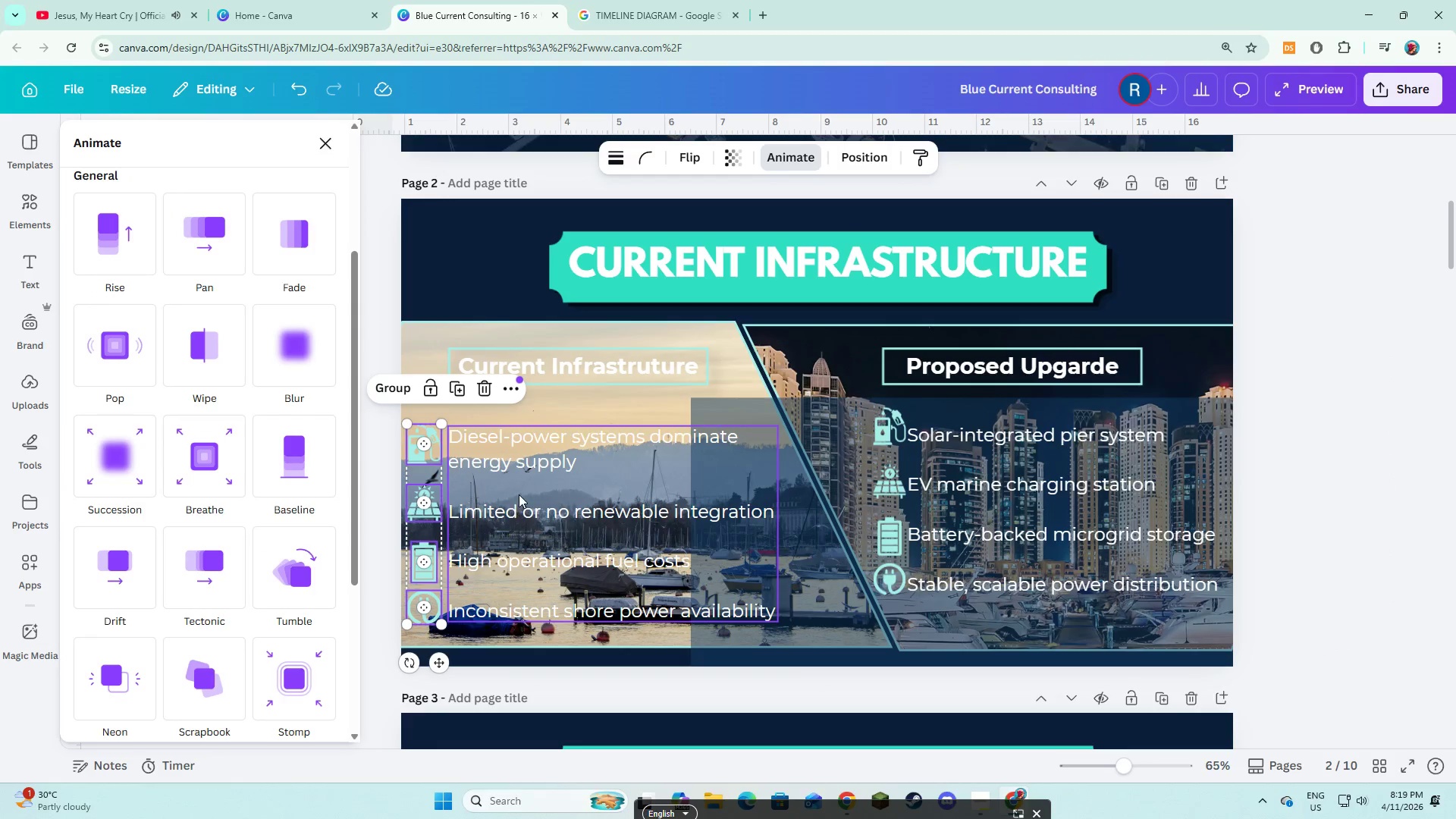 
double_click([519, 494])
 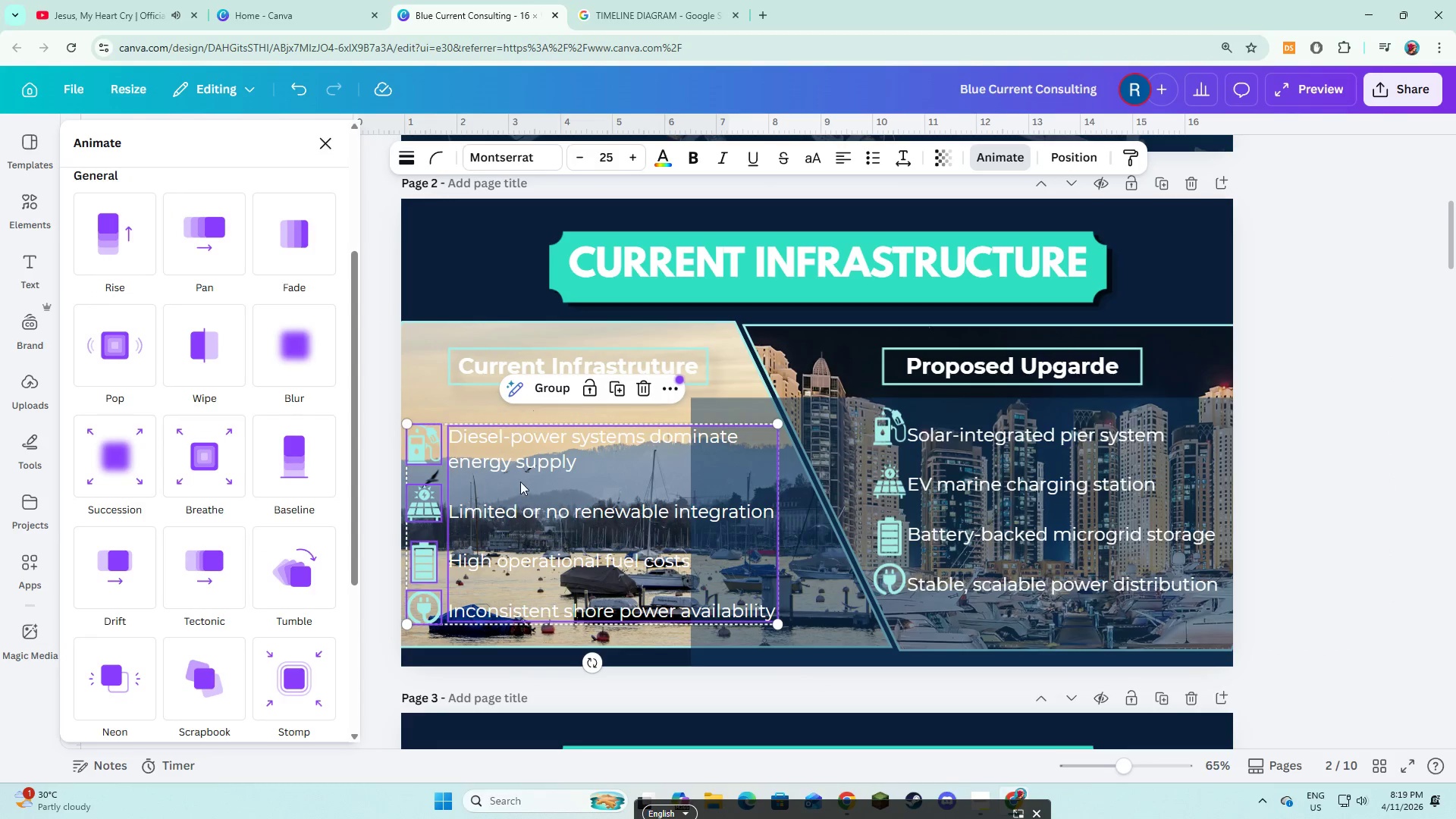 
key(Shift+ShiftLeft)
 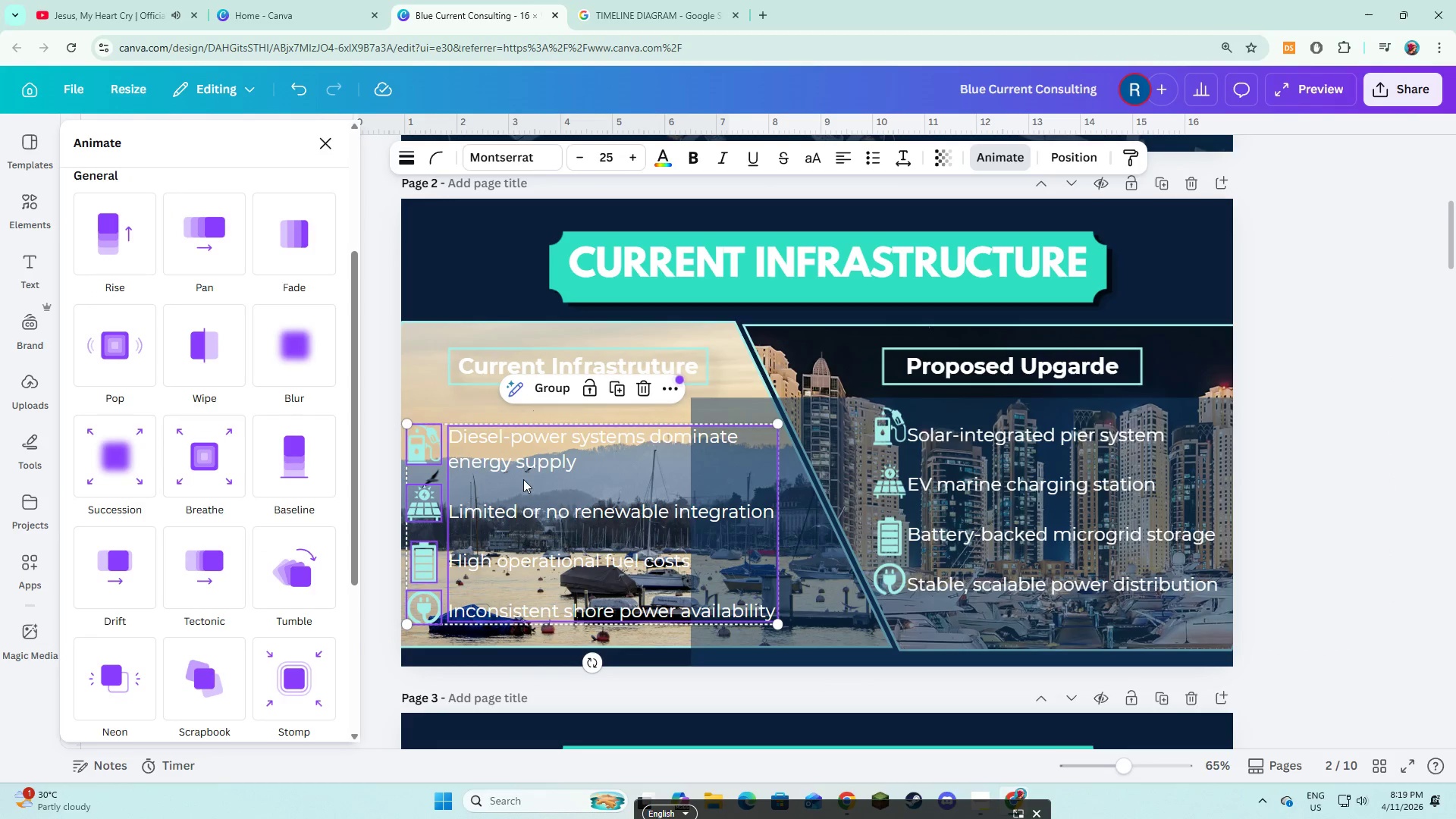 
key(Shift+ShiftLeft)
 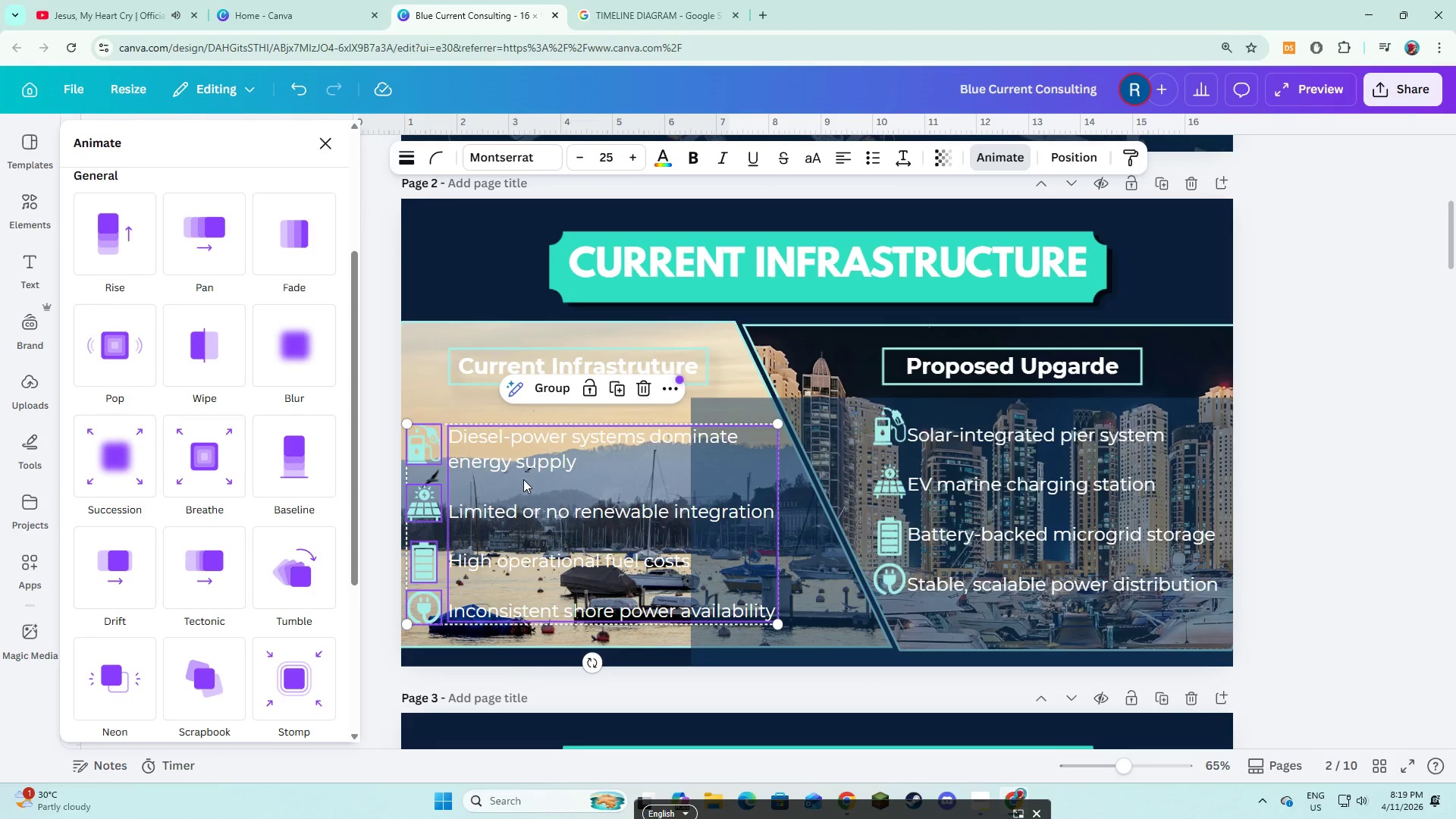 
key(Shift+ShiftLeft)
 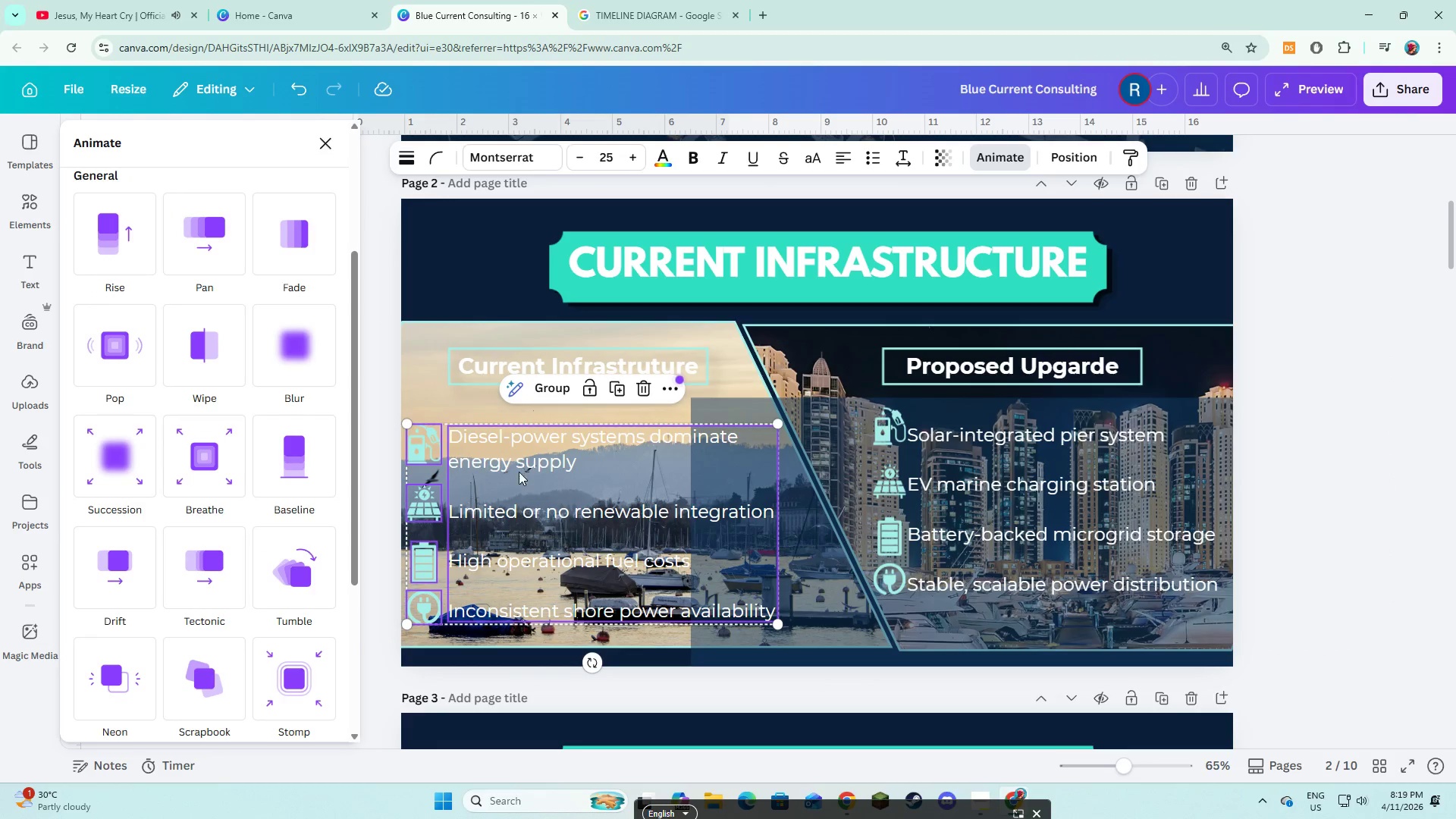 
key(Shift+ShiftLeft)
 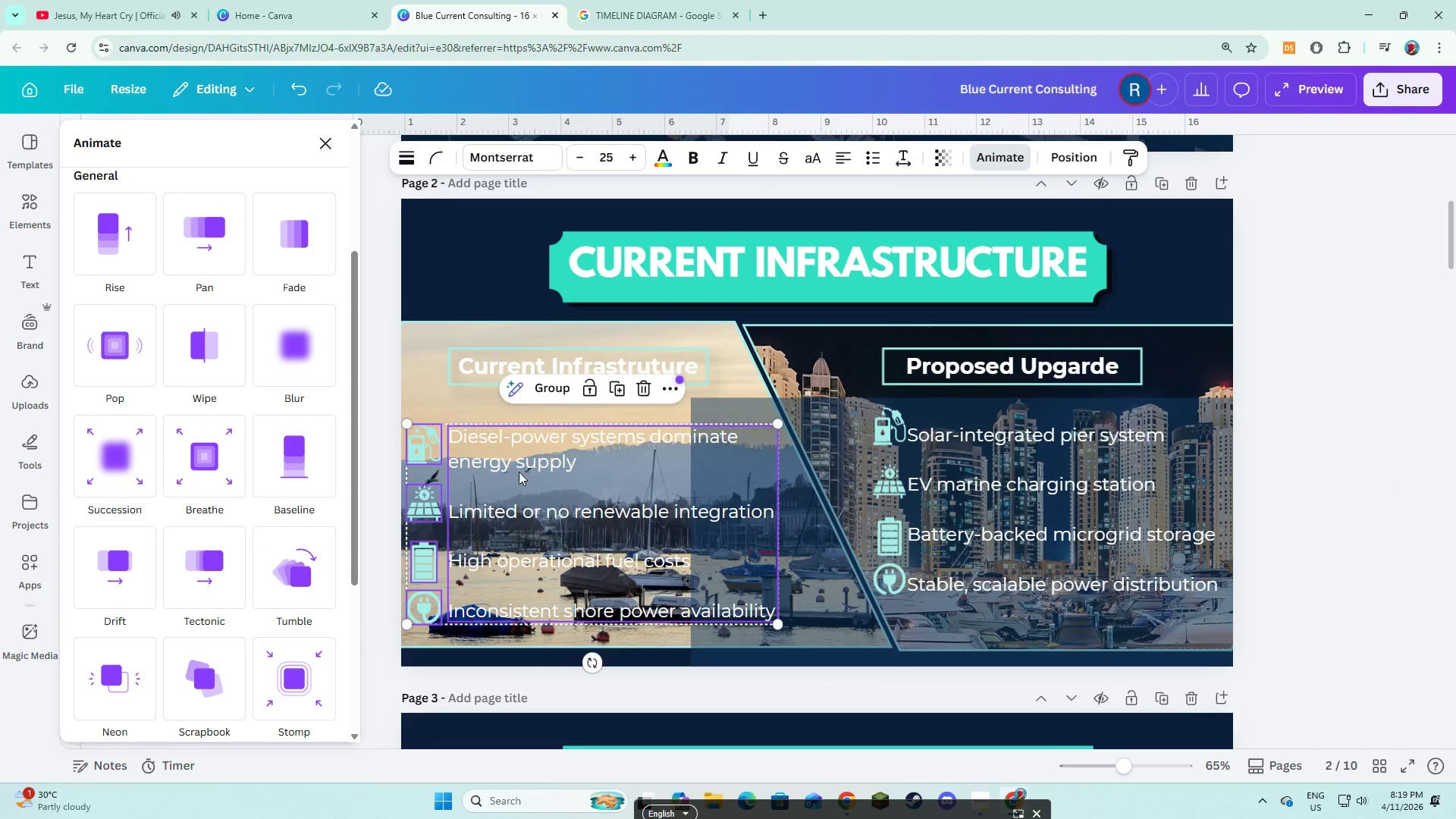 
key(Shift+ShiftLeft)
 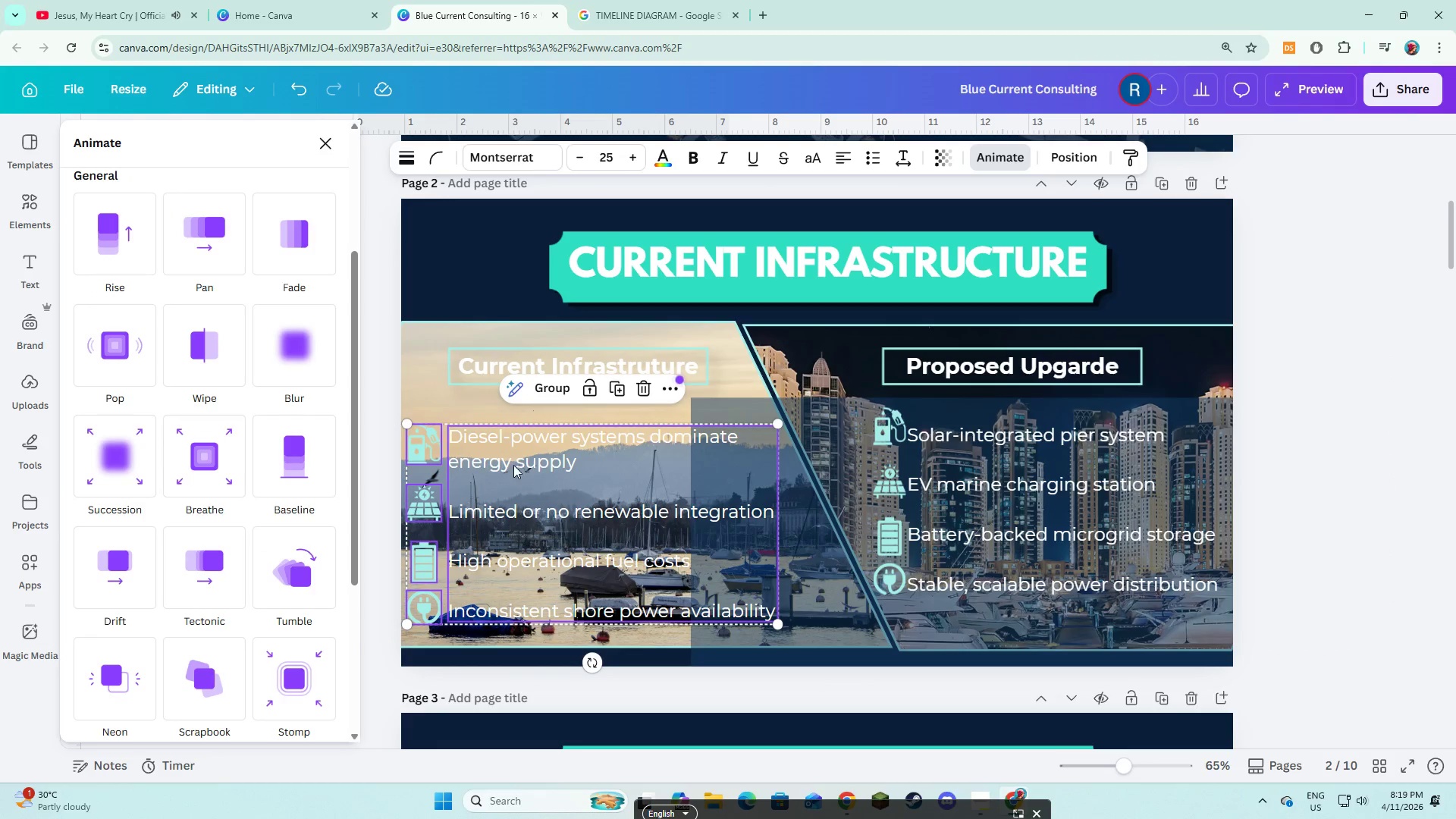 
key(Shift+ShiftLeft)
 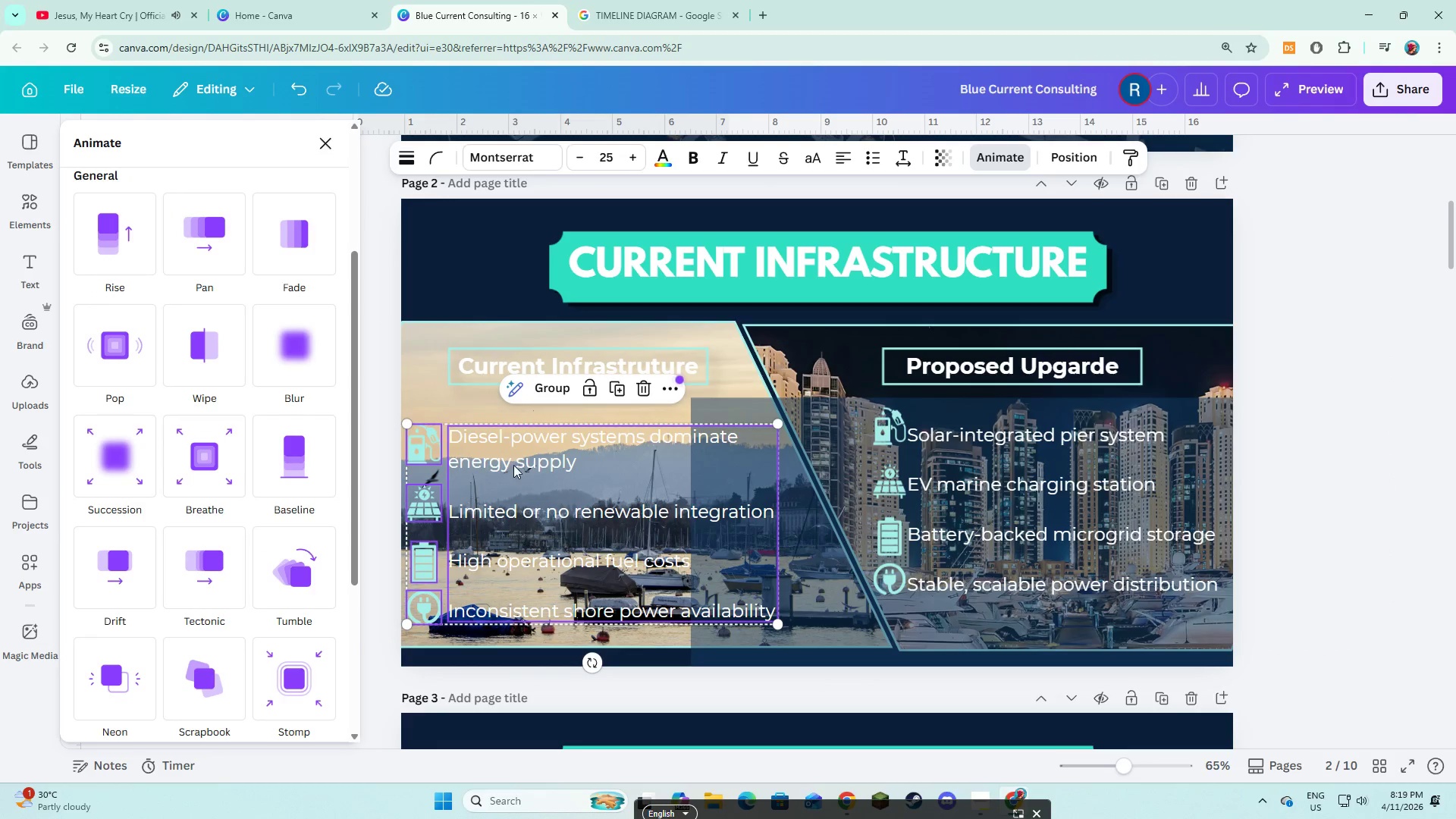 
key(Shift+ShiftLeft)
 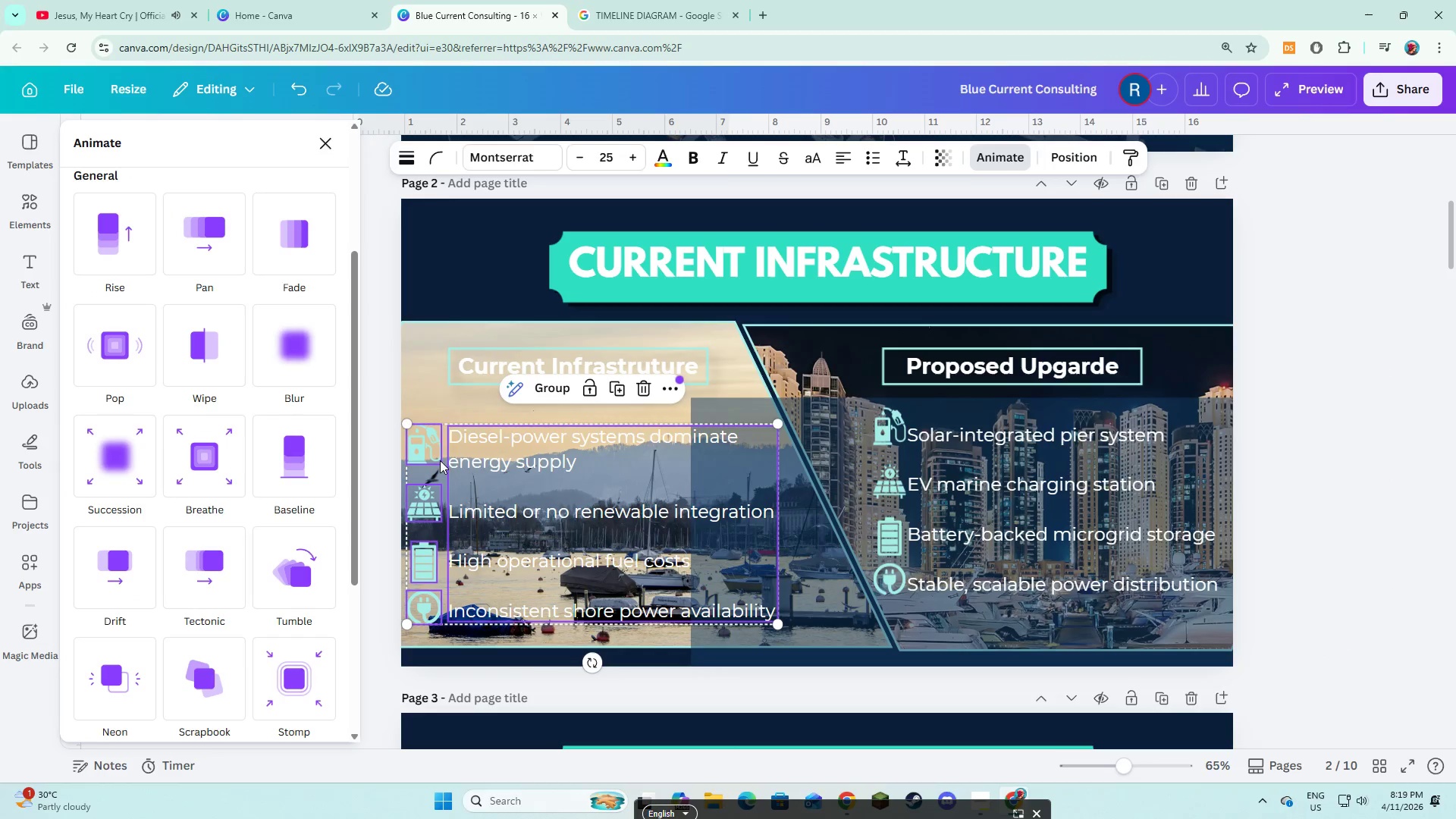 
key(Shift+ShiftLeft)
 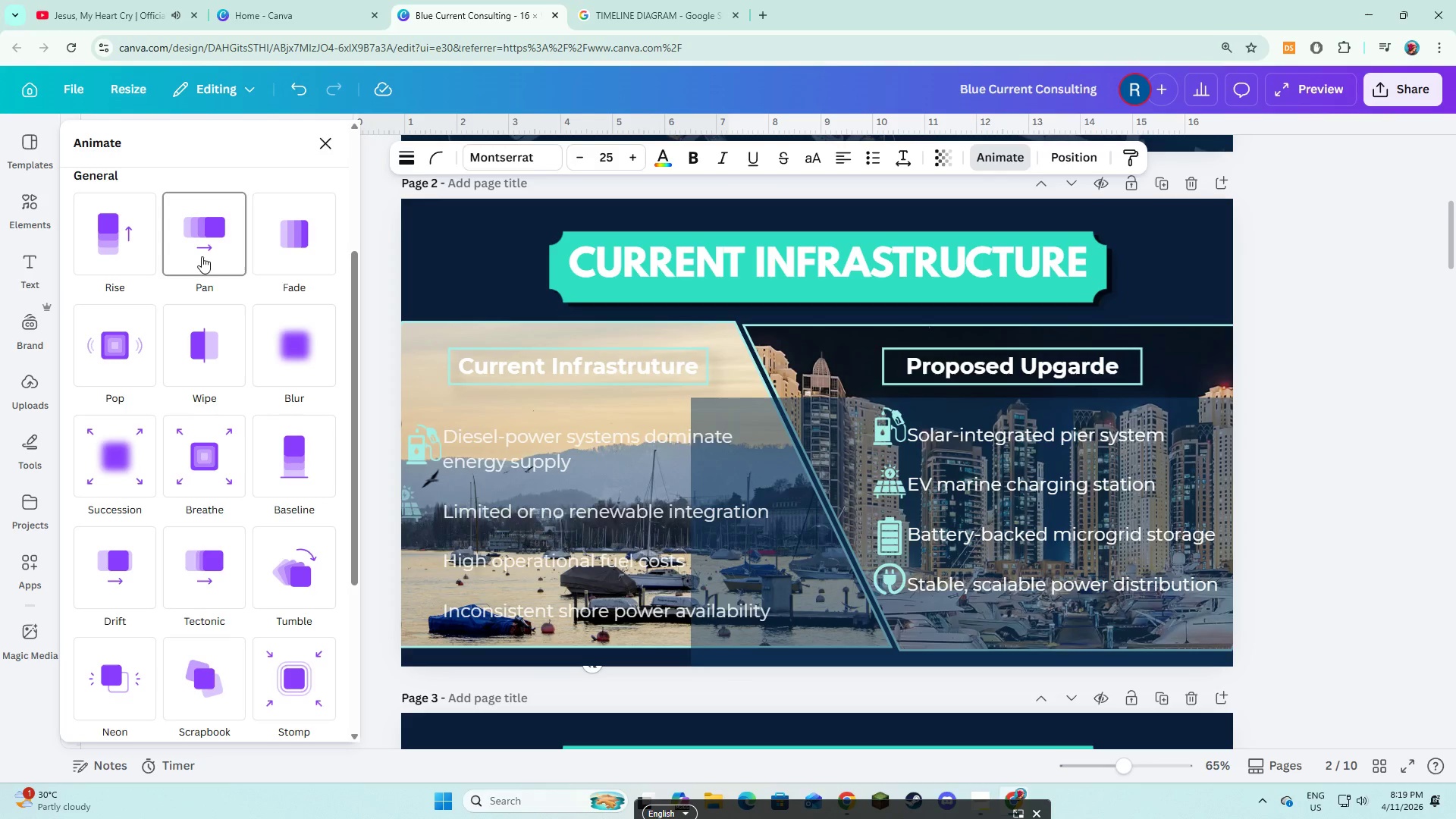 
left_click([202, 256])
 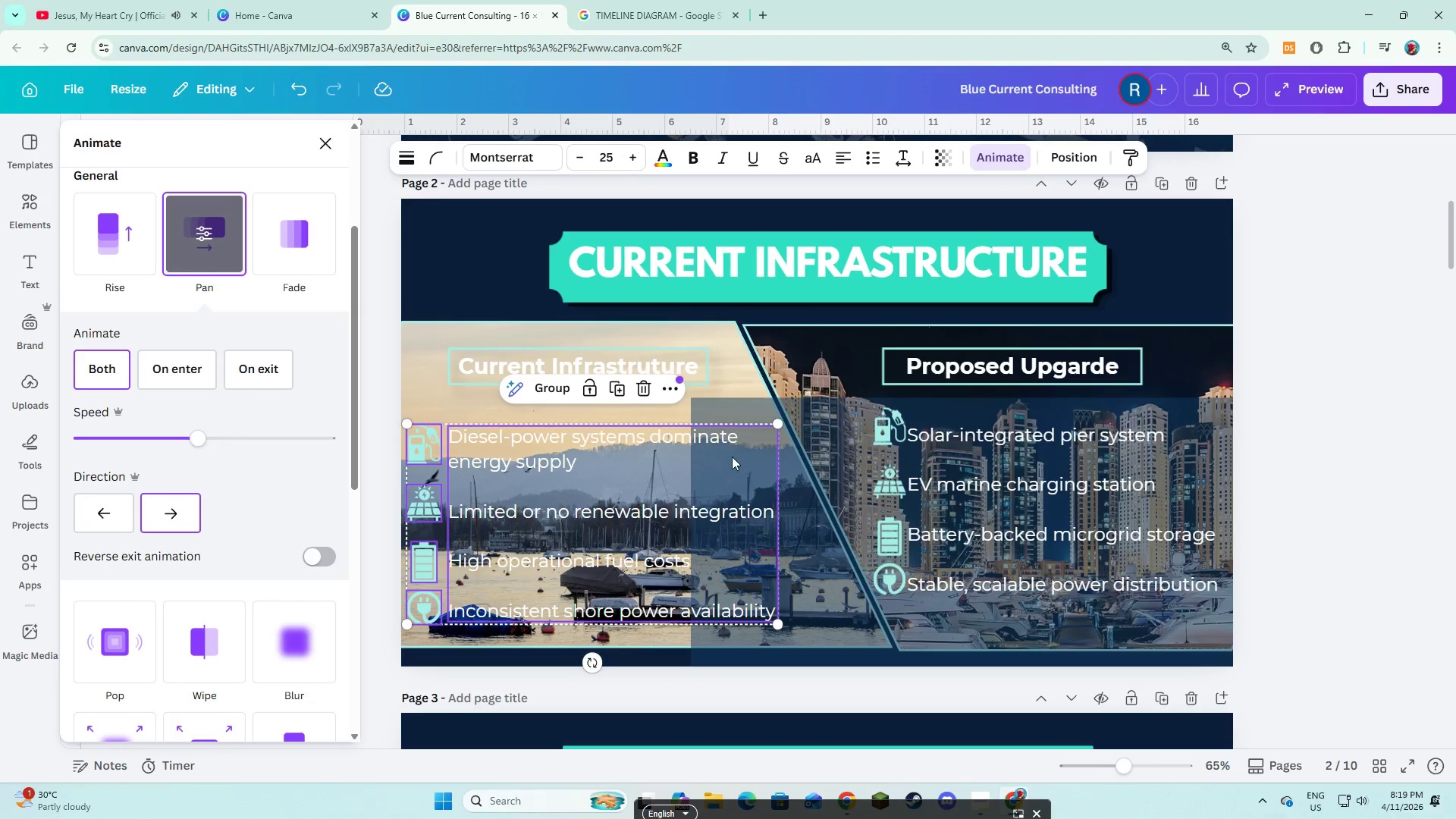 
left_click_drag(start_coordinate=[826, 429], to_coordinate=[528, 654])
 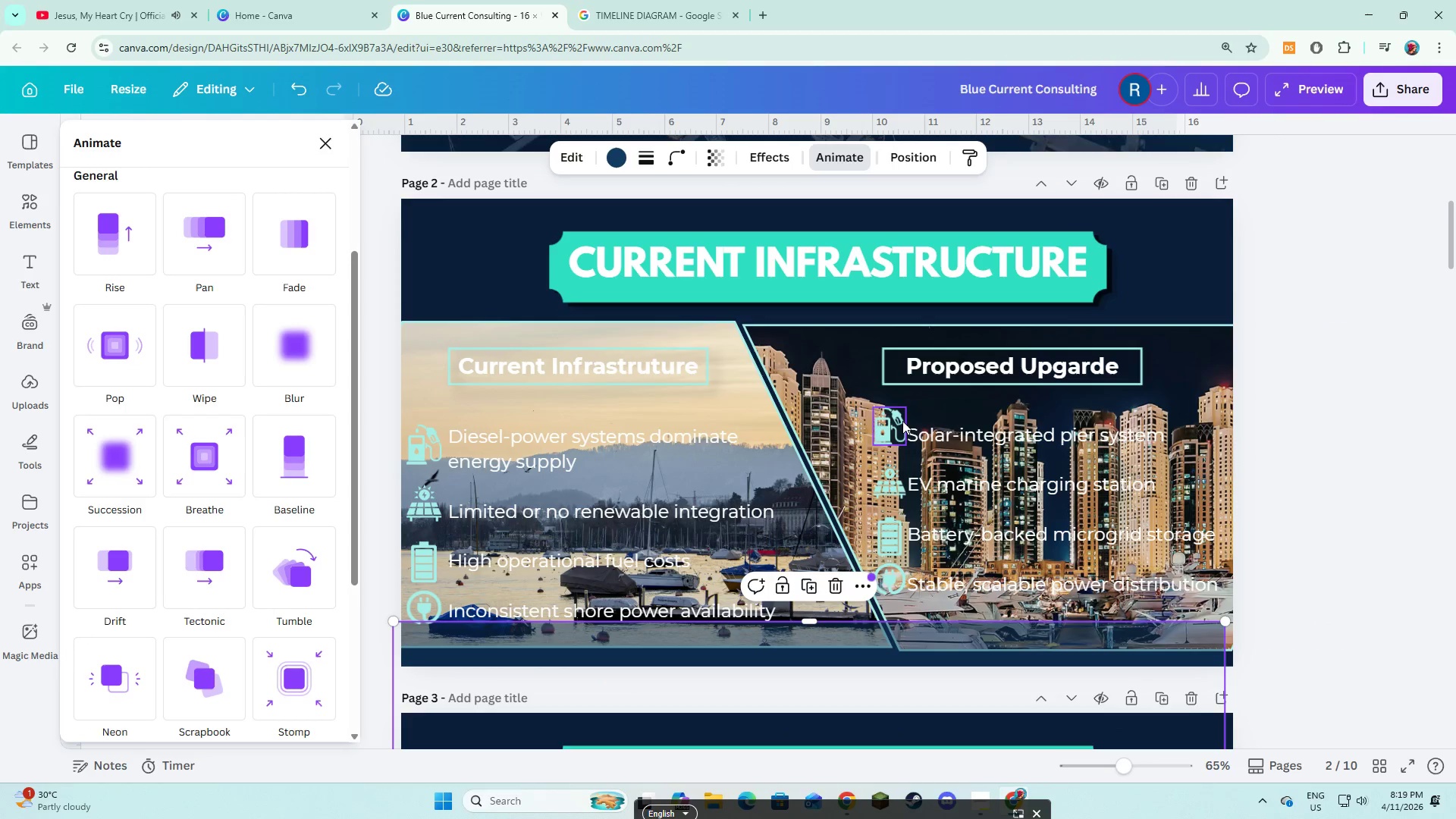 
left_click([902, 421])
 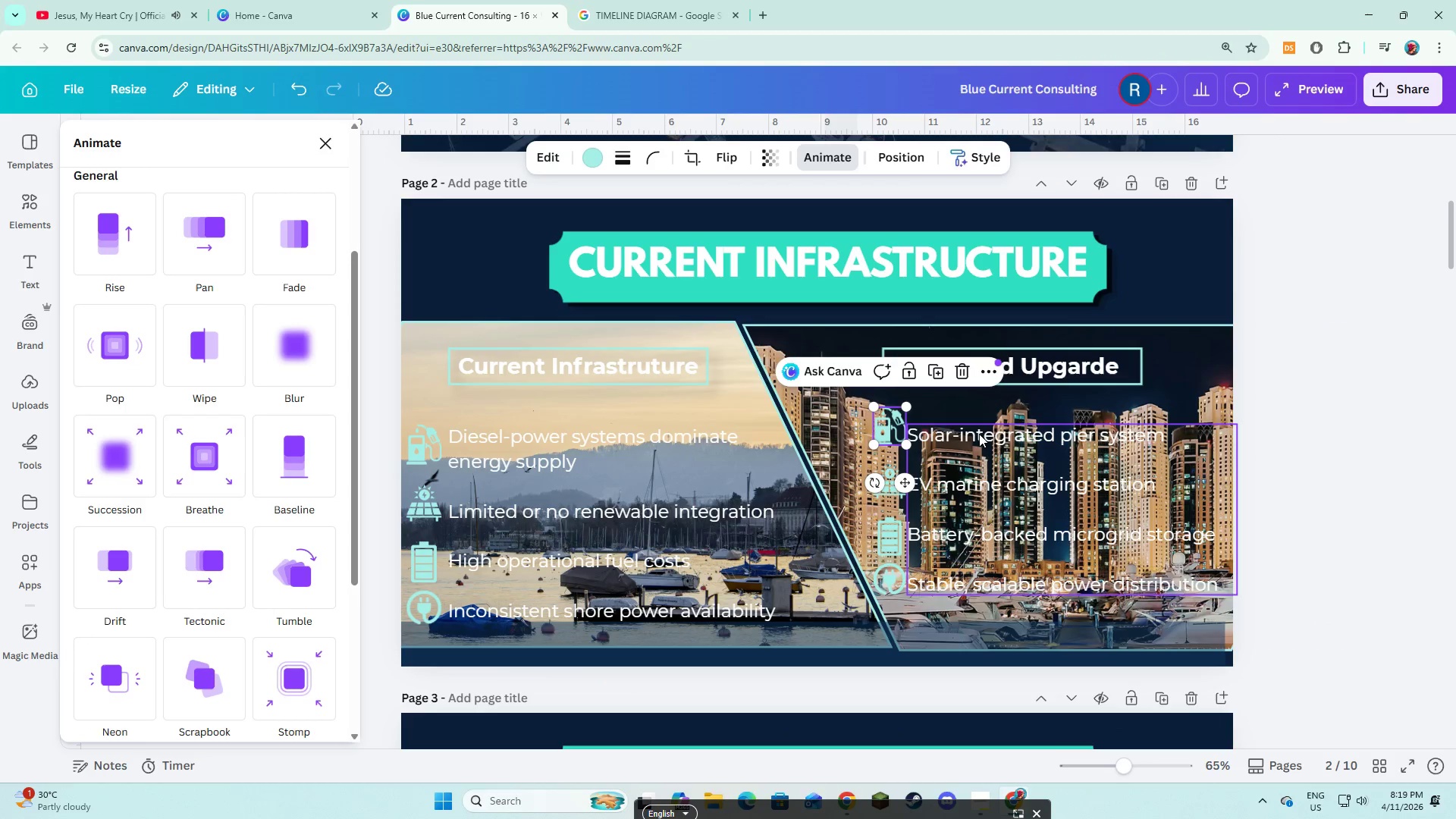 
hold_key(key=ShiftLeft, duration=1.52)
left_click([980, 434])
 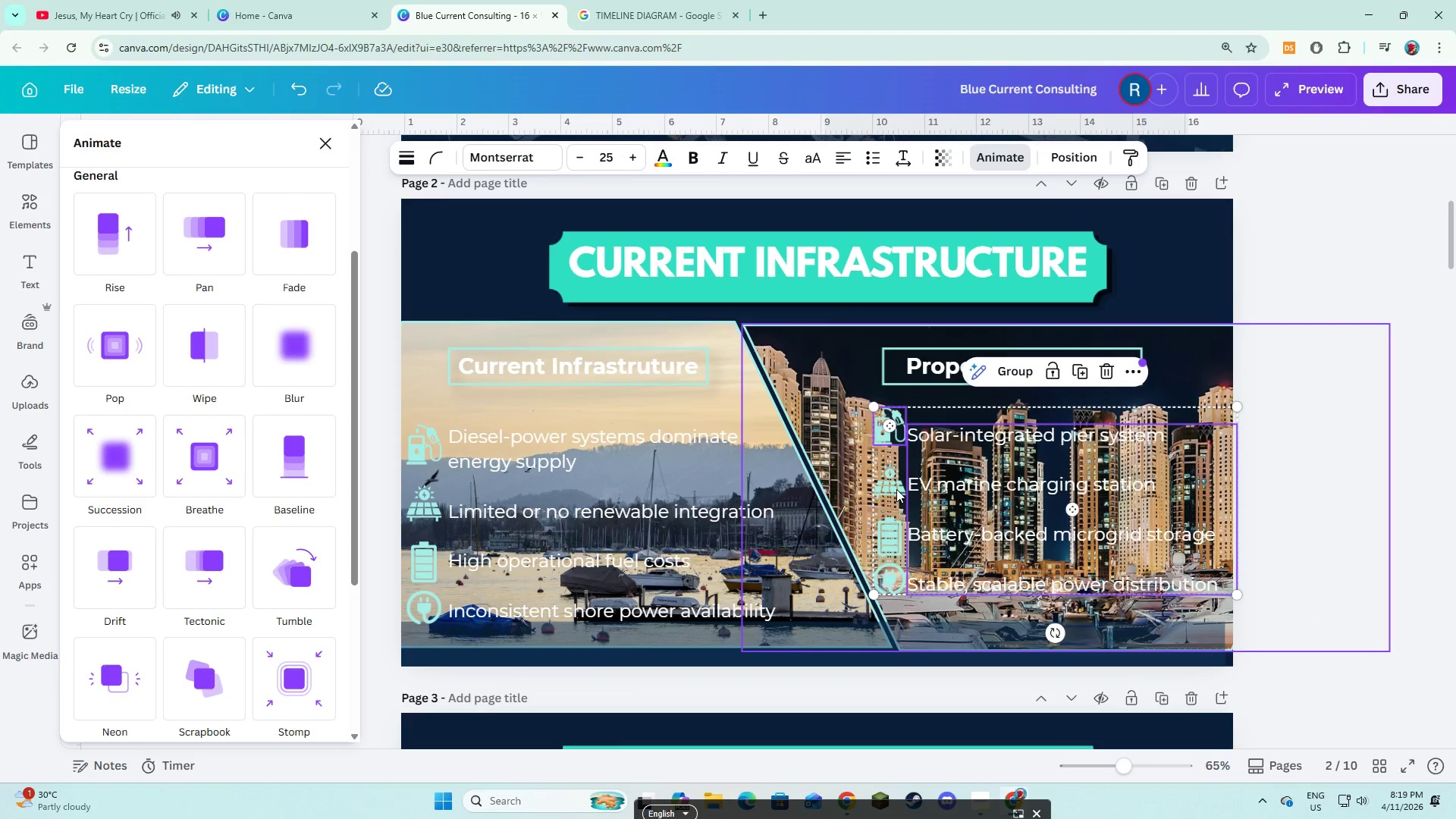 
left_click([896, 487])
 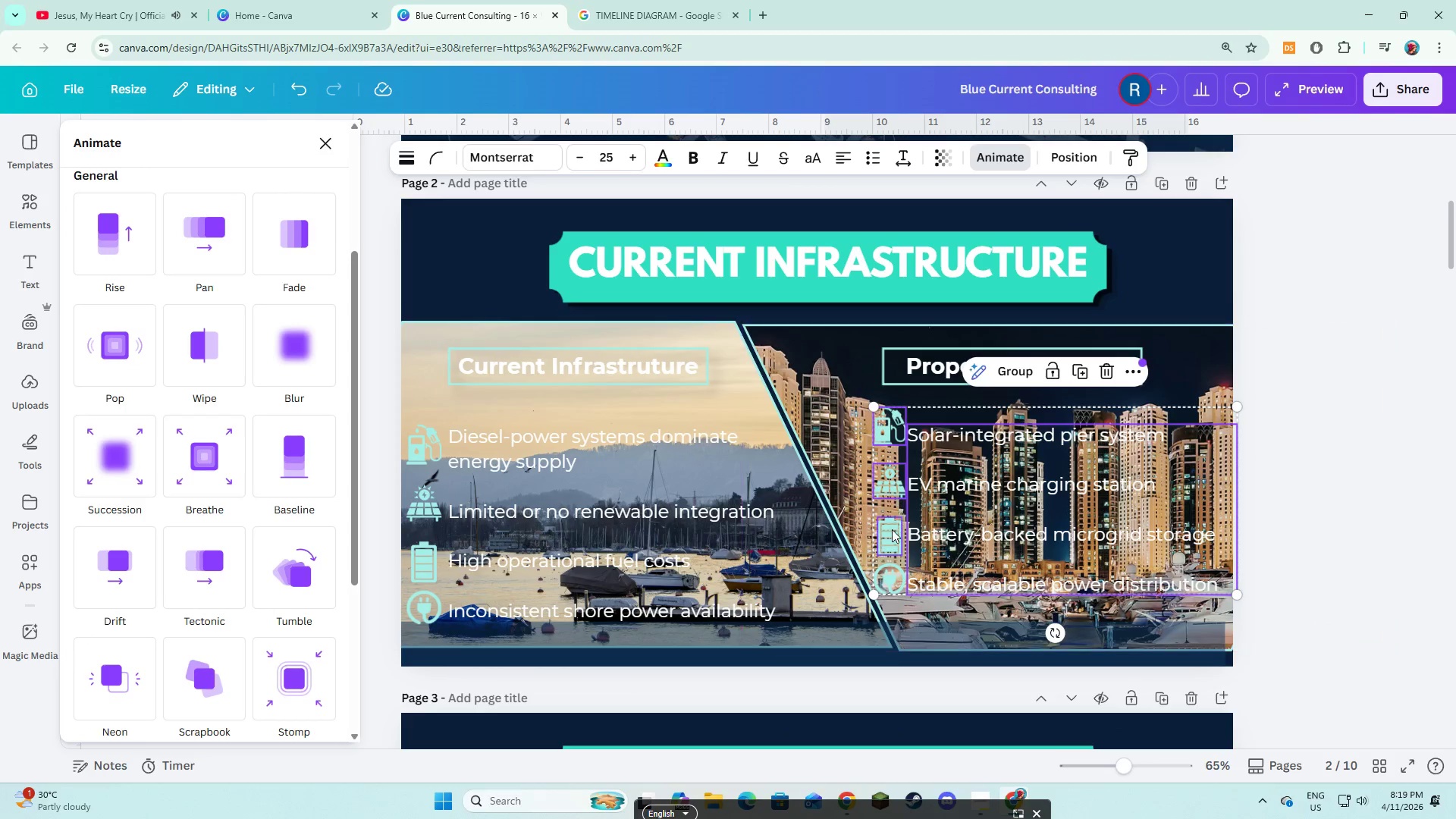 
hold_key(key=ShiftLeft, duration=1.17)
left_click([891, 530])
 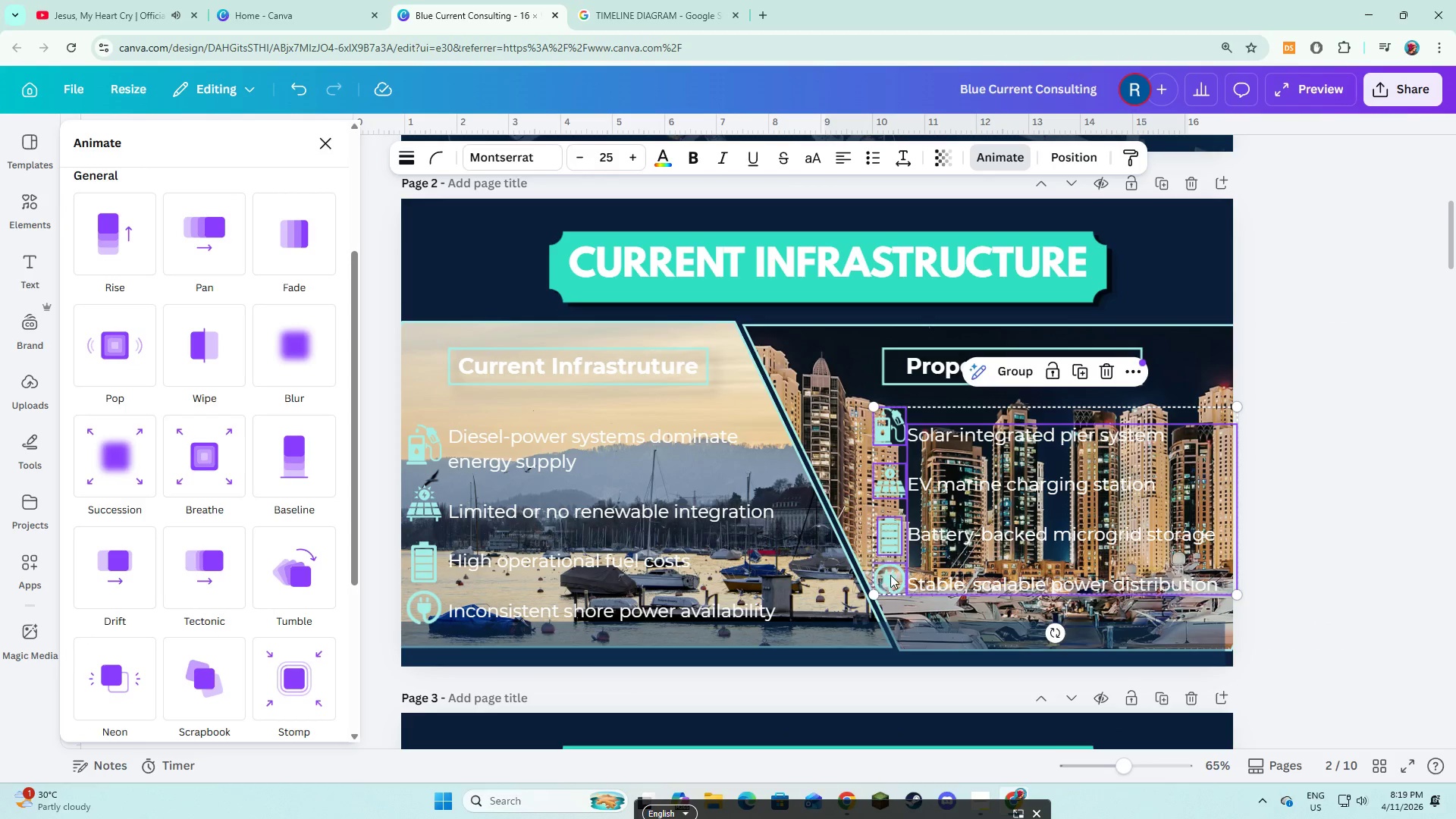 
double_click([890, 575])
 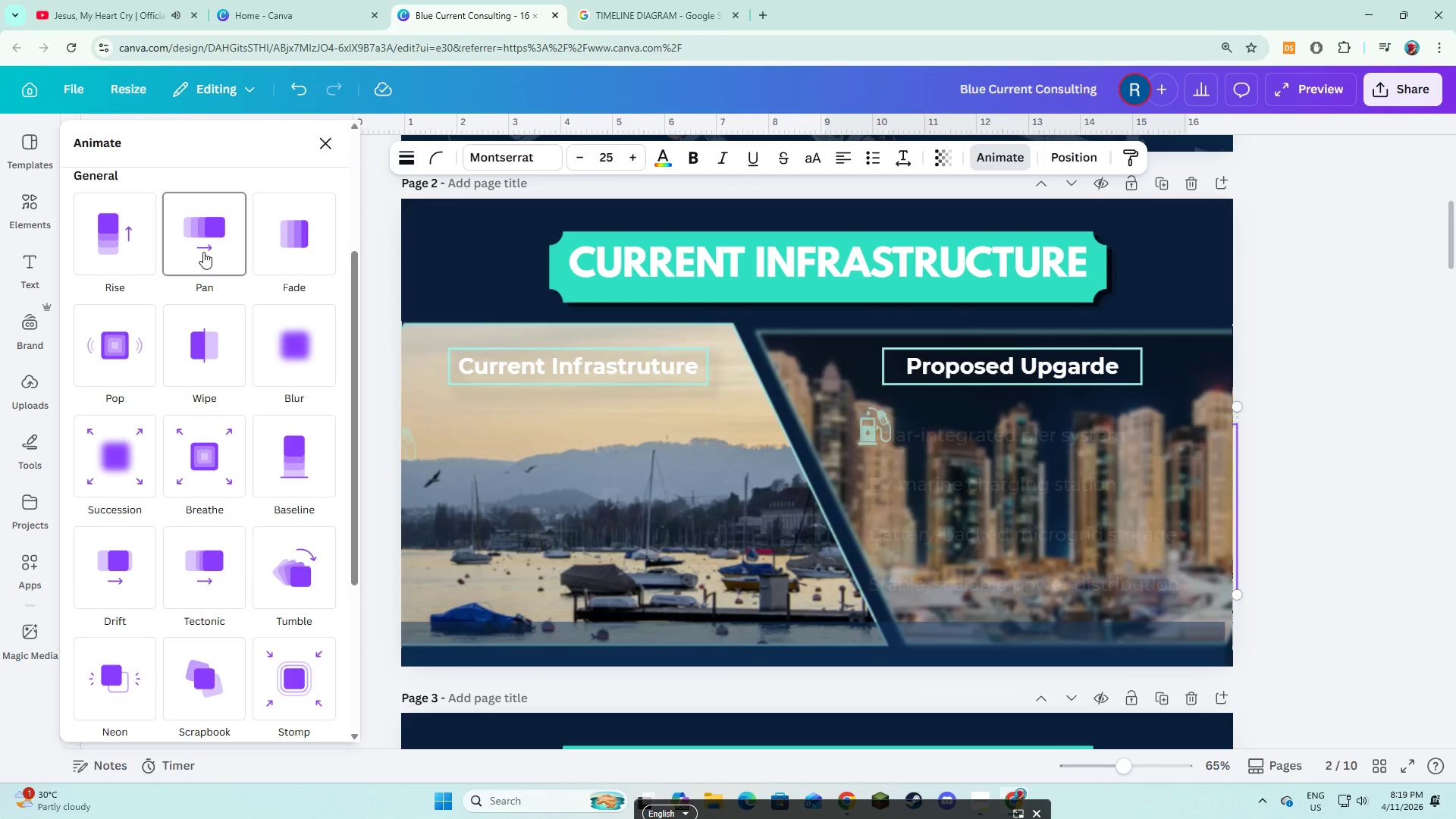 
left_click([203, 252])
 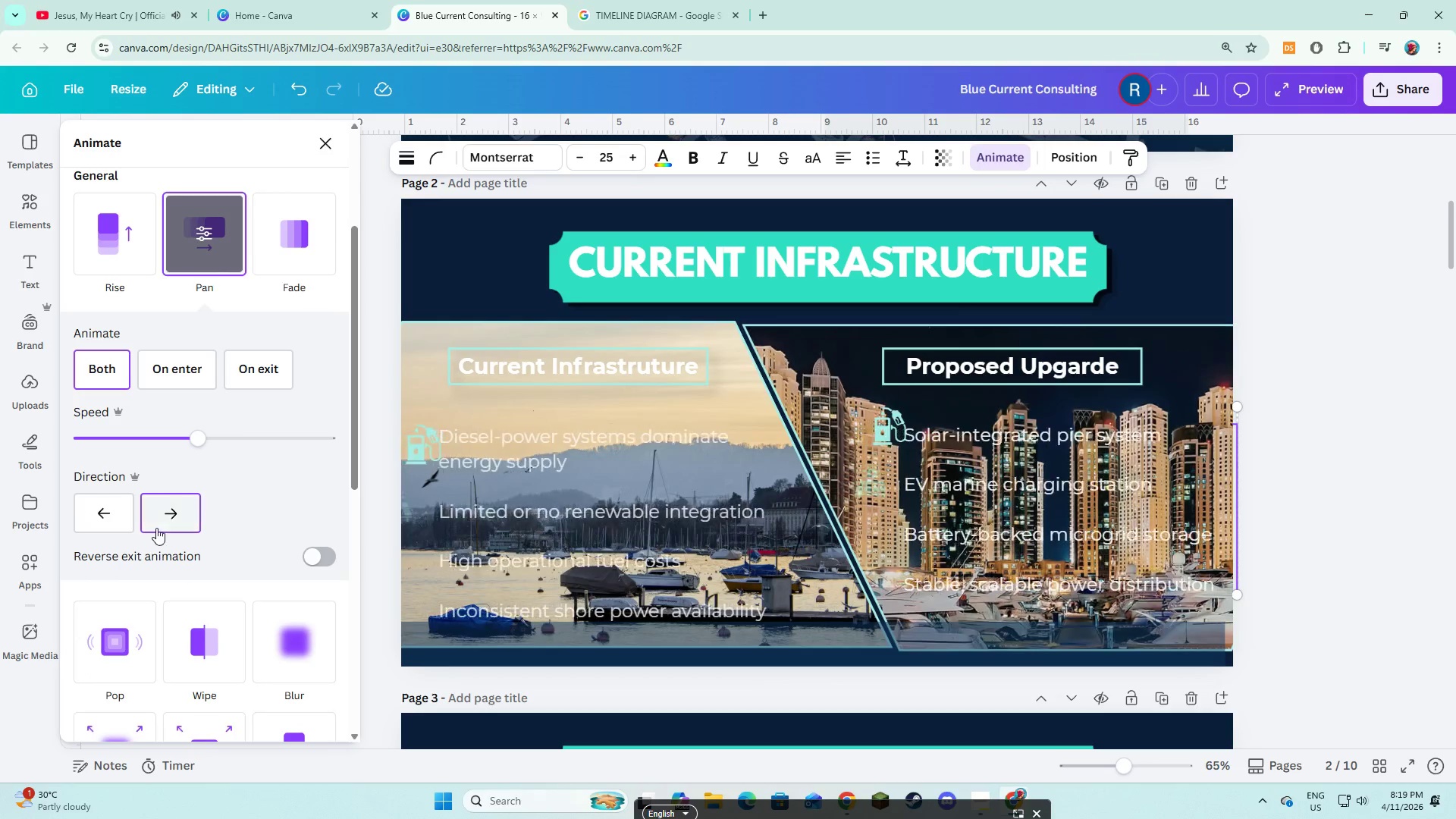 
left_click([102, 520])
 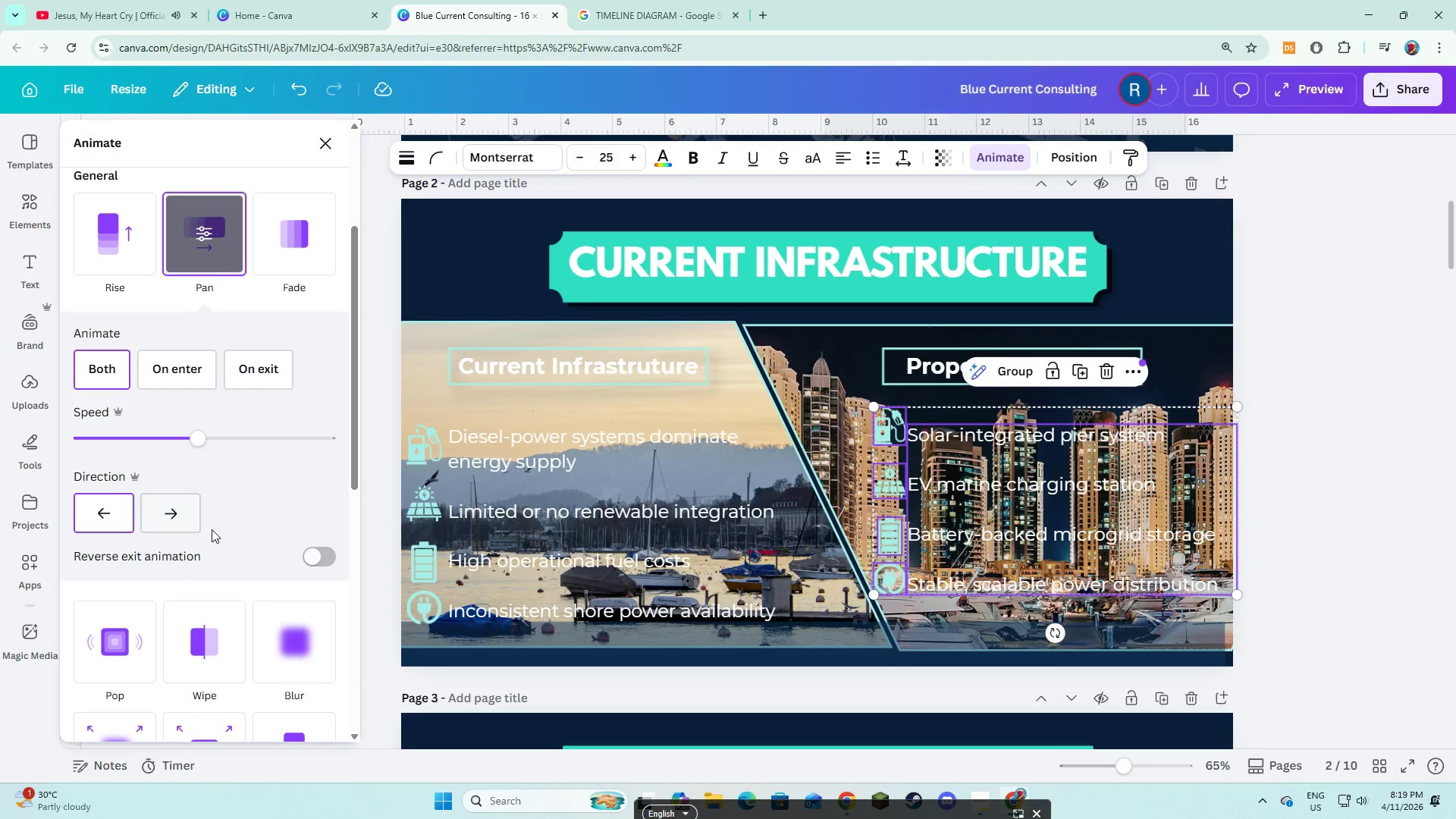 
scroll: coordinate [215, 538], scroll_direction: down, amount: 1.0
 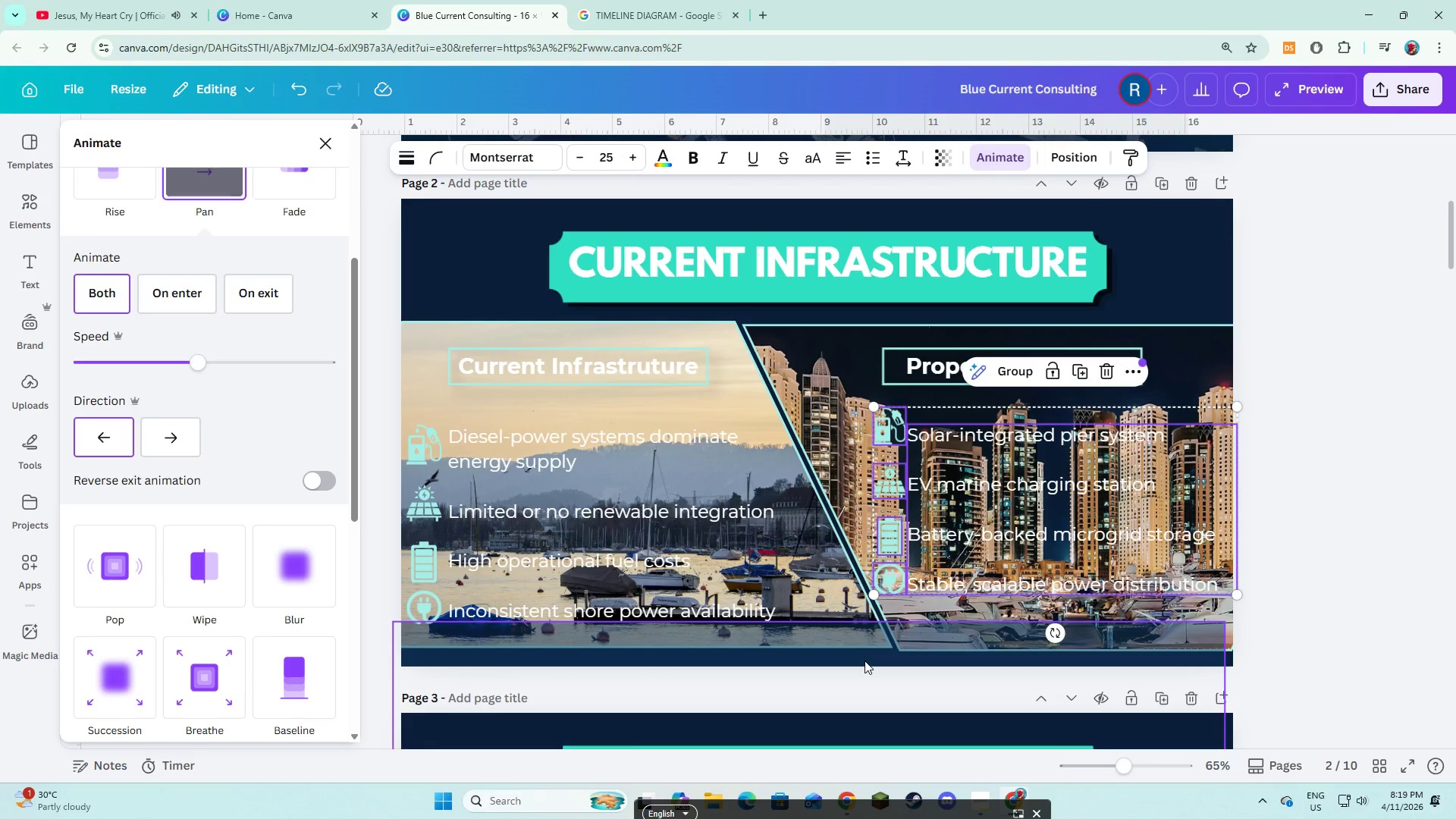 
left_click([864, 661])
 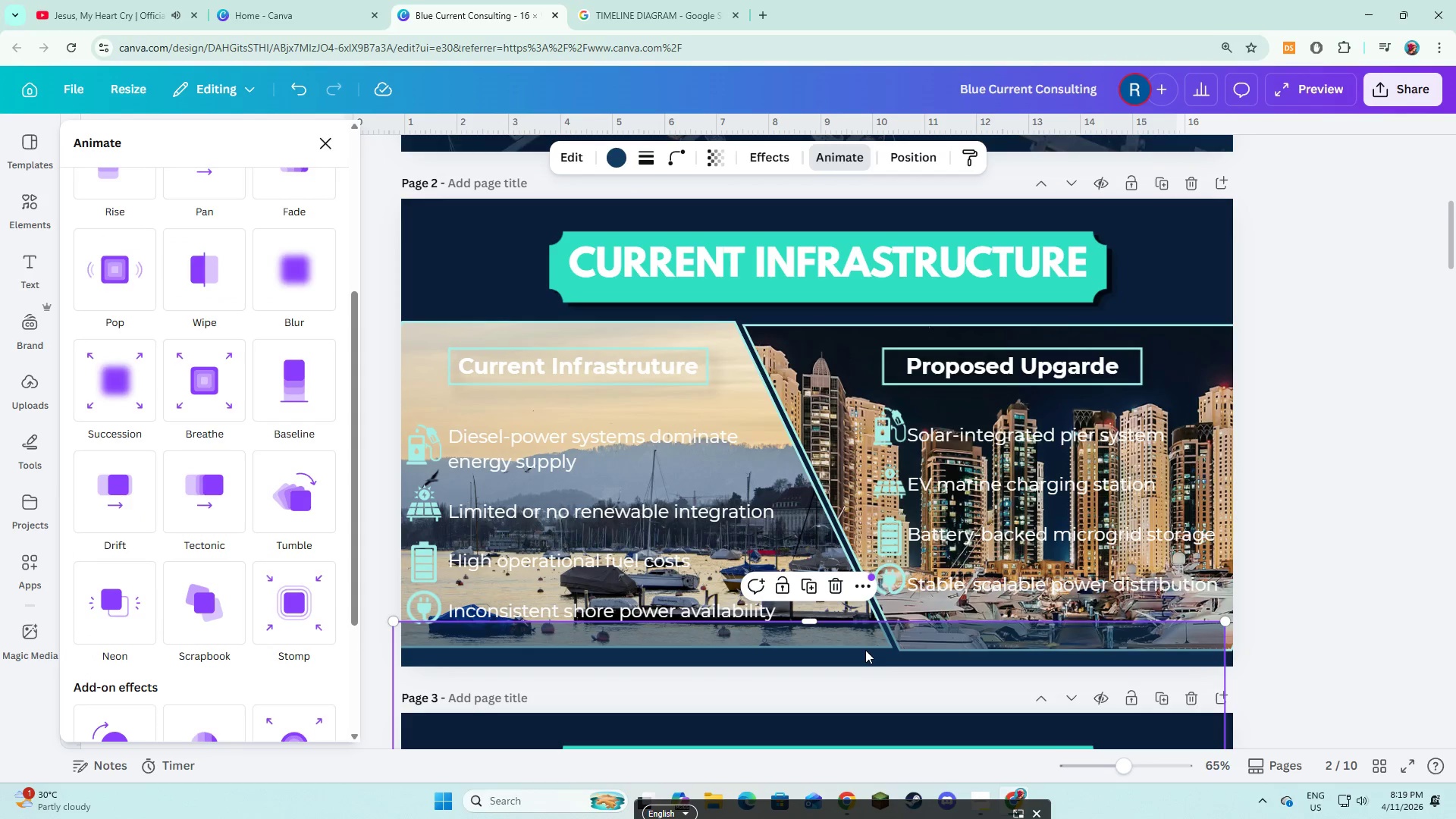 
left_click_drag(start_coordinate=[865, 650], to_coordinate=[872, 349])
 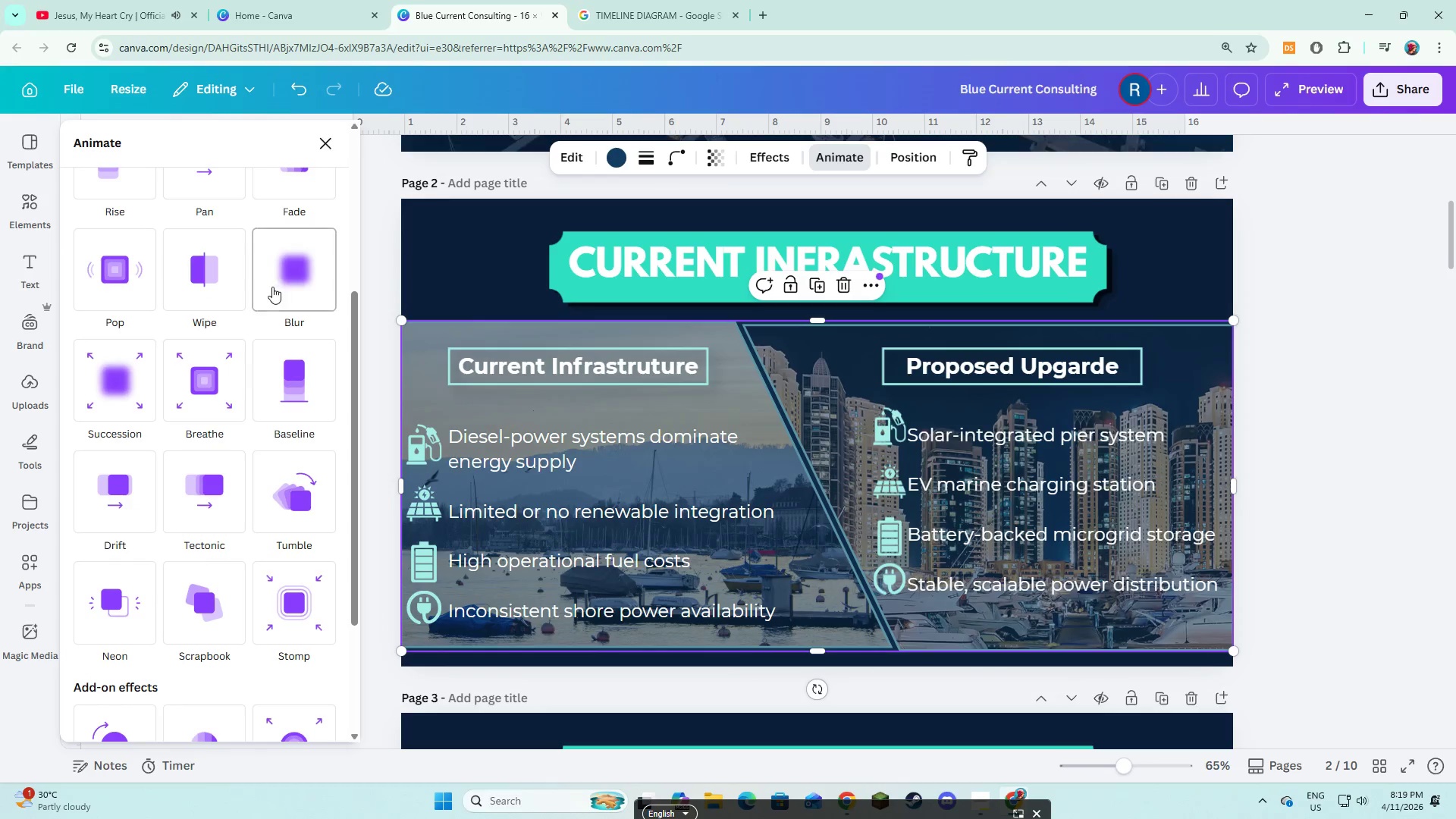 
scroll: coordinate [256, 295], scroll_direction: up, amount: 2.0
 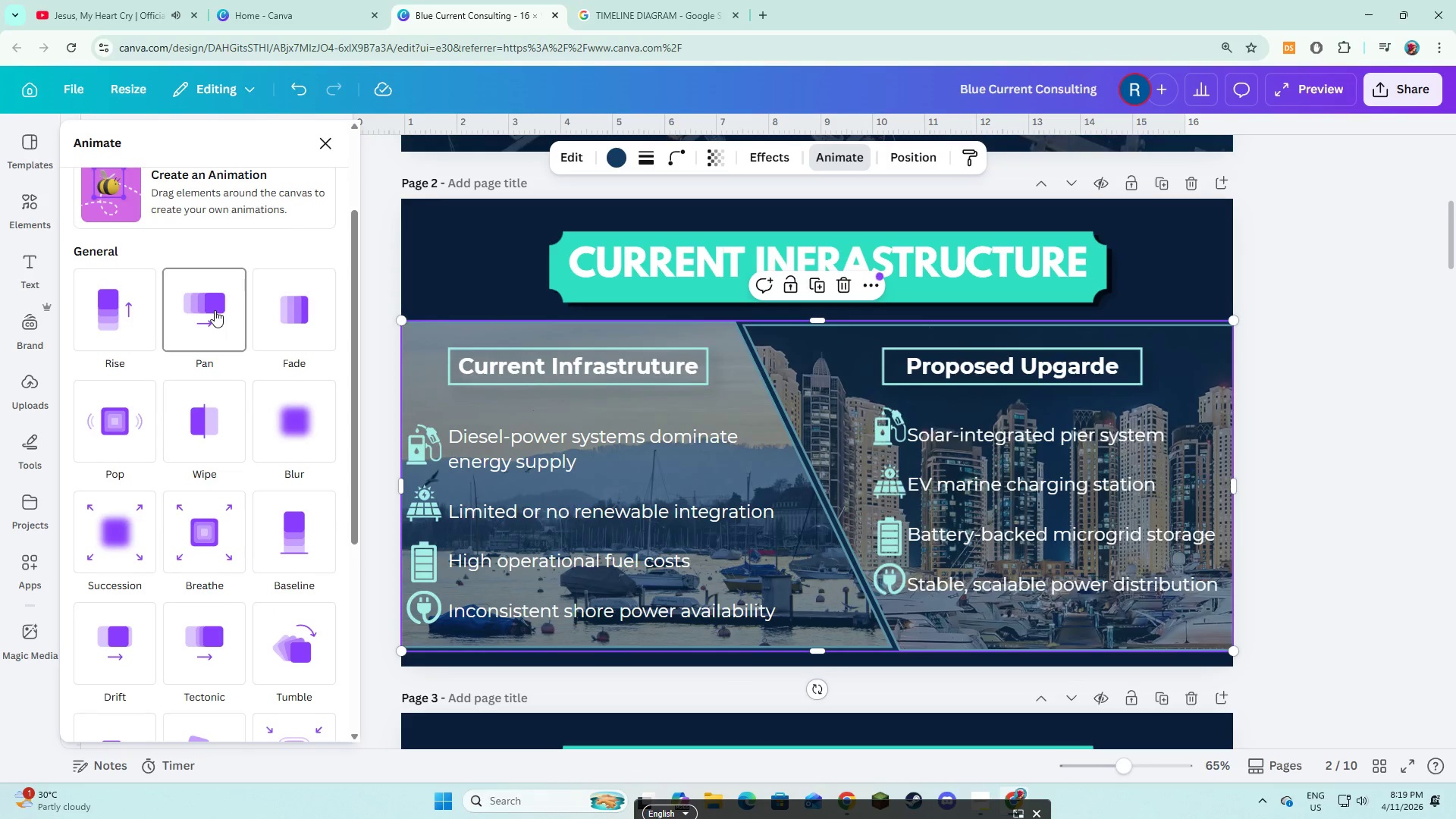 
left_click([215, 310])
 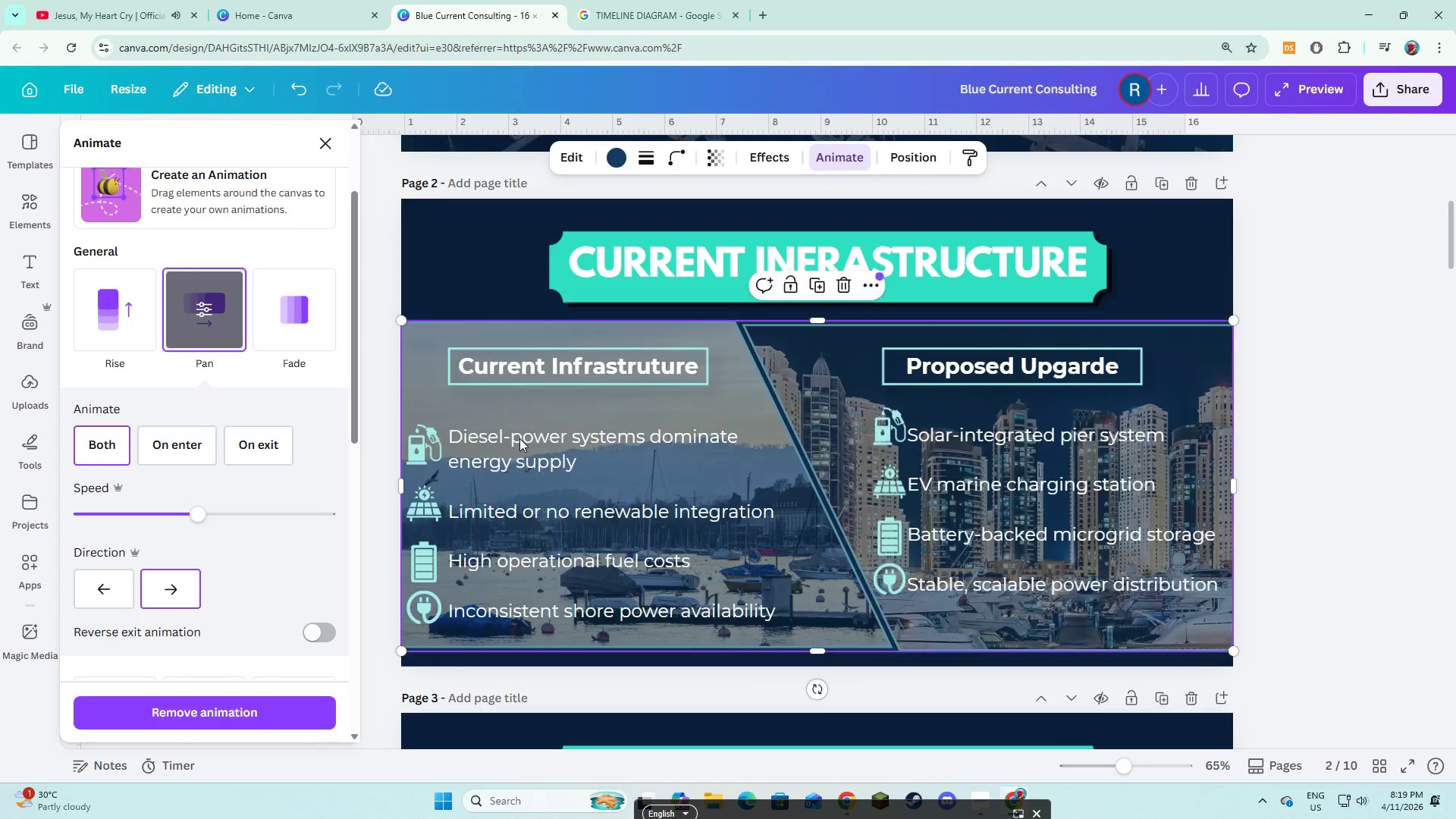 
scroll: coordinate [843, 461], scroll_direction: down, amount: 5.0
 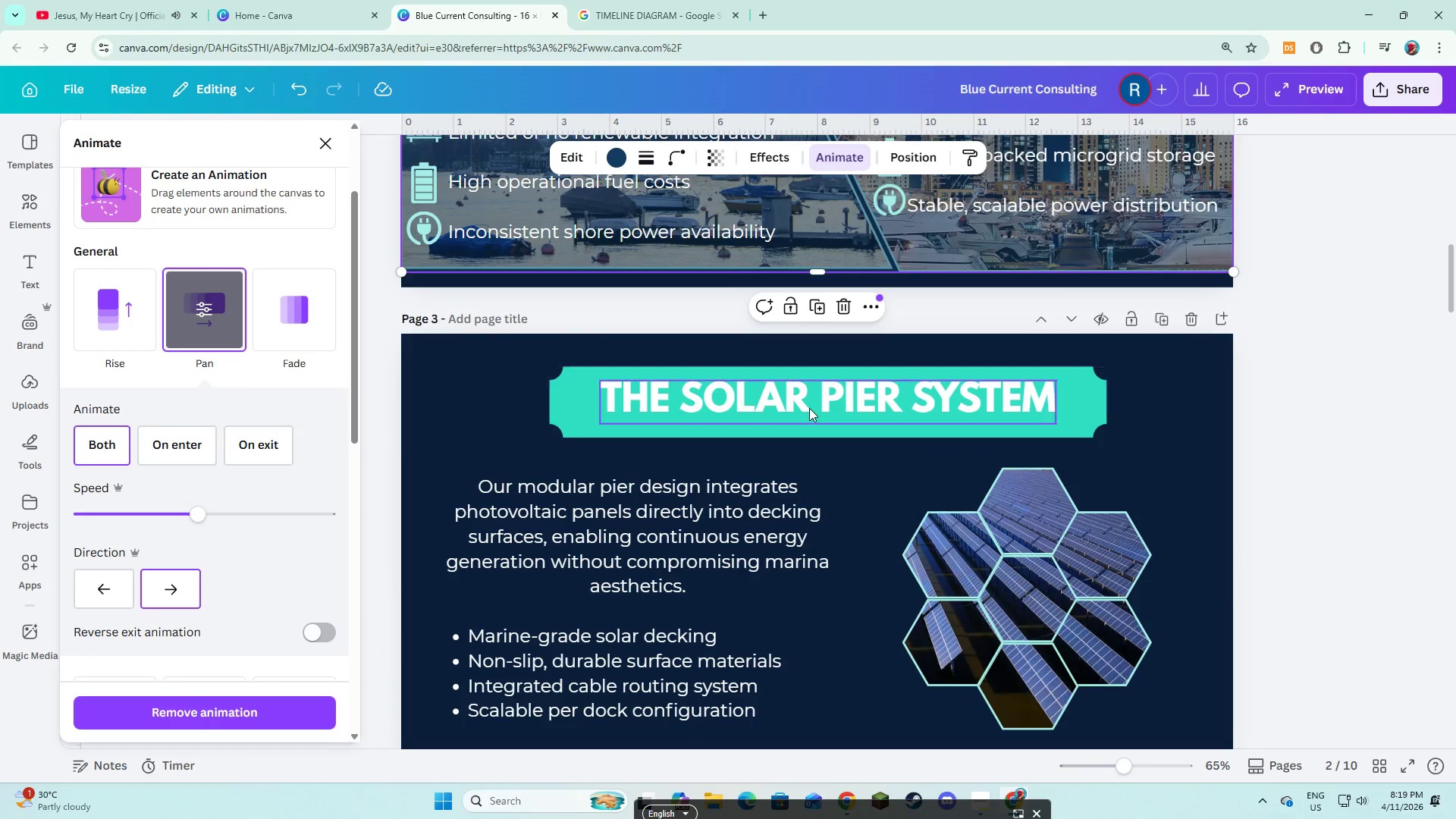 
left_click([809, 408])
 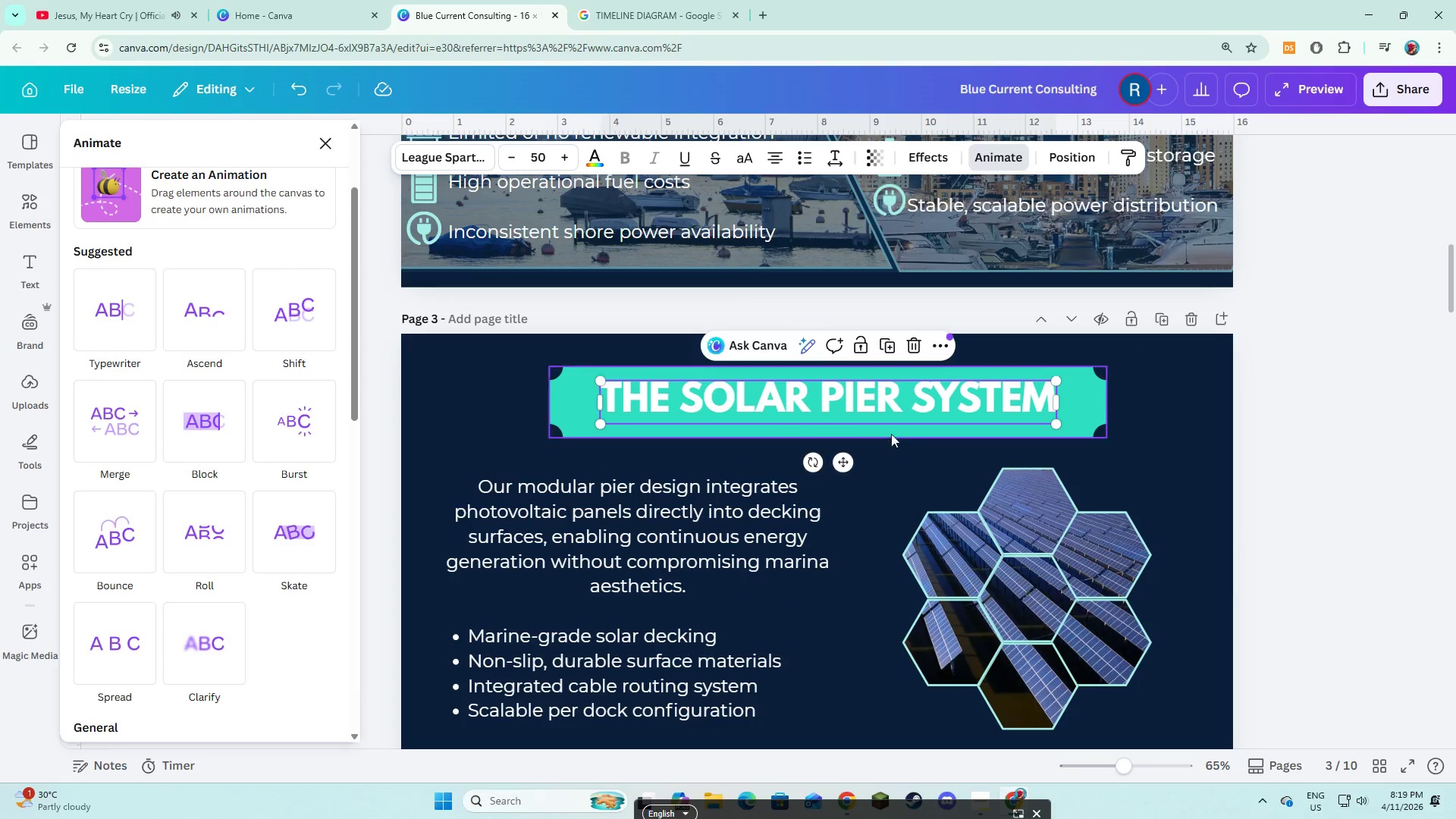 
left_click([899, 435])
 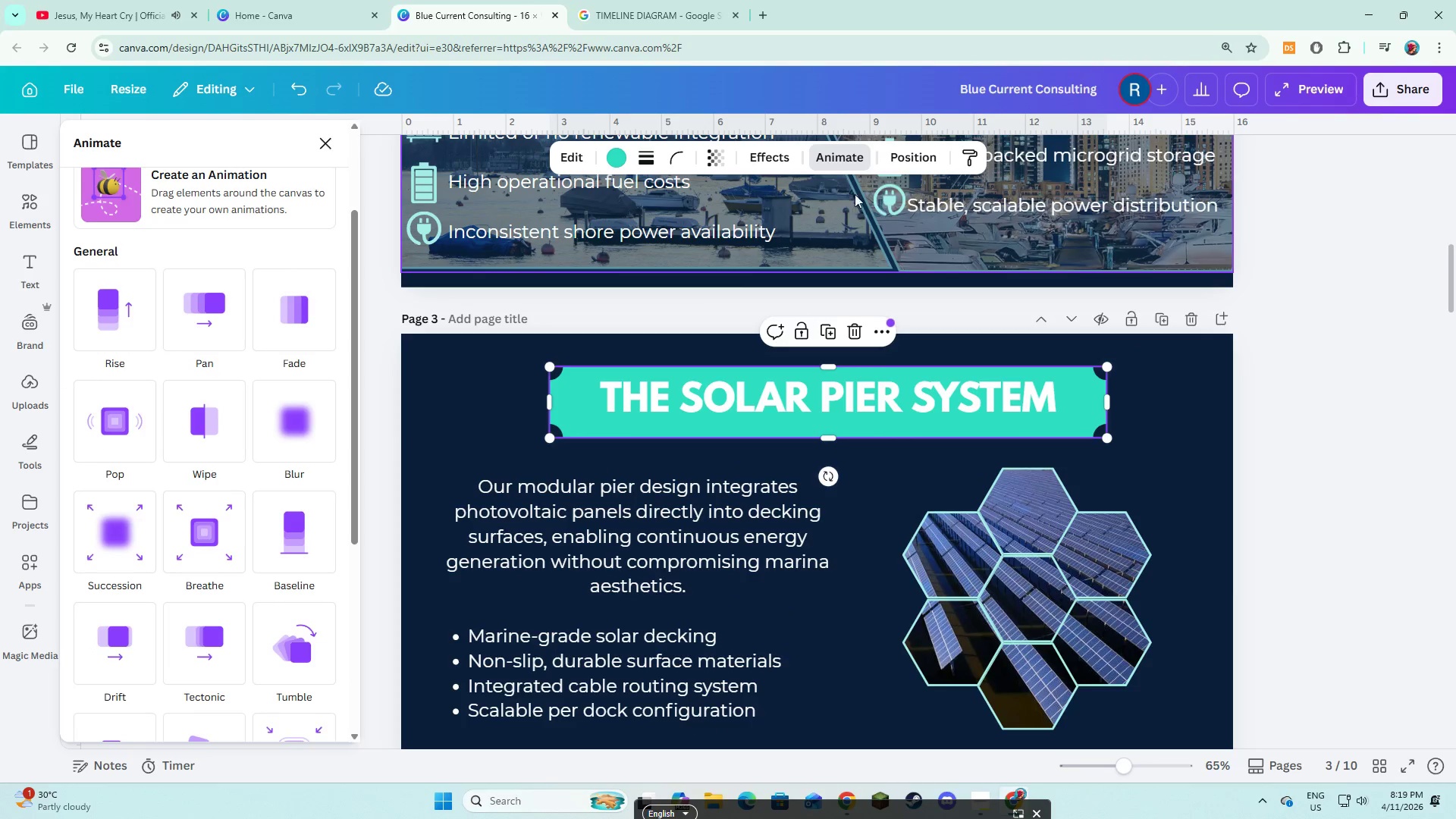 
left_click([784, 148])
 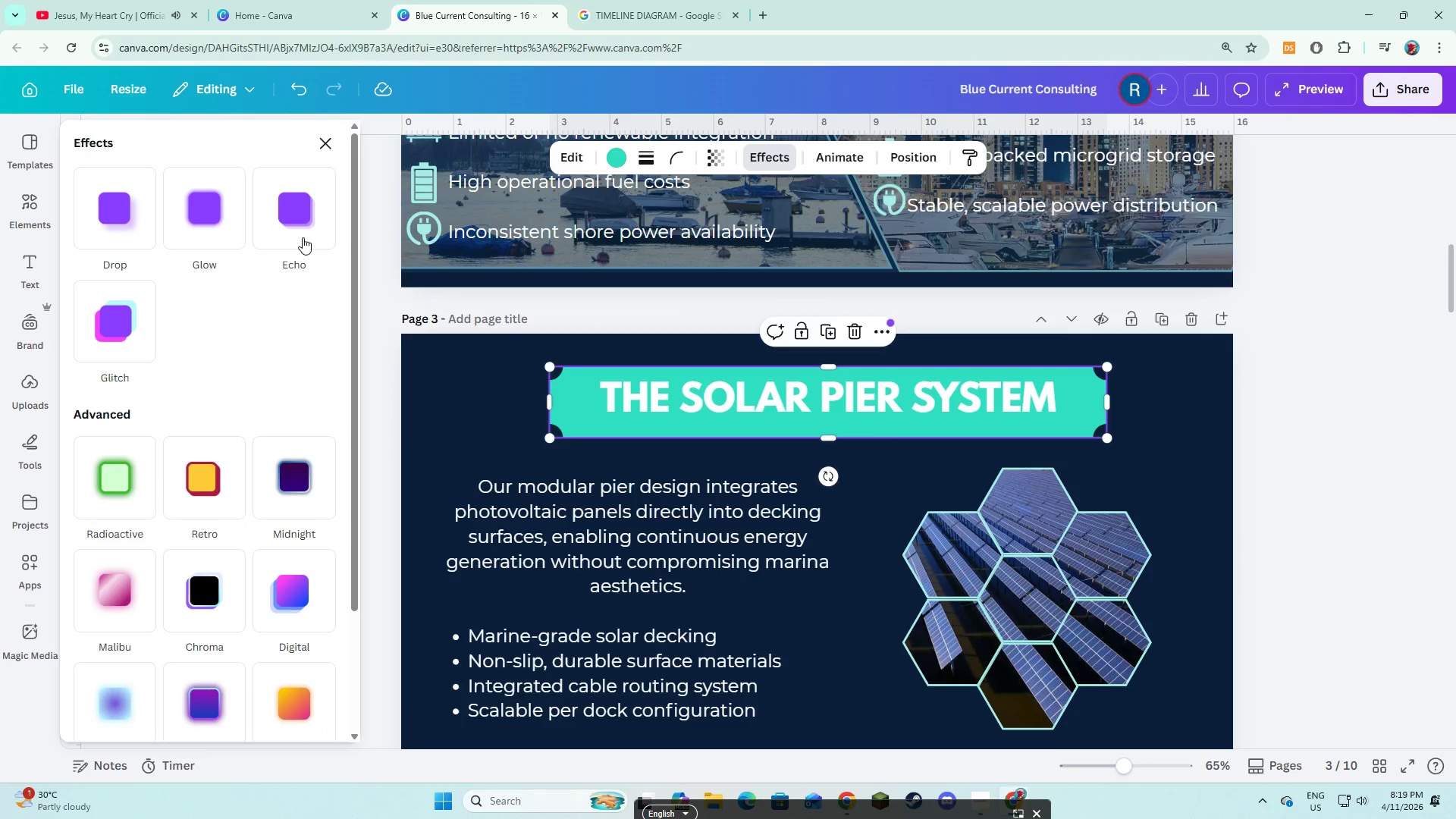 
left_click([297, 218])
 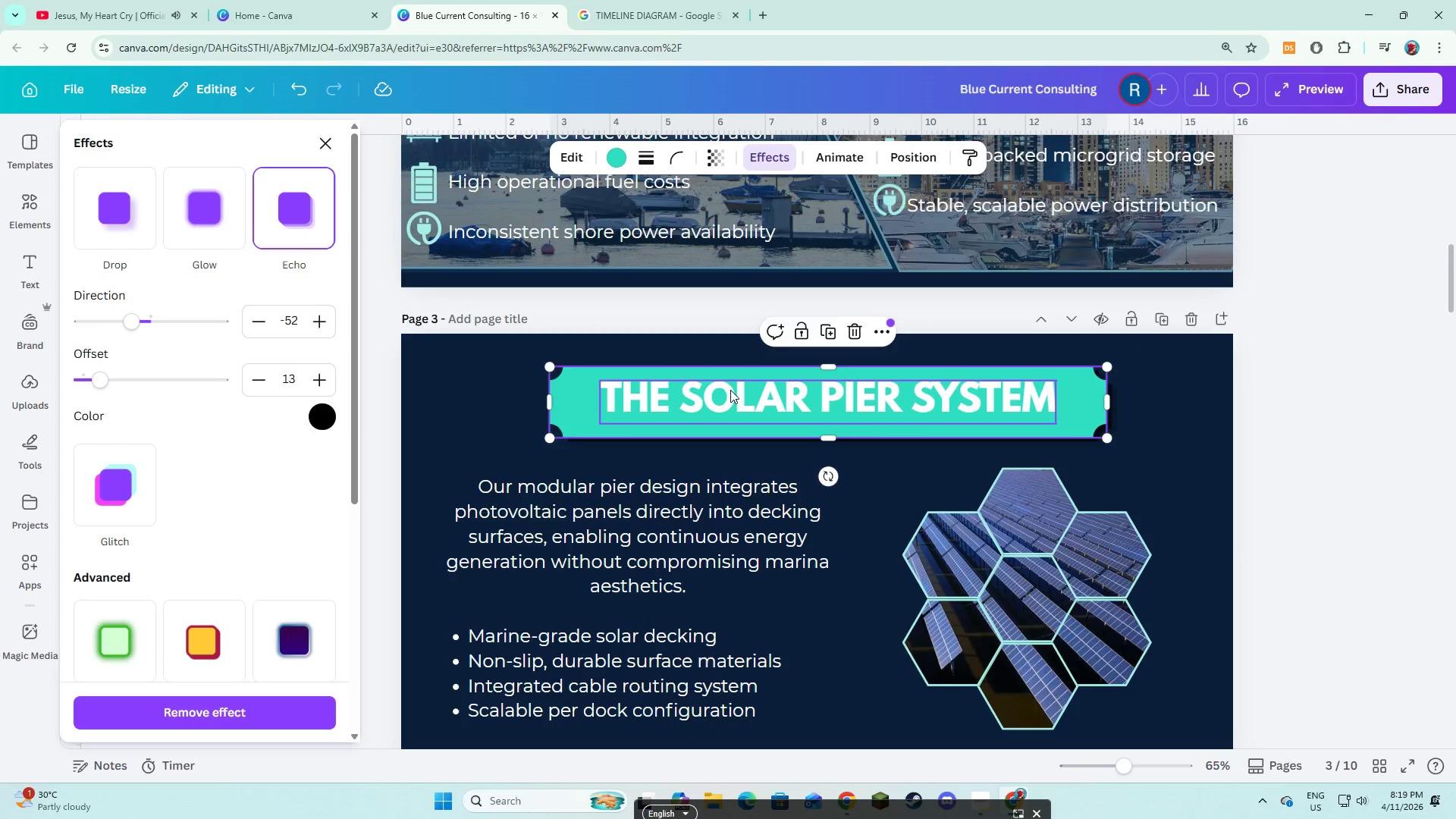 
left_click([730, 391])
 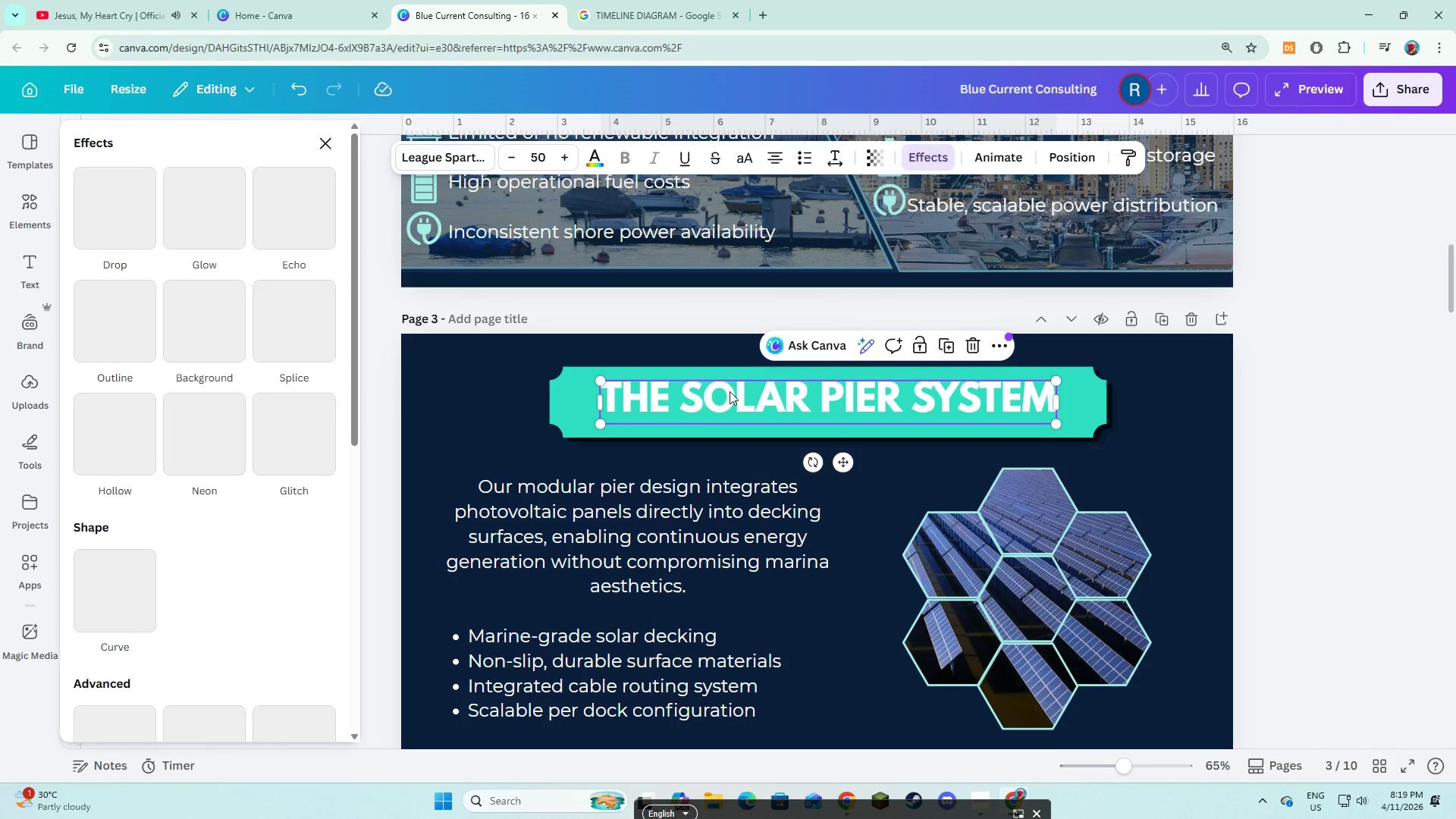 
hold_key(key=ShiftLeft, duration=1.14)
left_click([582, 411])
 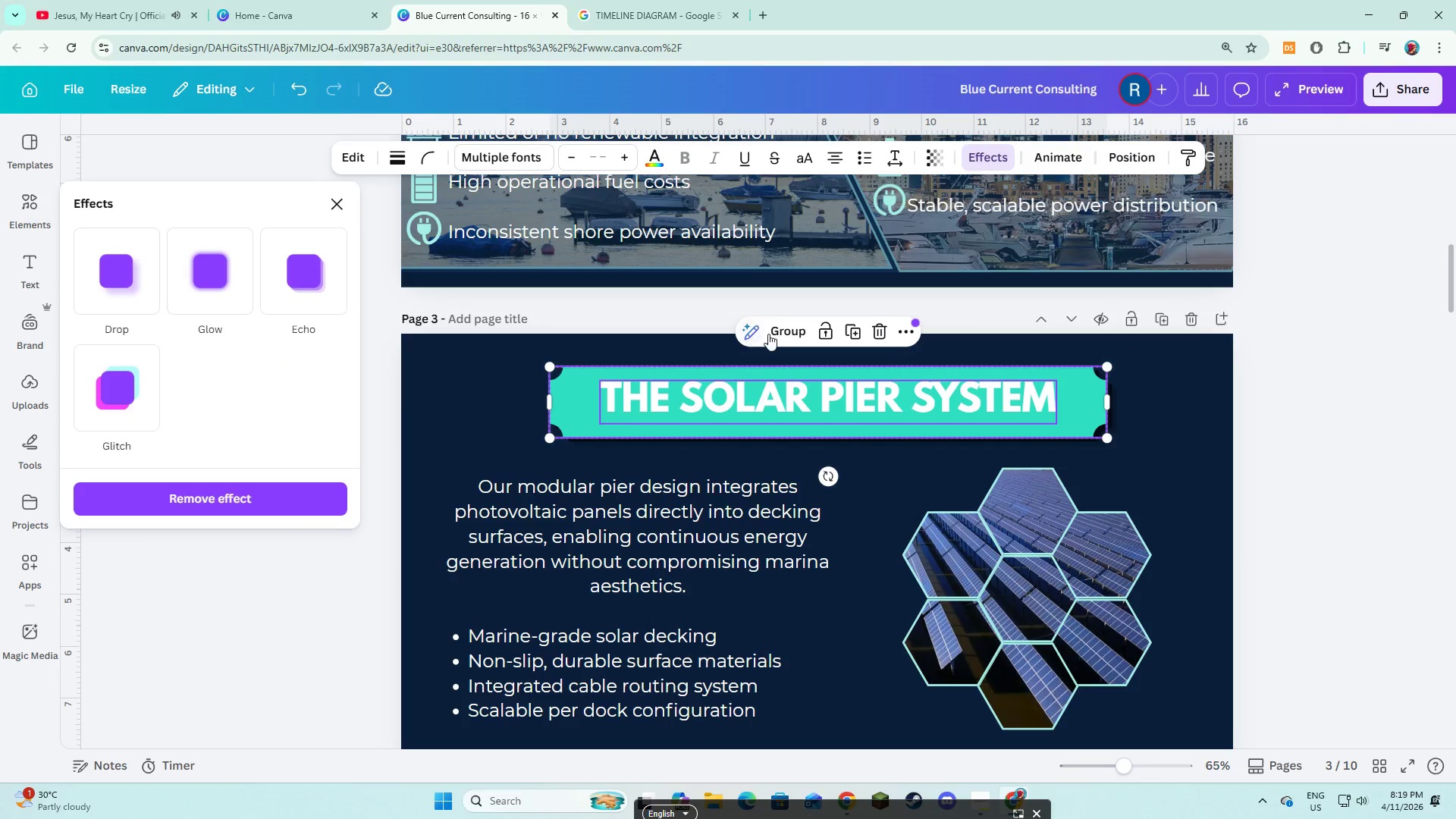 
left_click([788, 331])
 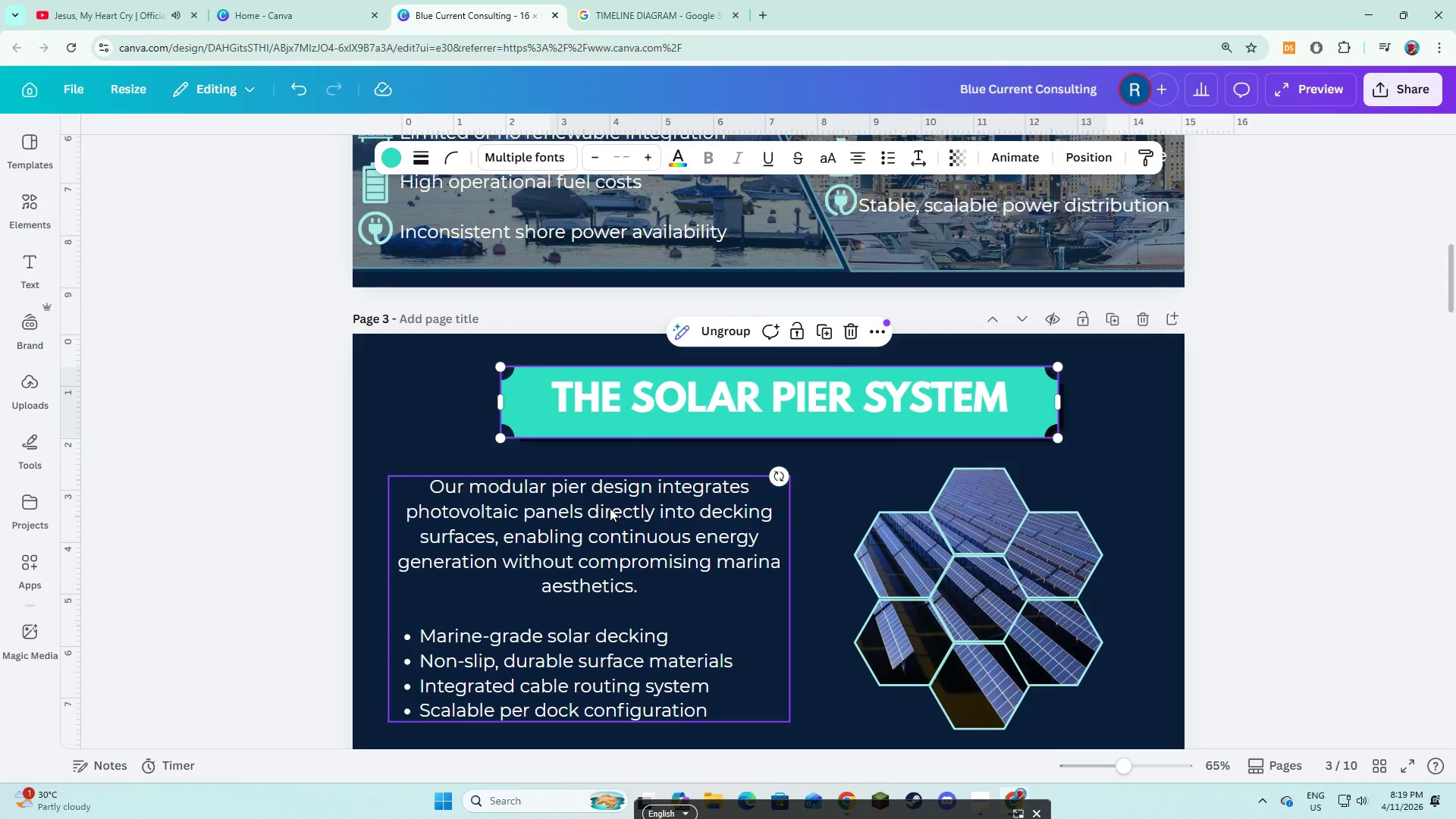 
left_click([610, 508])
 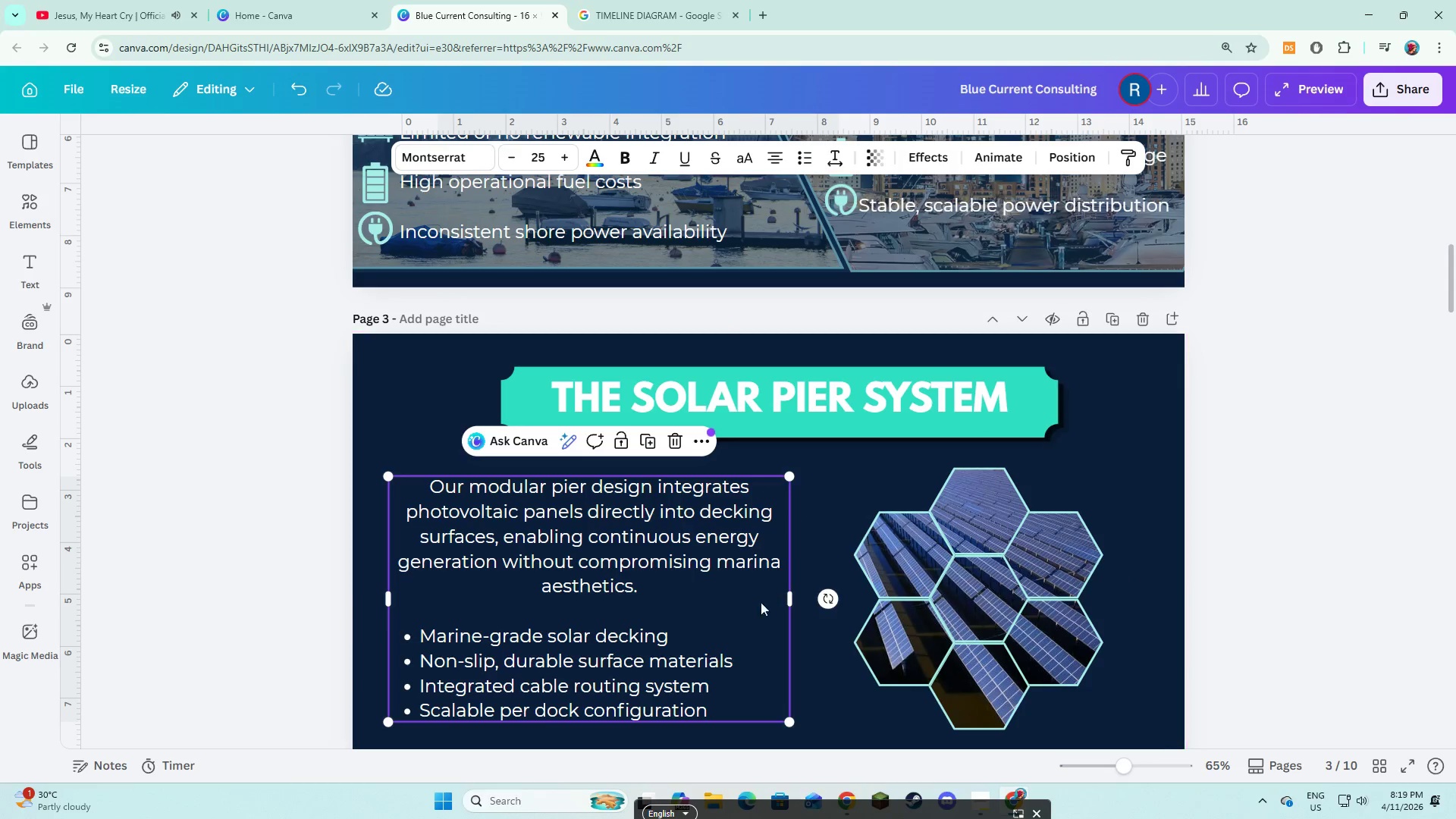 
left_click([821, 633])
 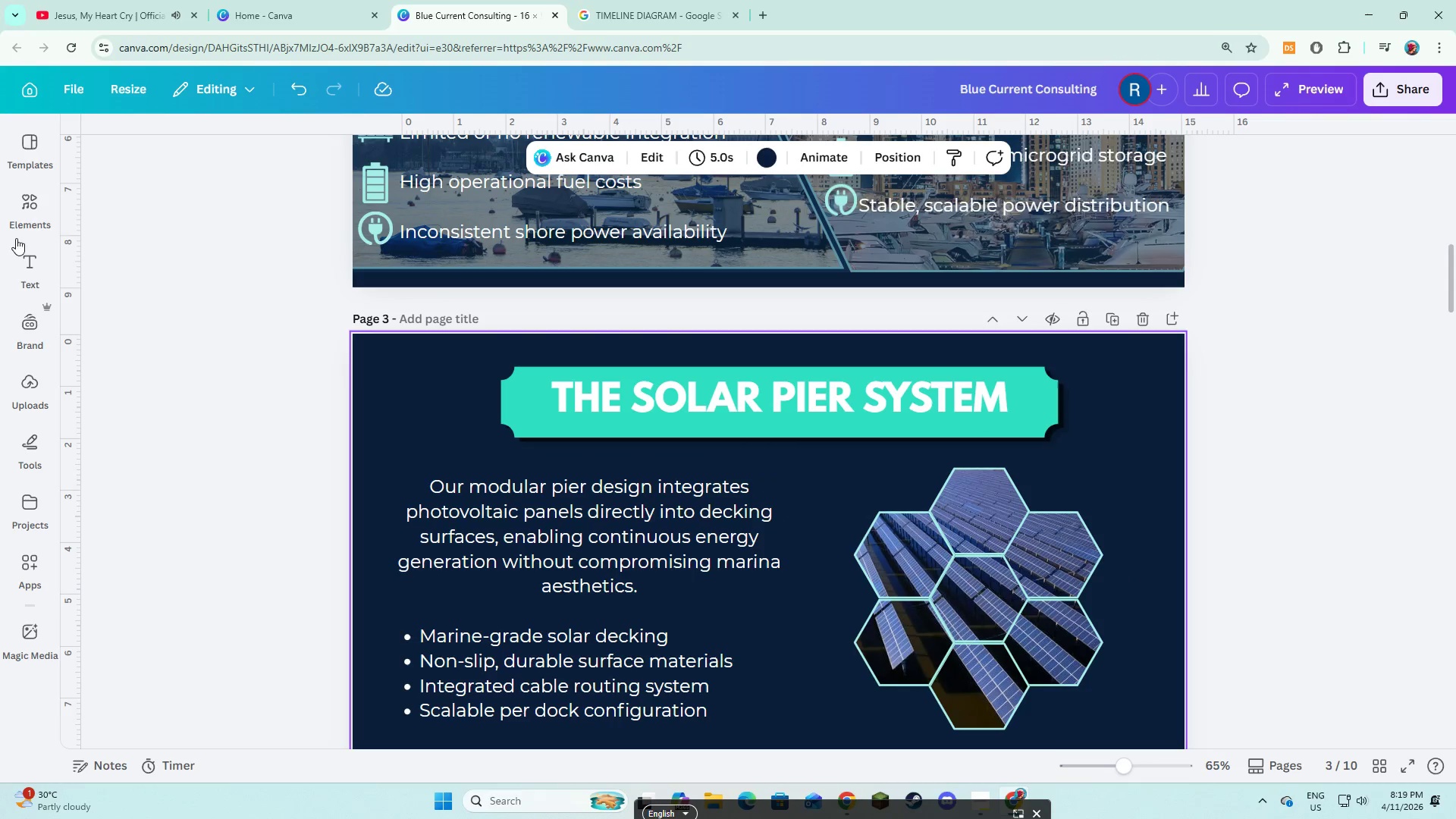 
left_click([24, 226])
 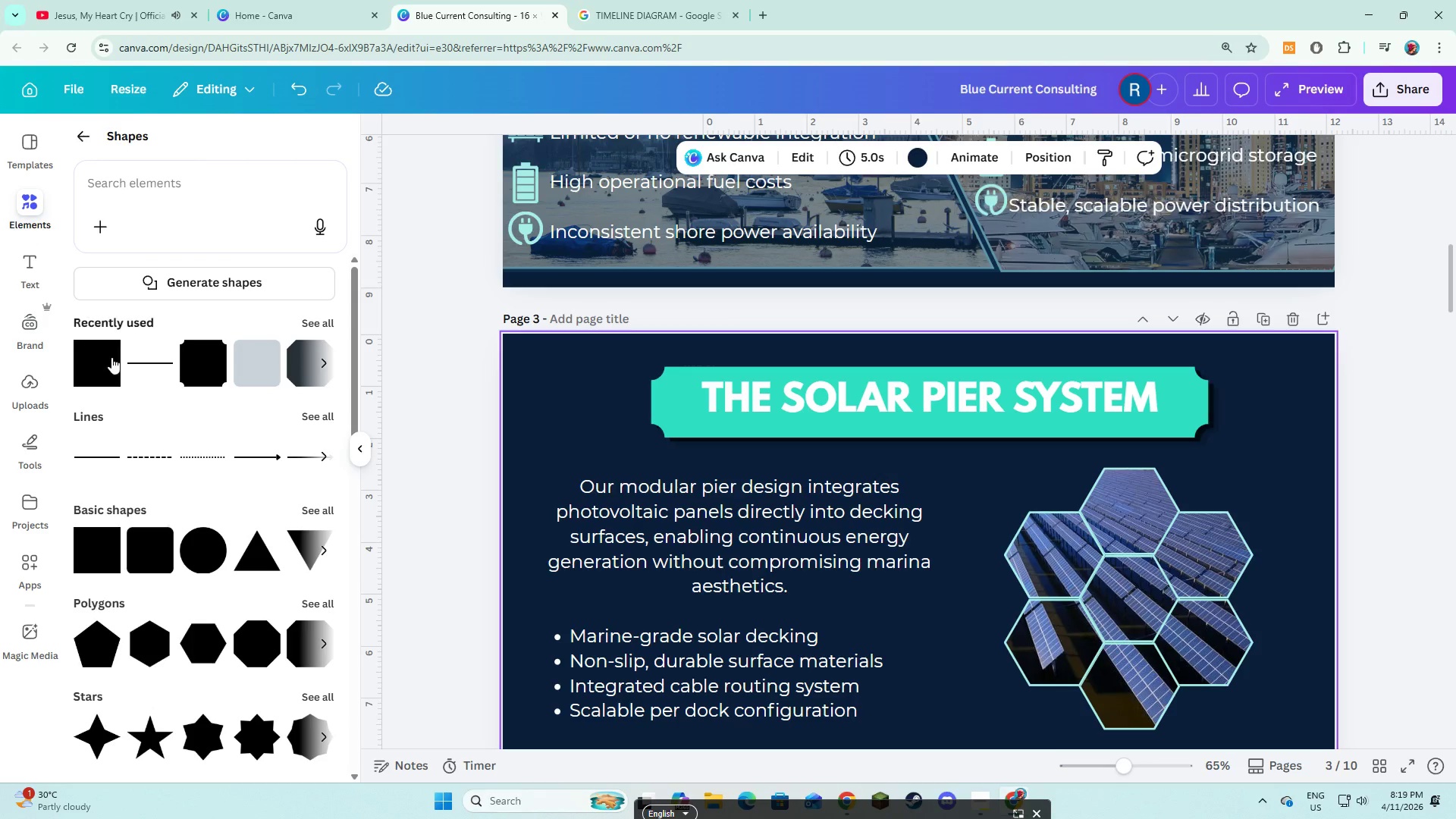 
left_click([105, 372])
 